 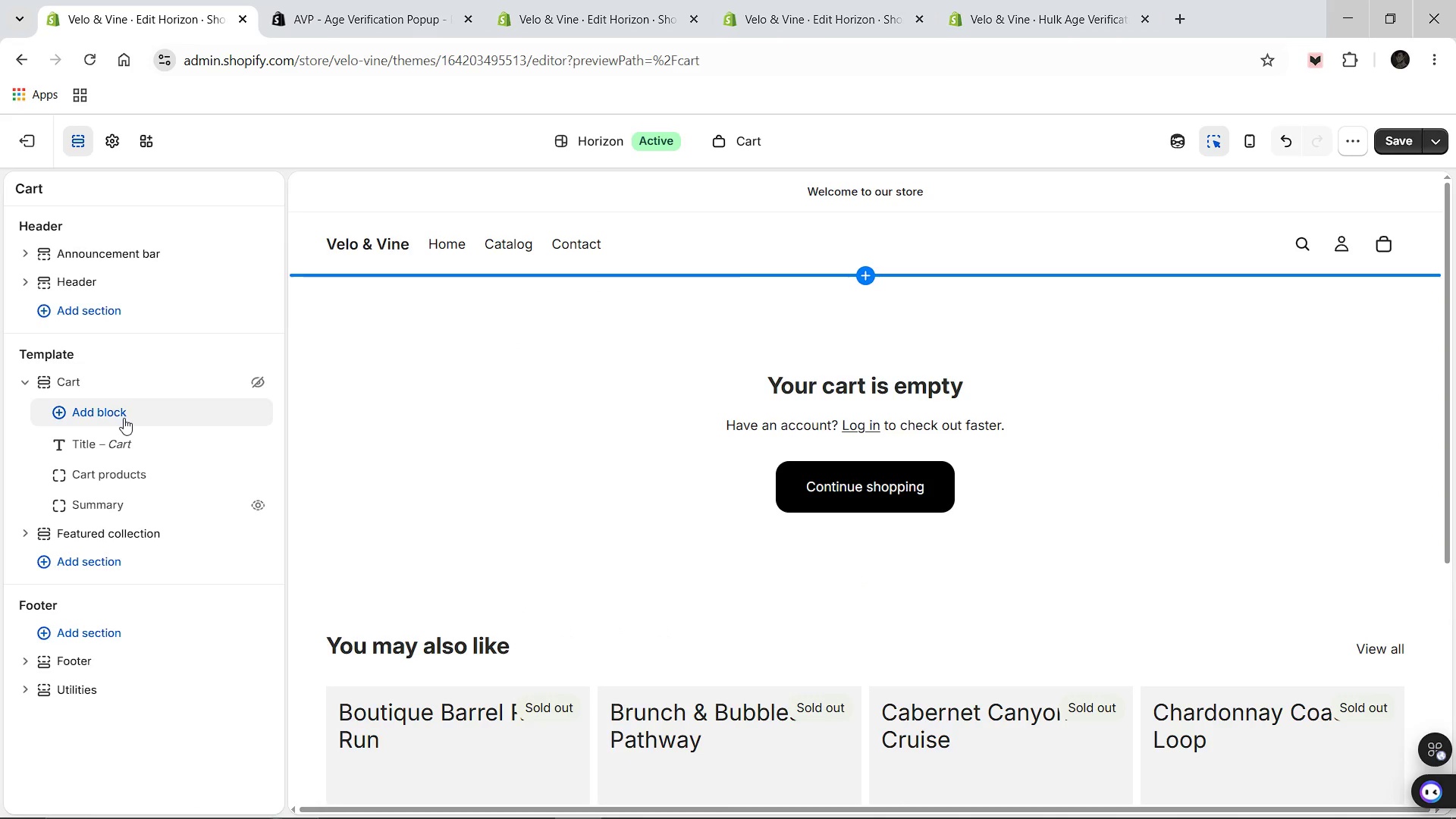 
left_click([80, 563])
 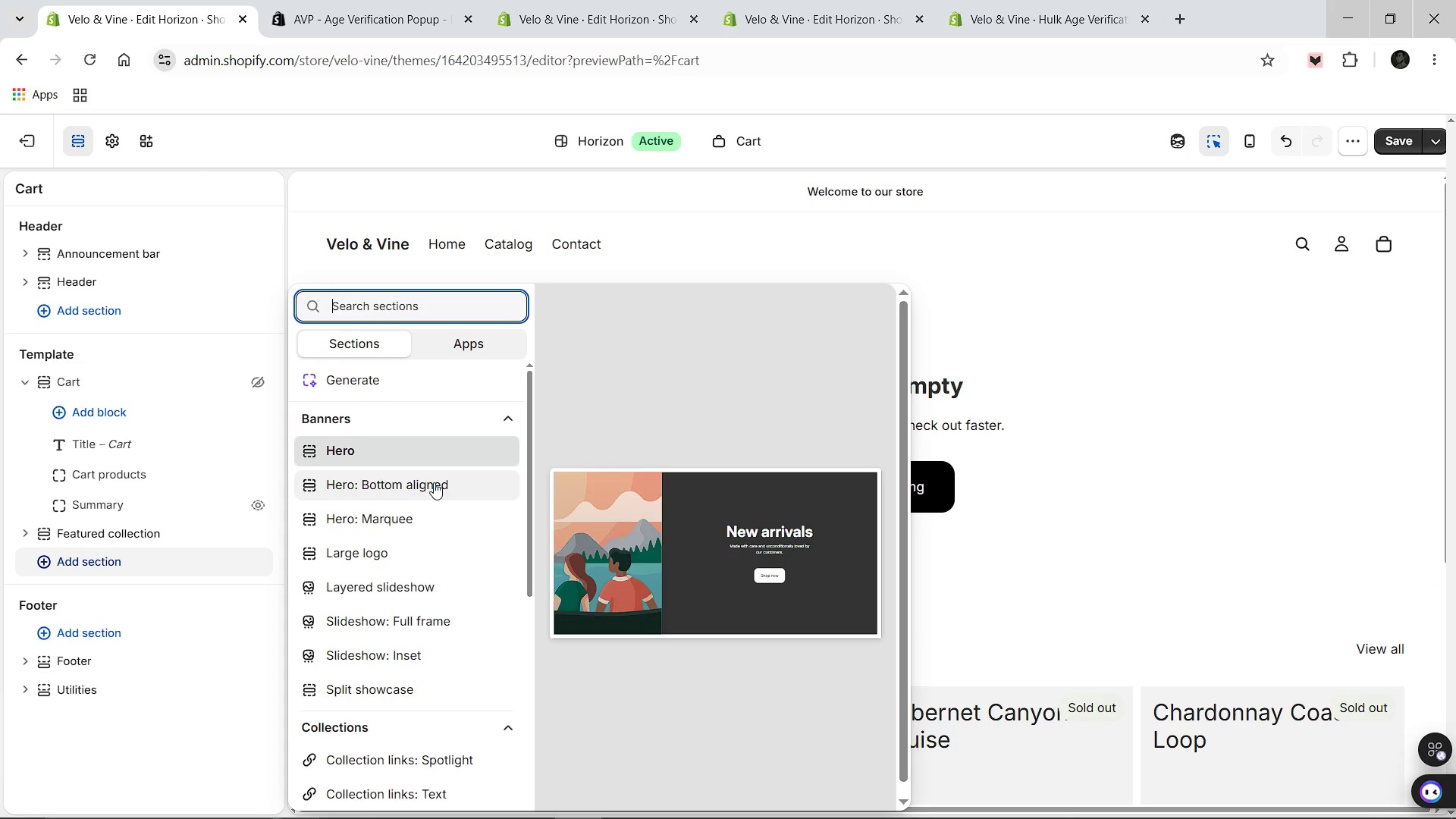 
scroll: coordinate [435, 482], scroll_direction: down, amount: 7.0
 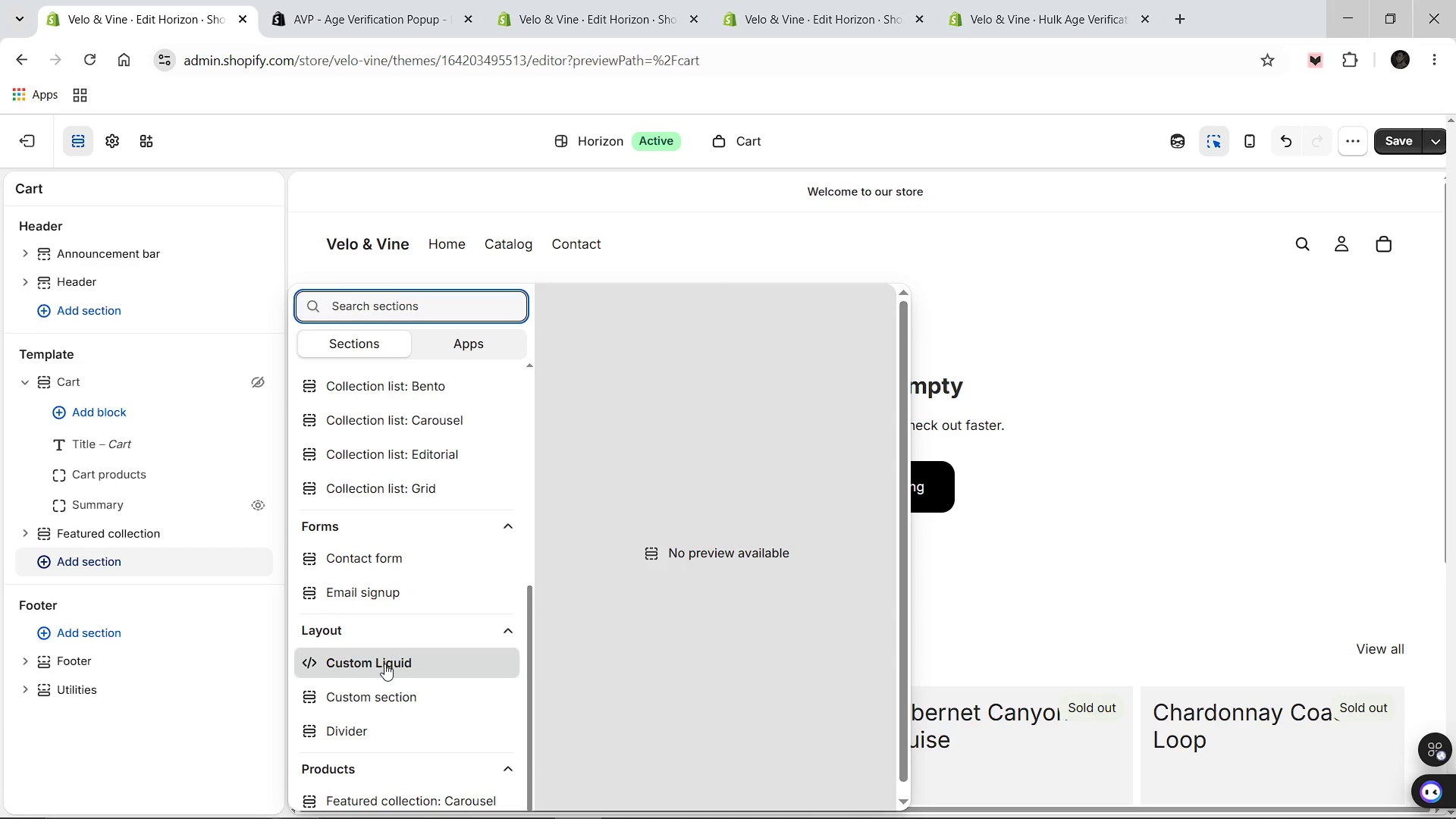 
left_click([387, 663])
 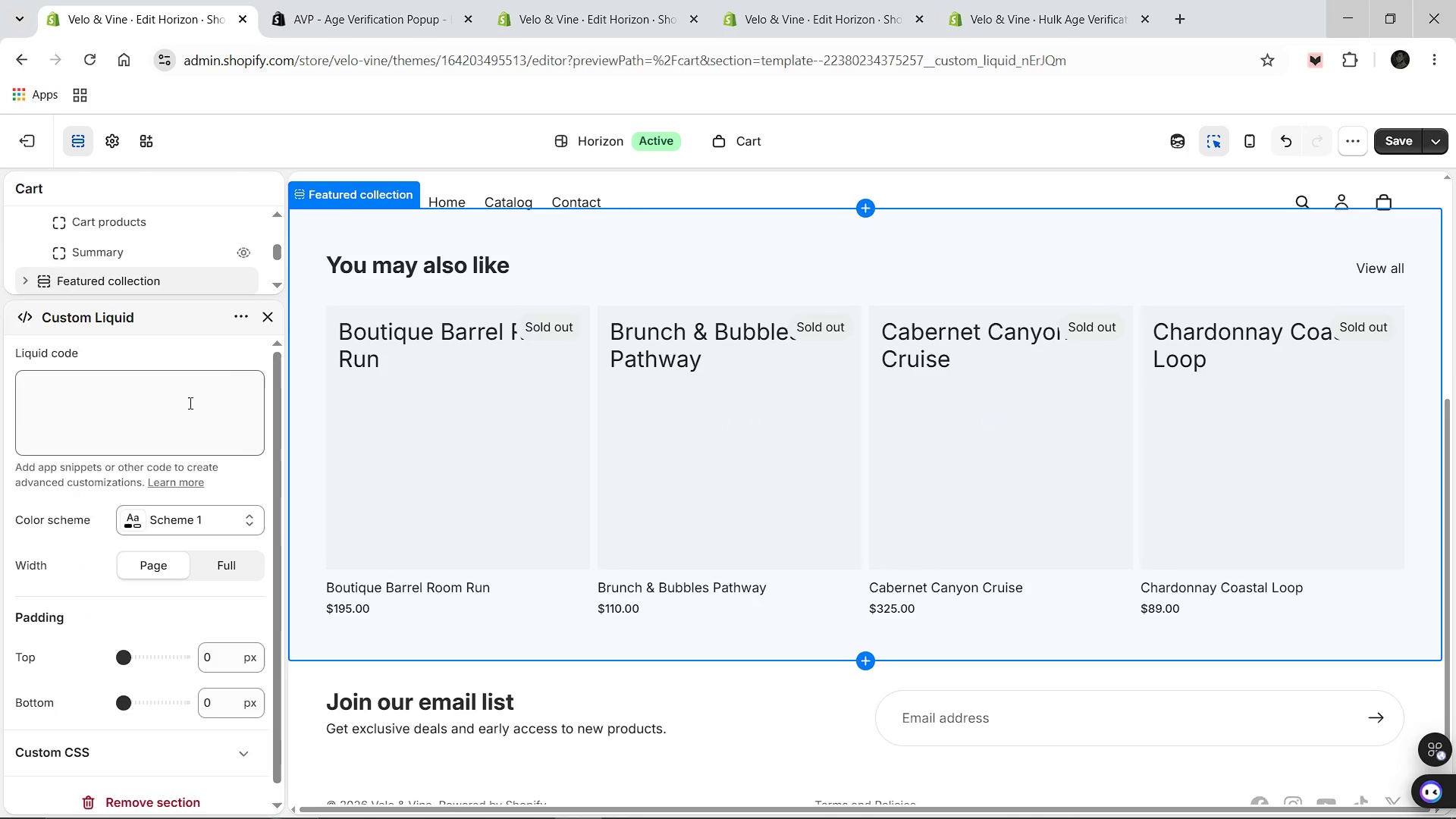 
scroll: coordinate [384, 664], scroll_direction: down, amount: 3.0
 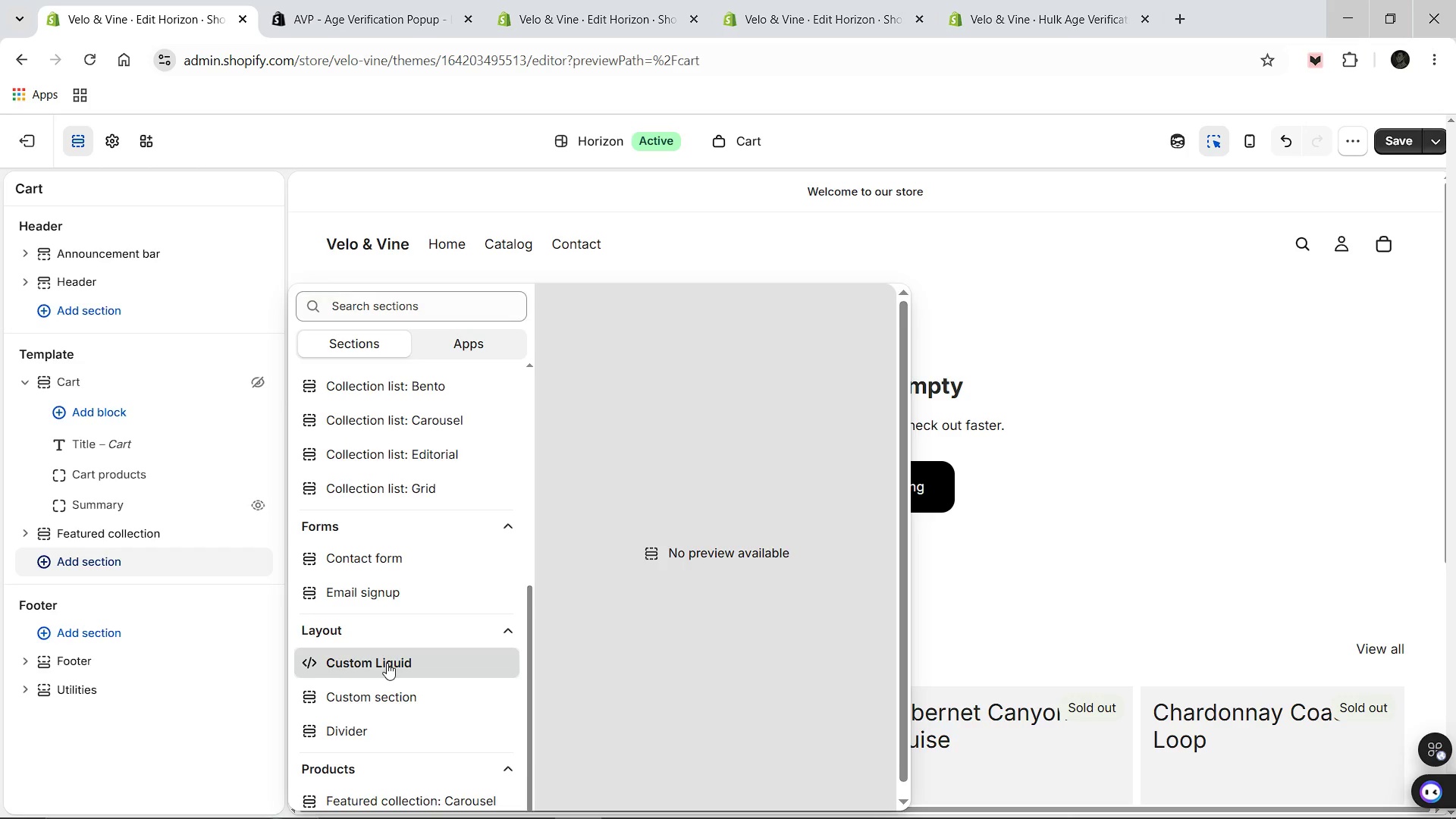 
wait(6.43)
 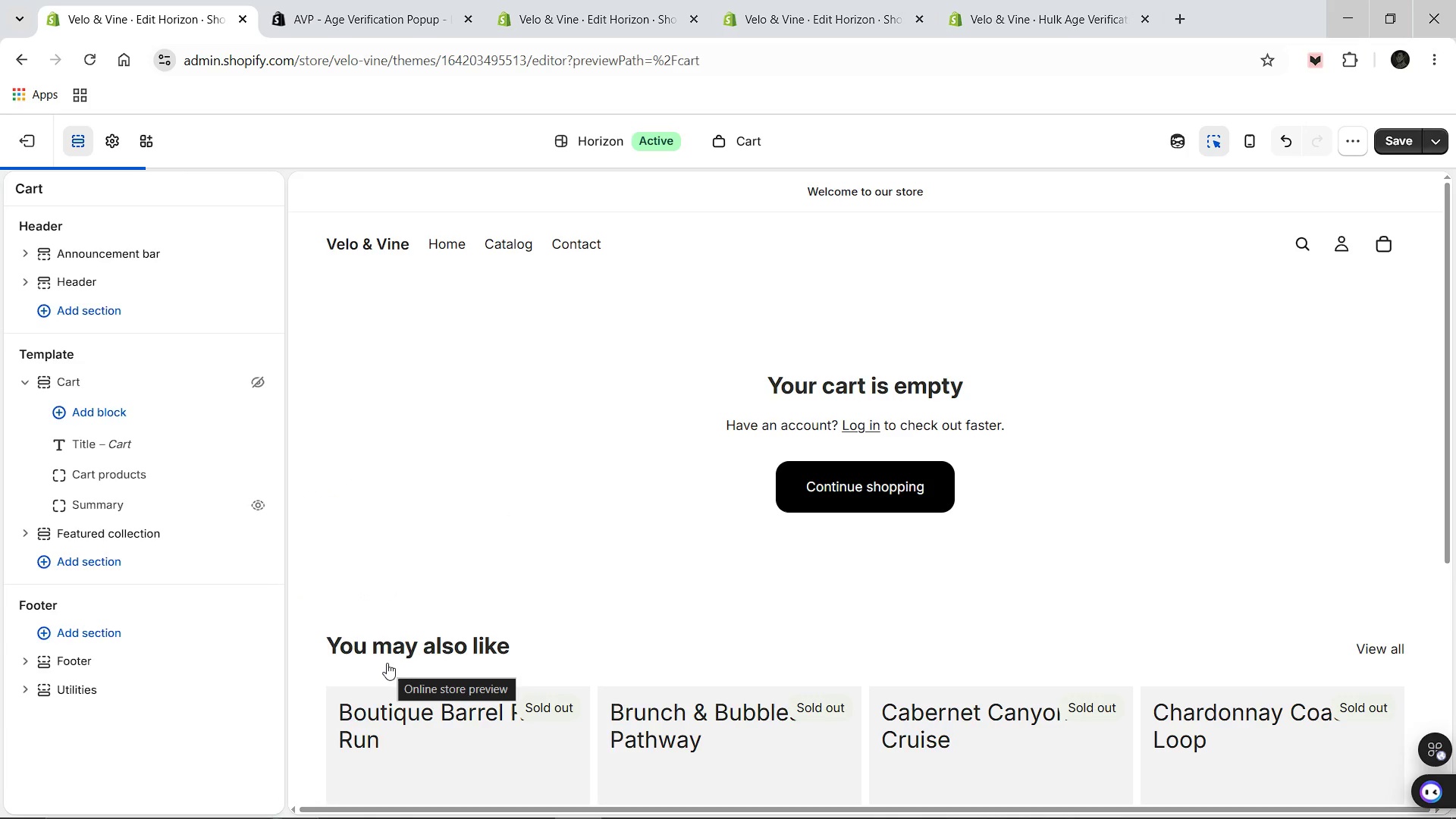 
left_click([267, 312])
 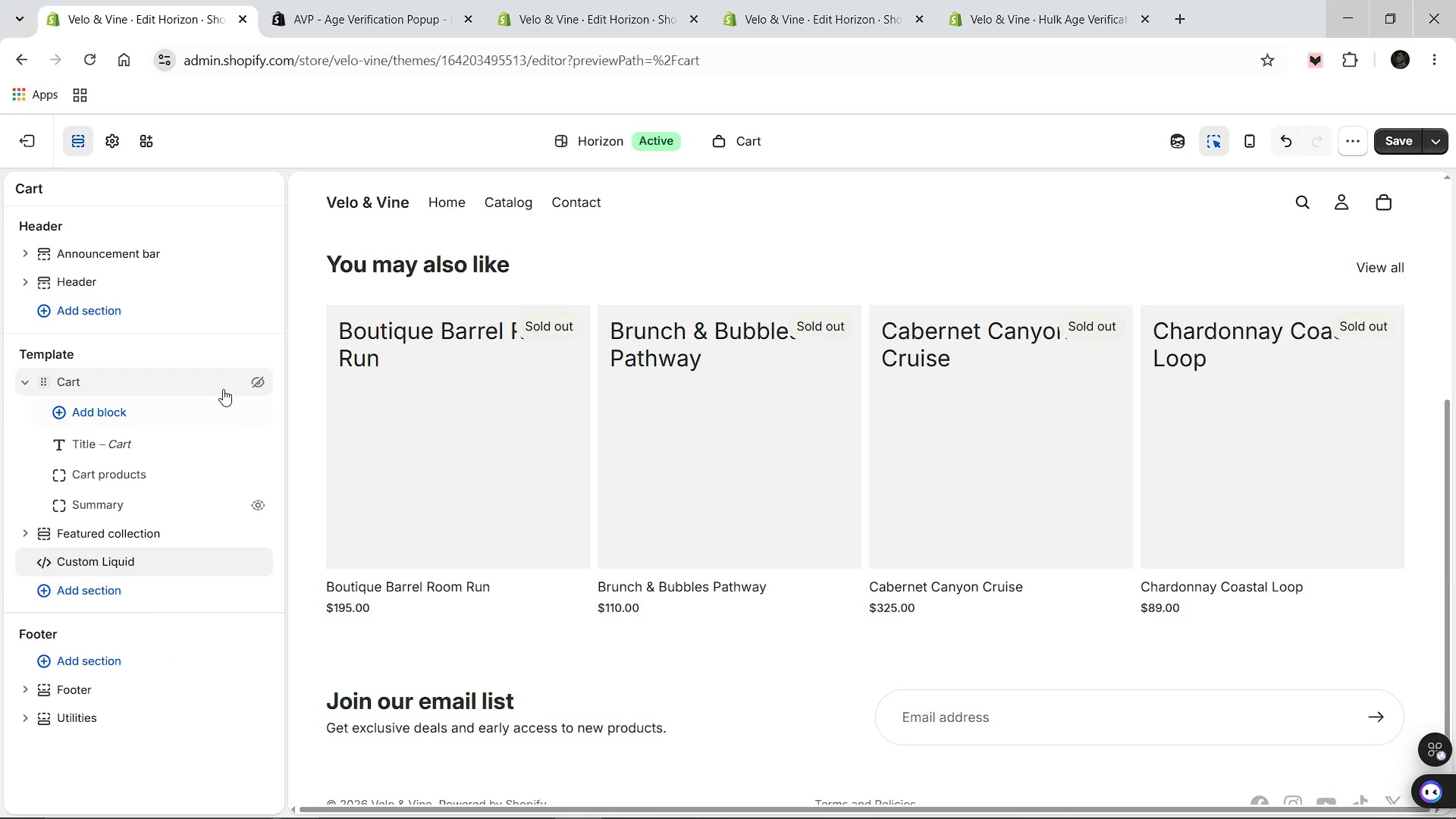 
left_click([105, 406])
 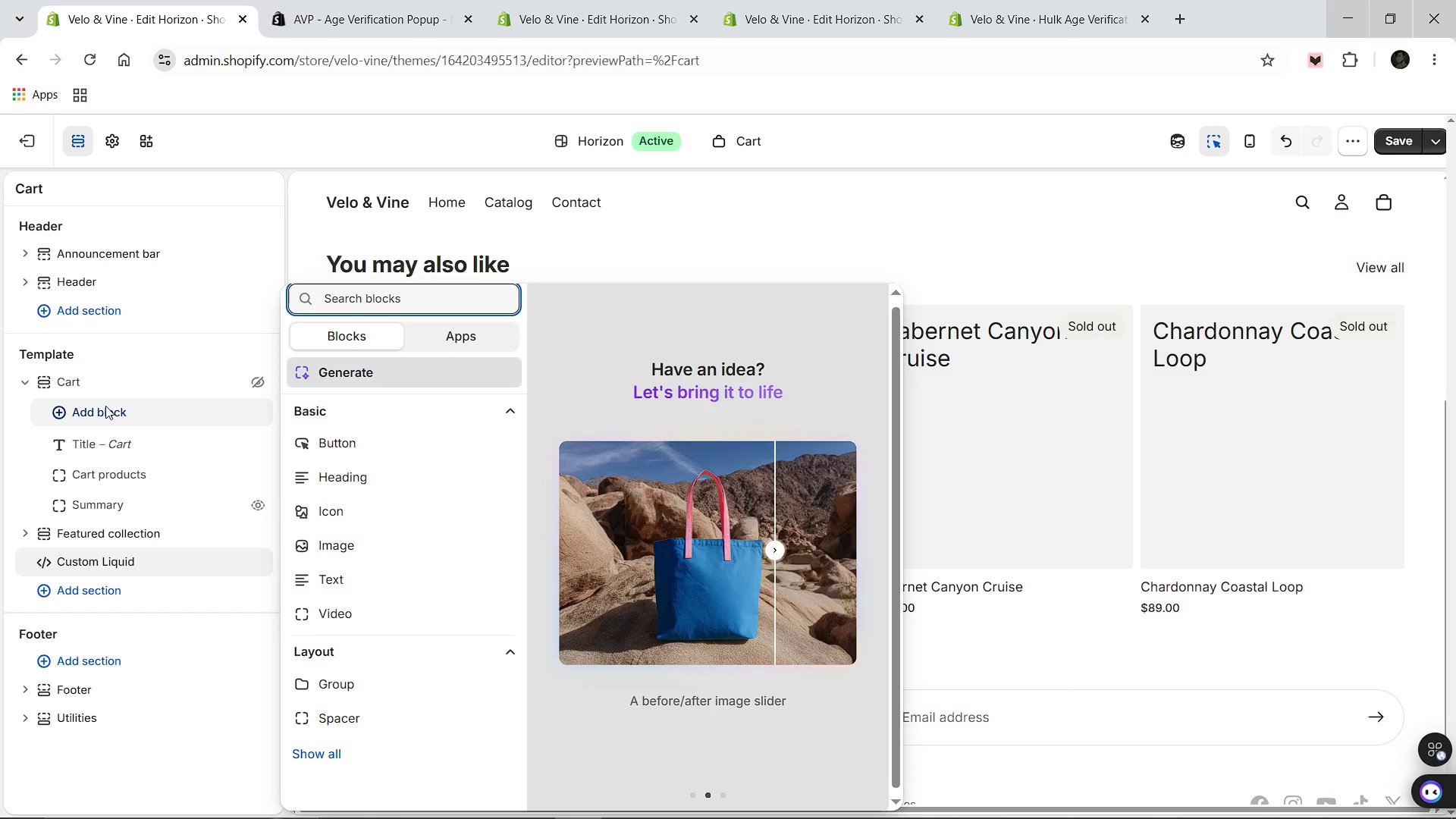 
wait(10.11)
 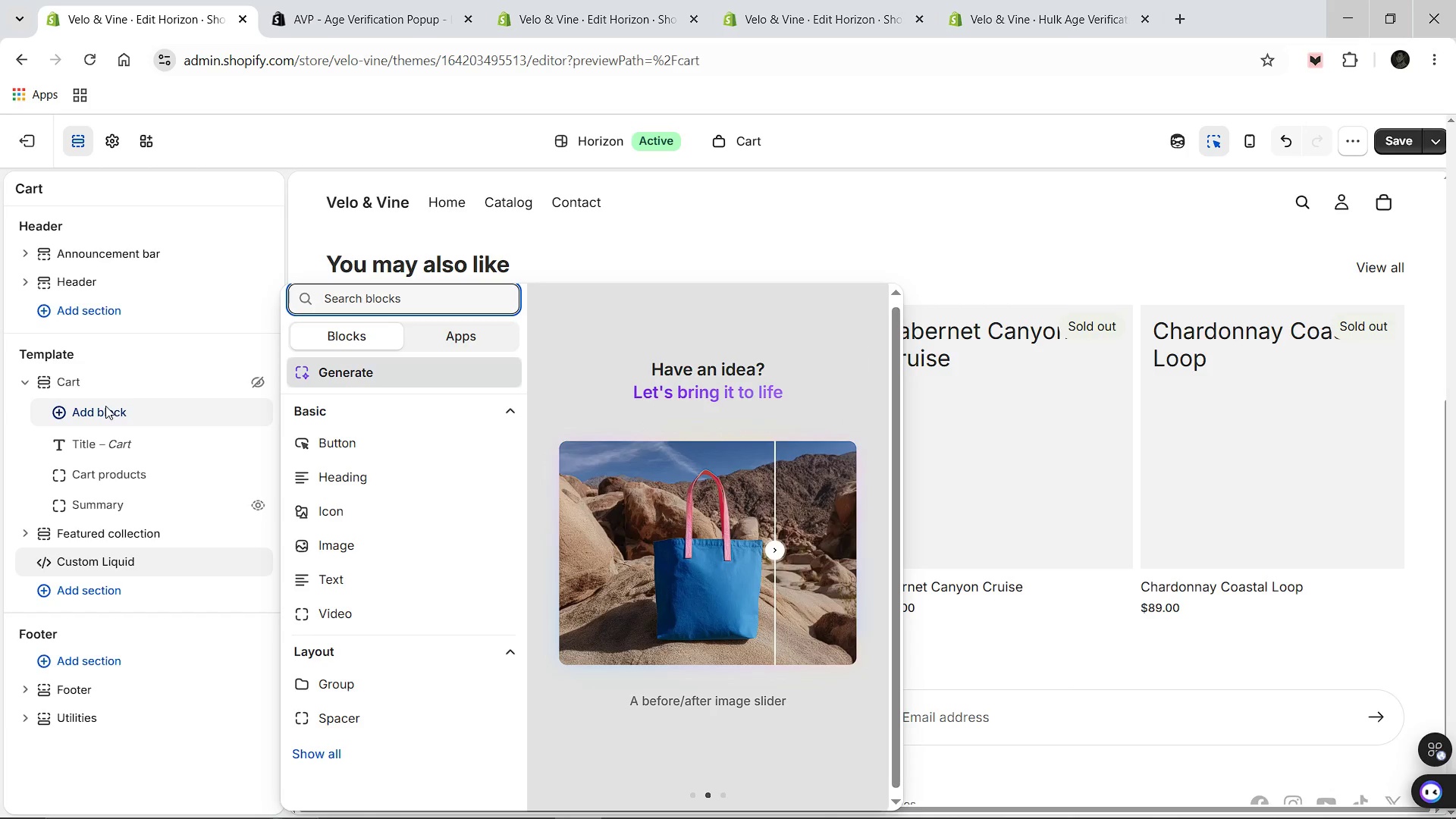 
left_click([730, 140])
 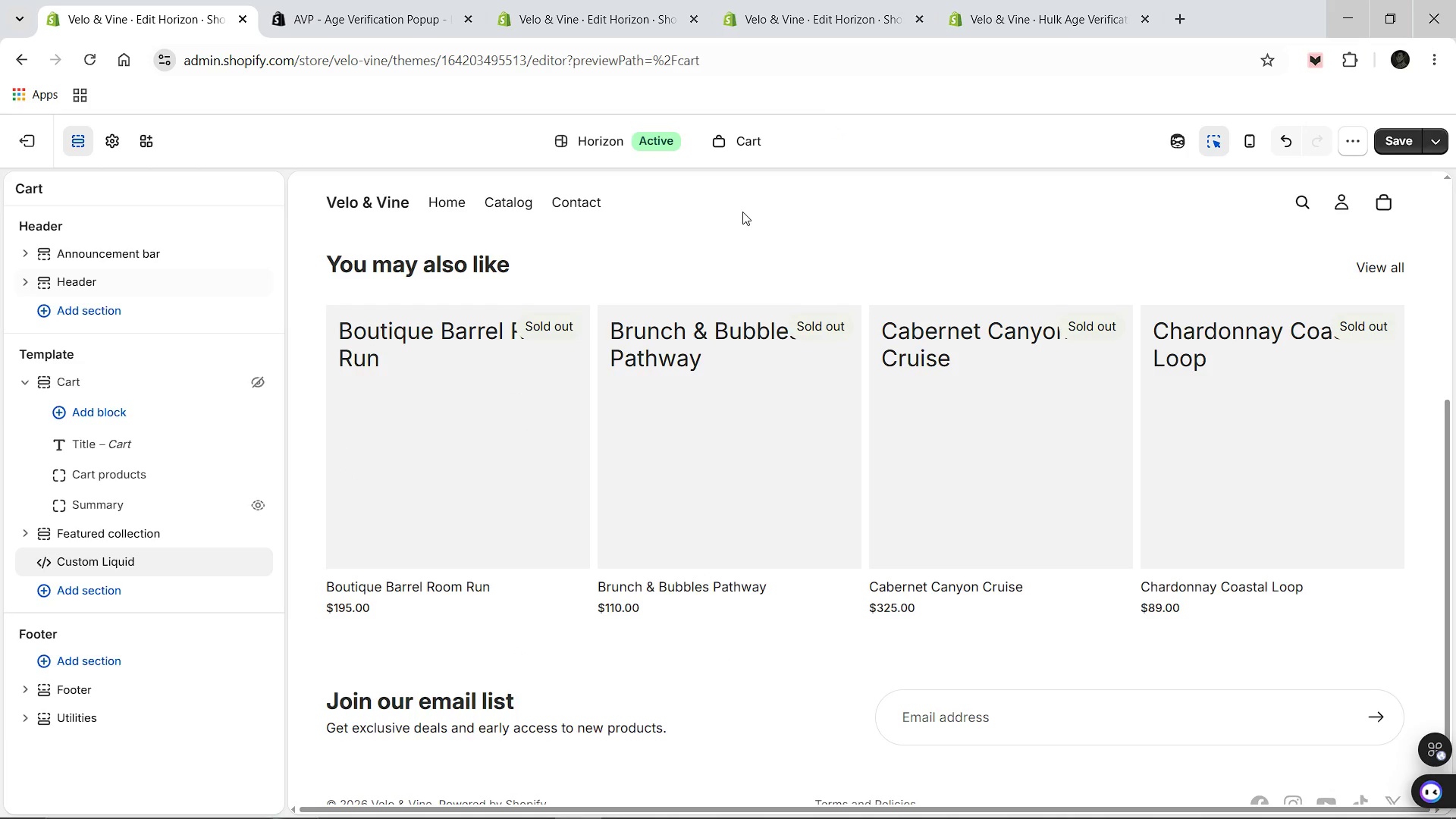 
left_click([739, 150])
 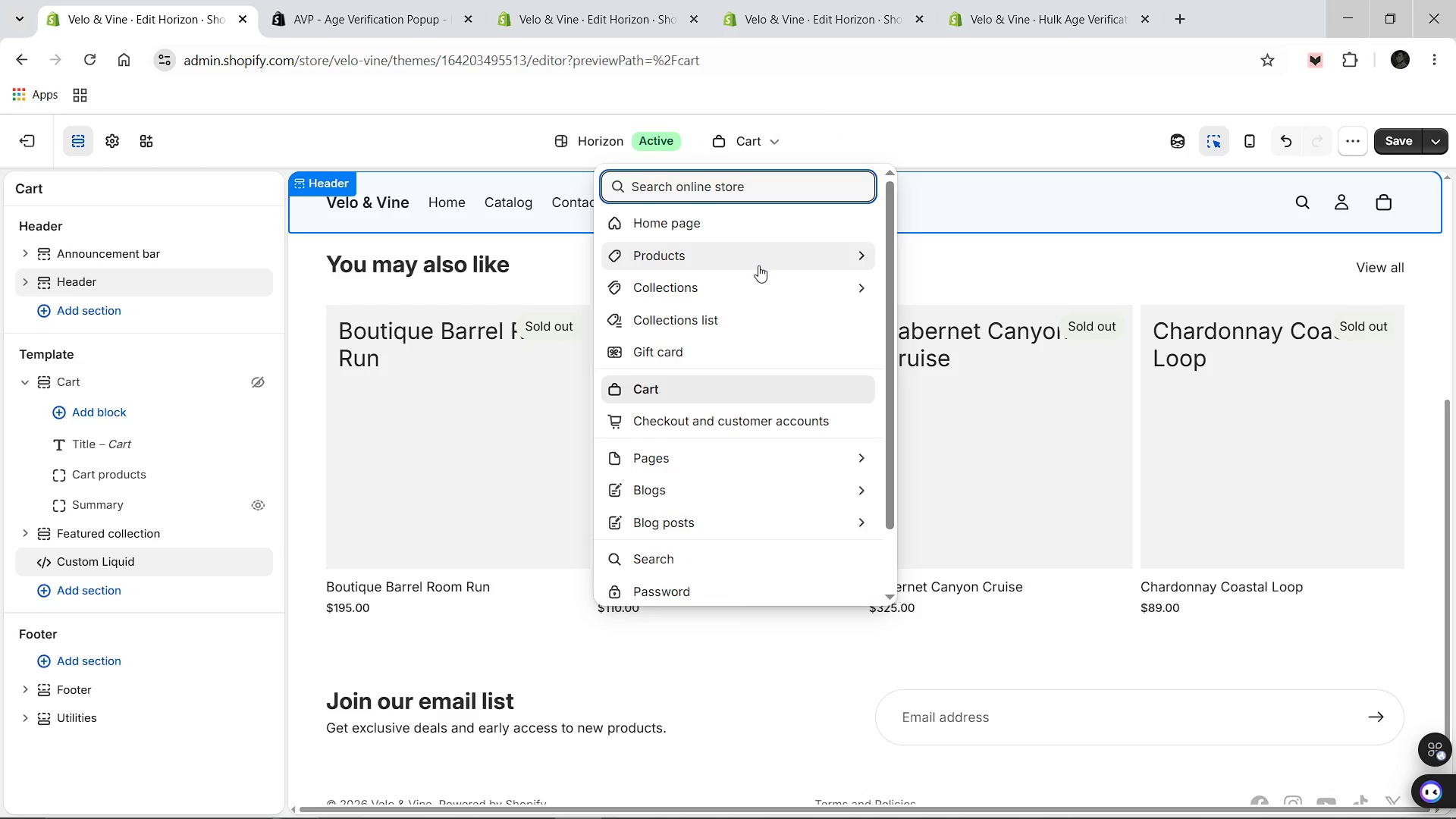 
scroll: coordinate [758, 265], scroll_direction: down, amount: 1.0
 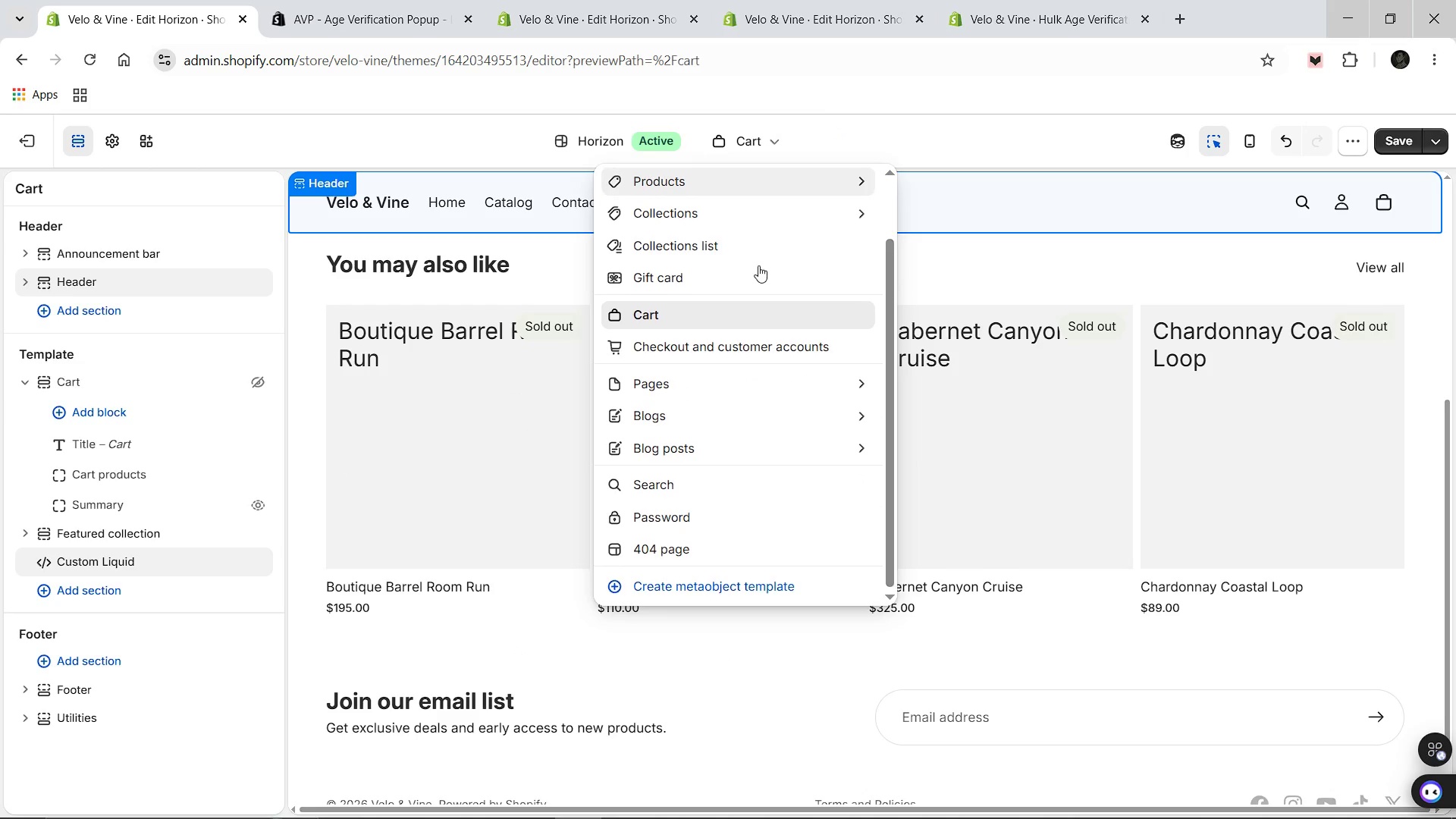 
scroll: coordinate [758, 265], scroll_direction: up, amount: 1.0
 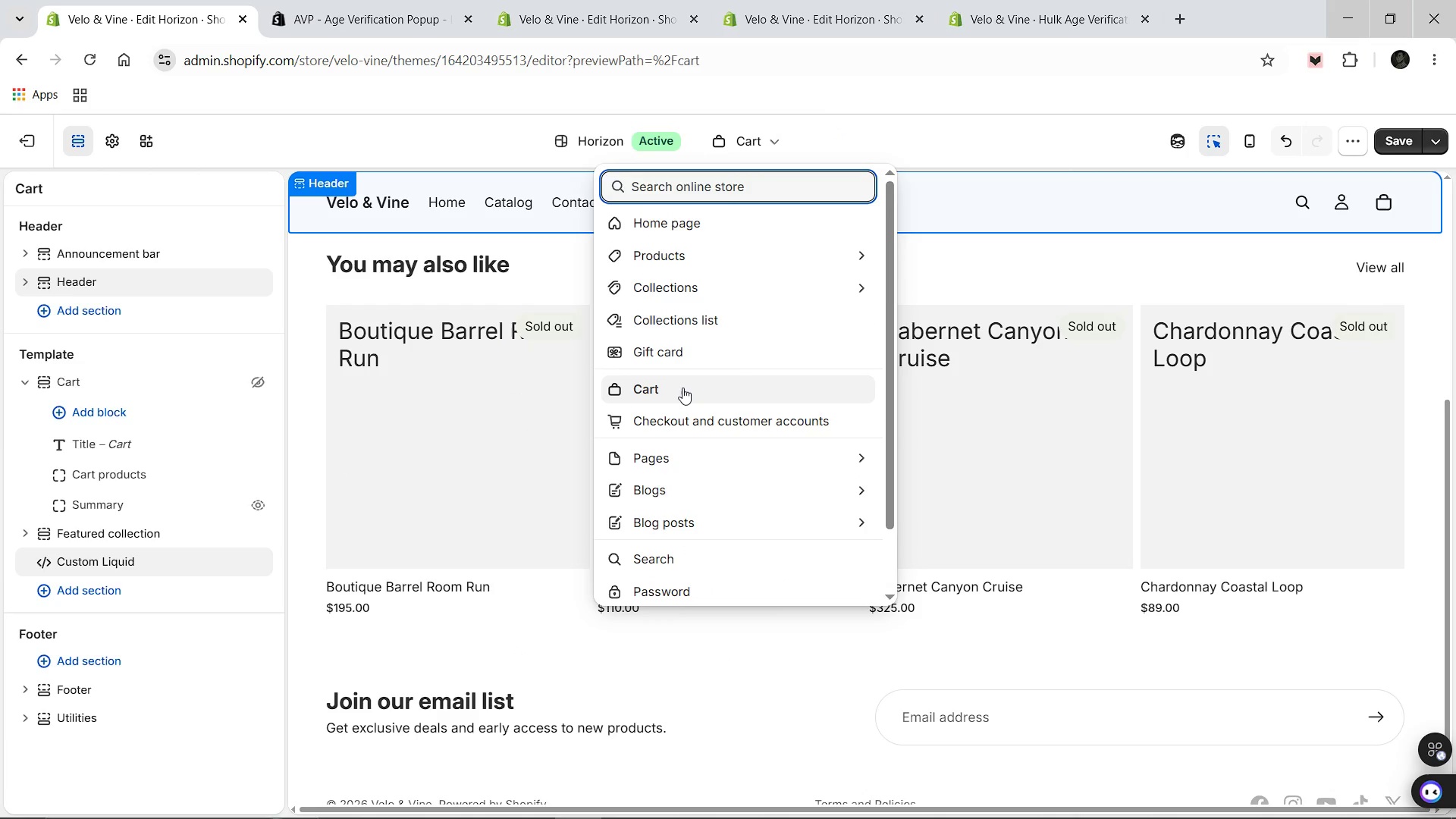 
left_click([682, 387])
 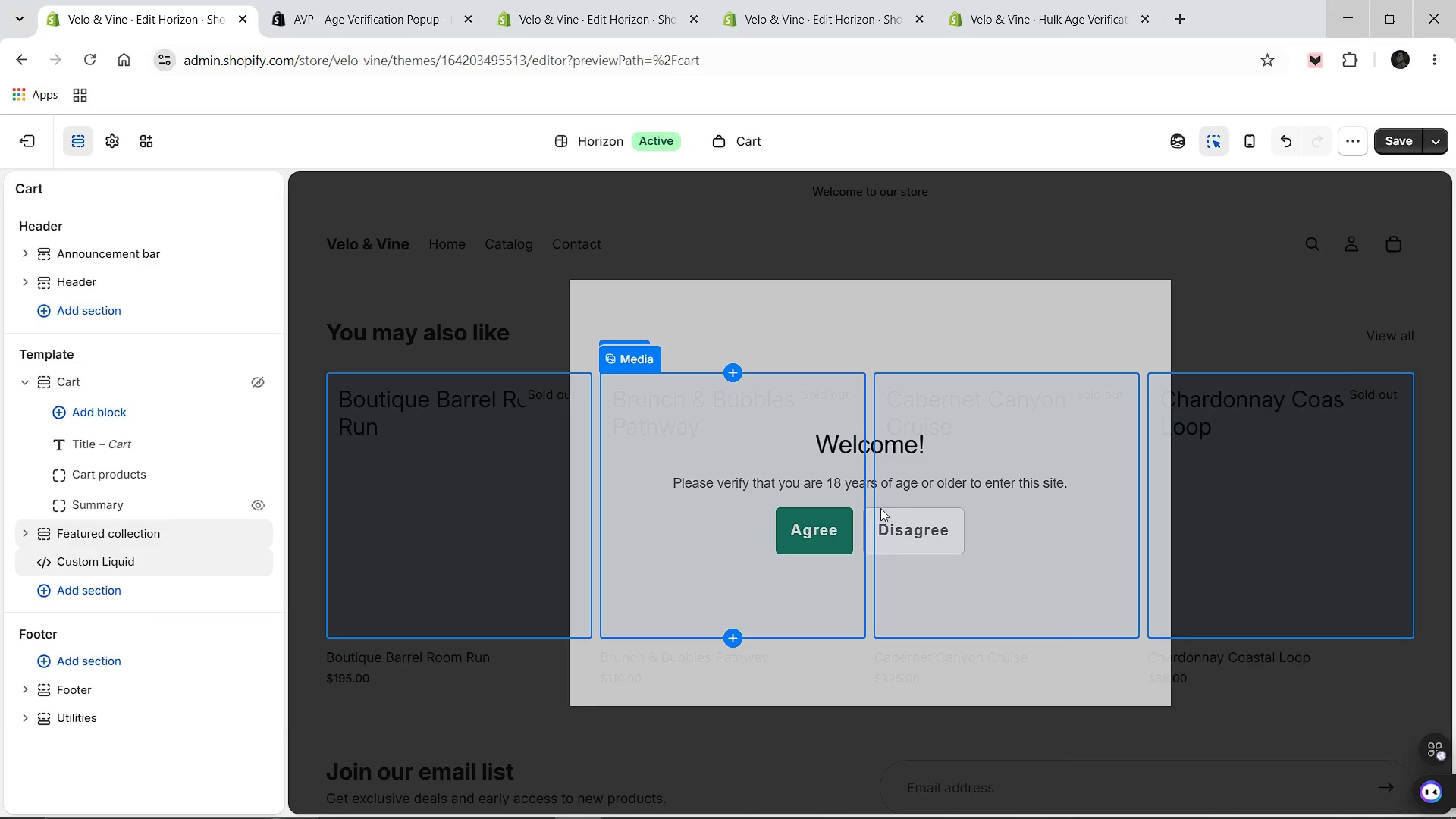 
left_click([833, 328])
 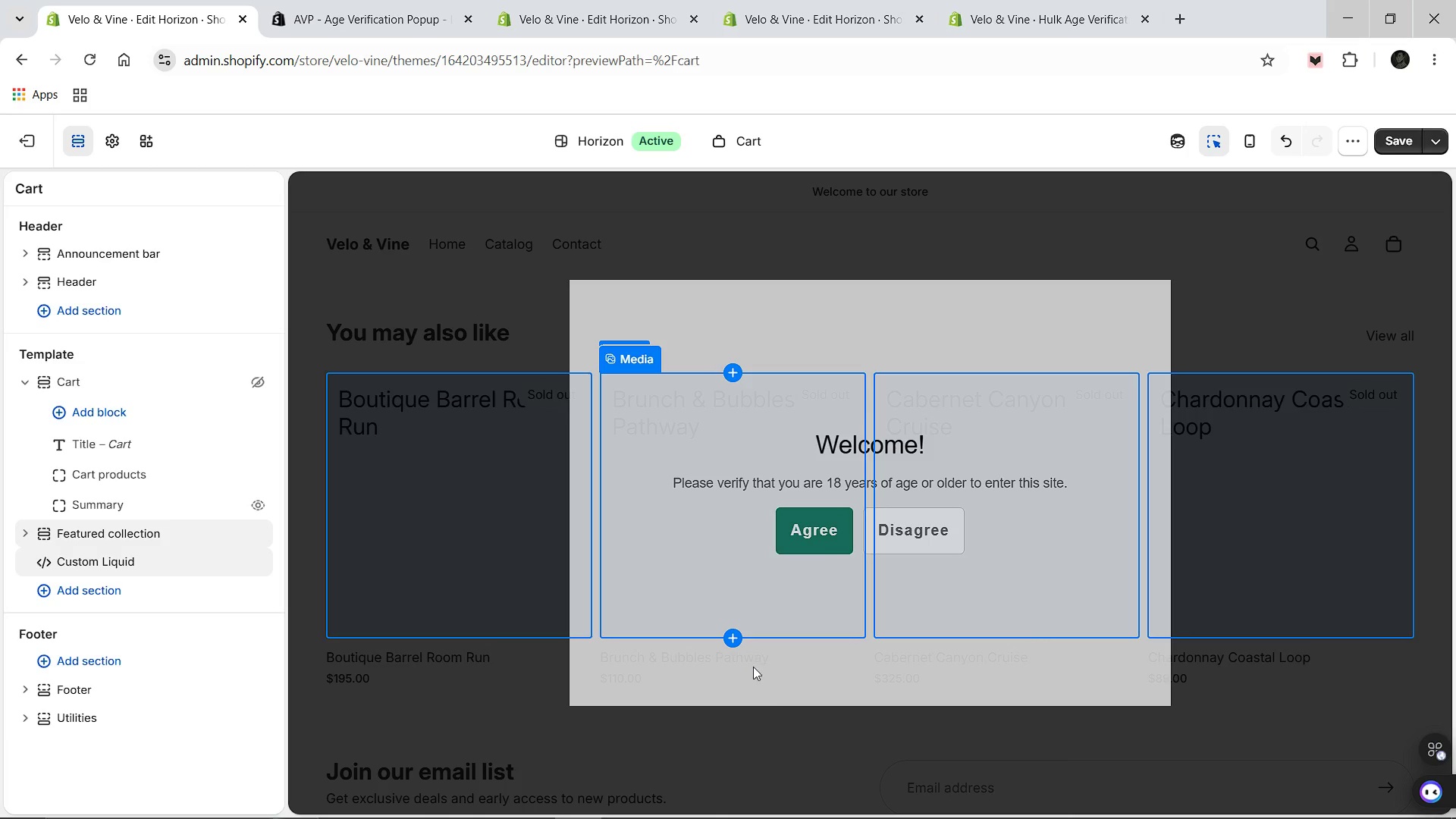 
left_click_drag(start_coordinate=[780, 700], to_coordinate=[780, 692])
 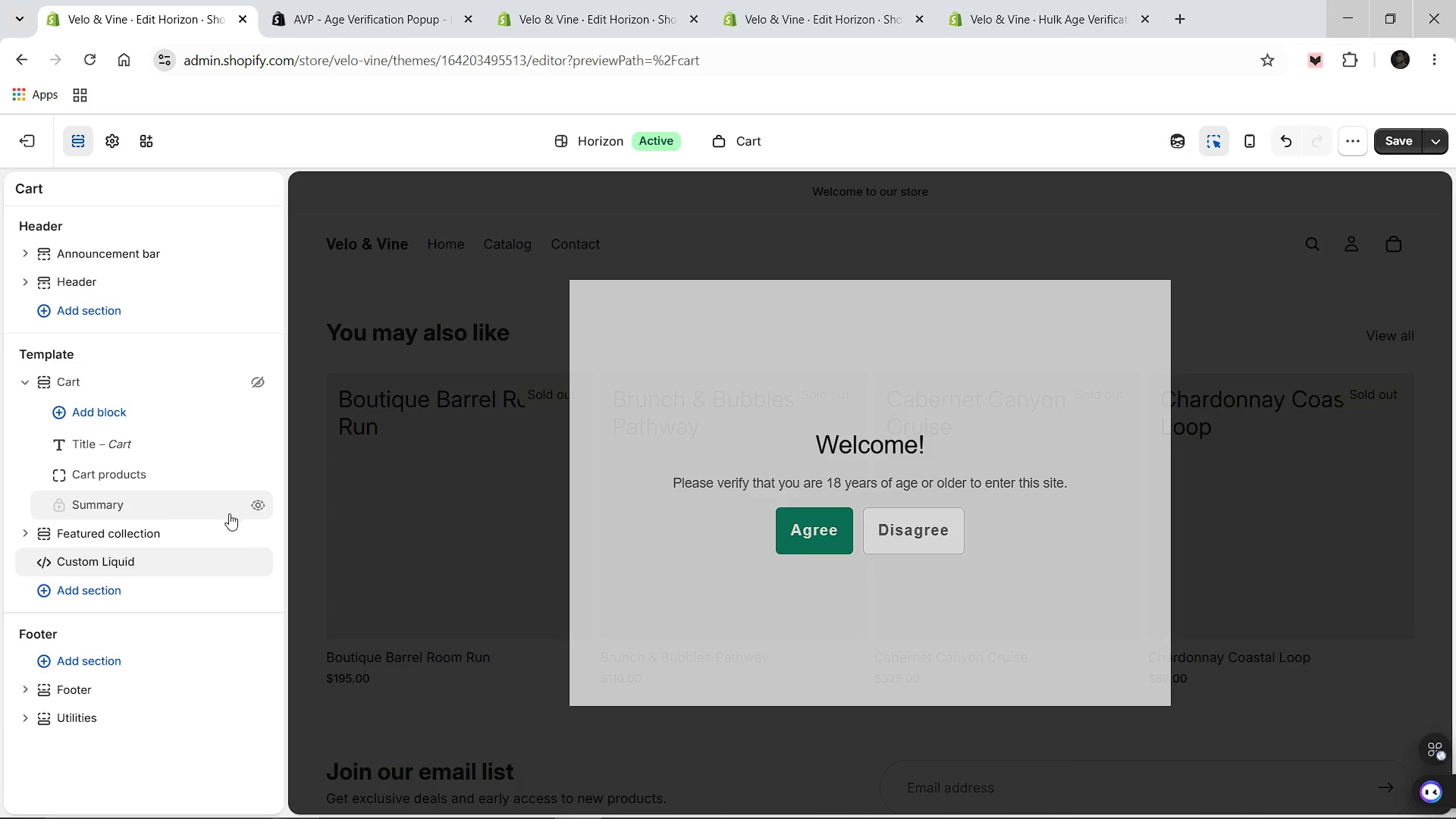 
wait(6.88)
 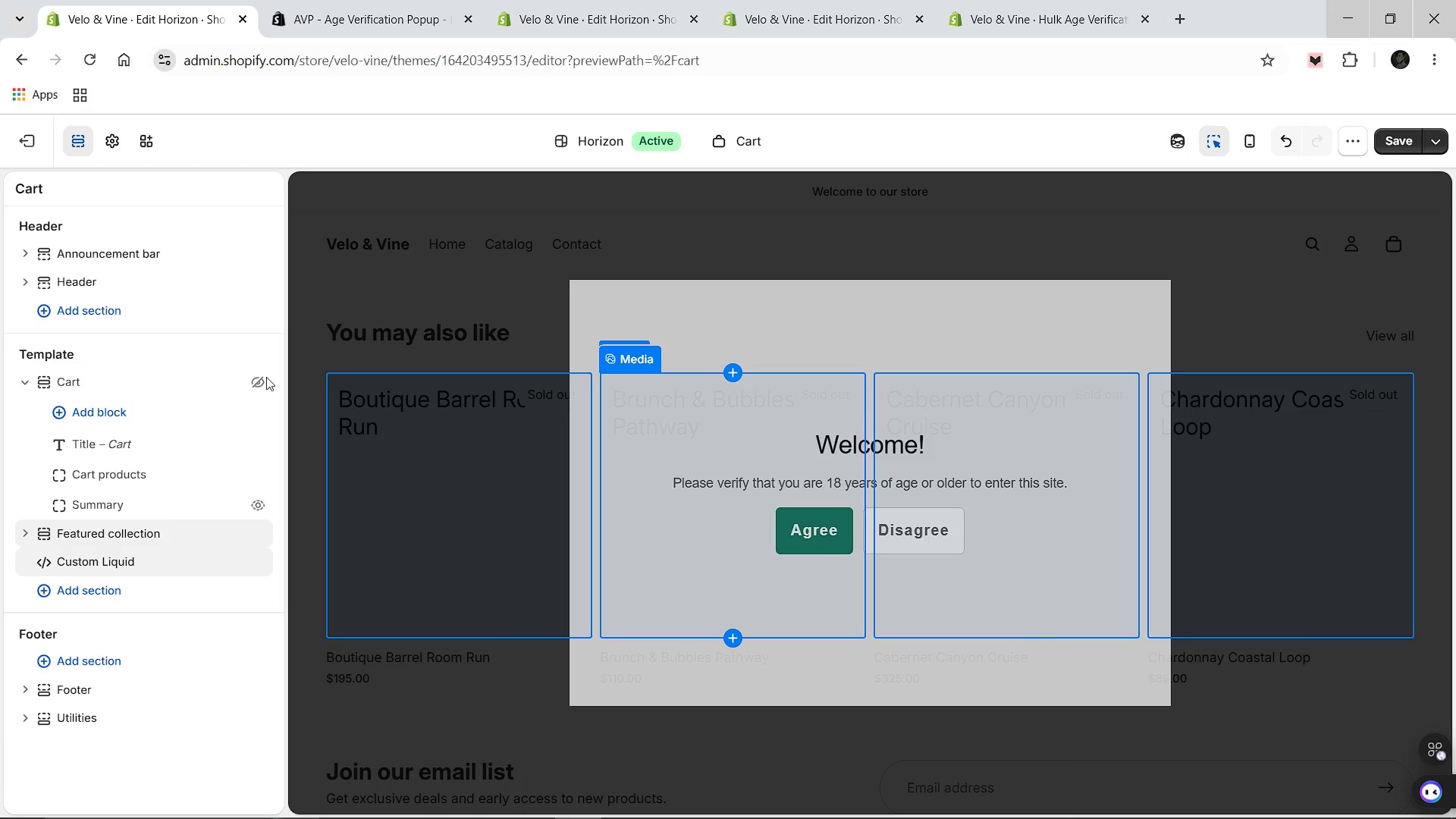 
left_click([94, 414])
 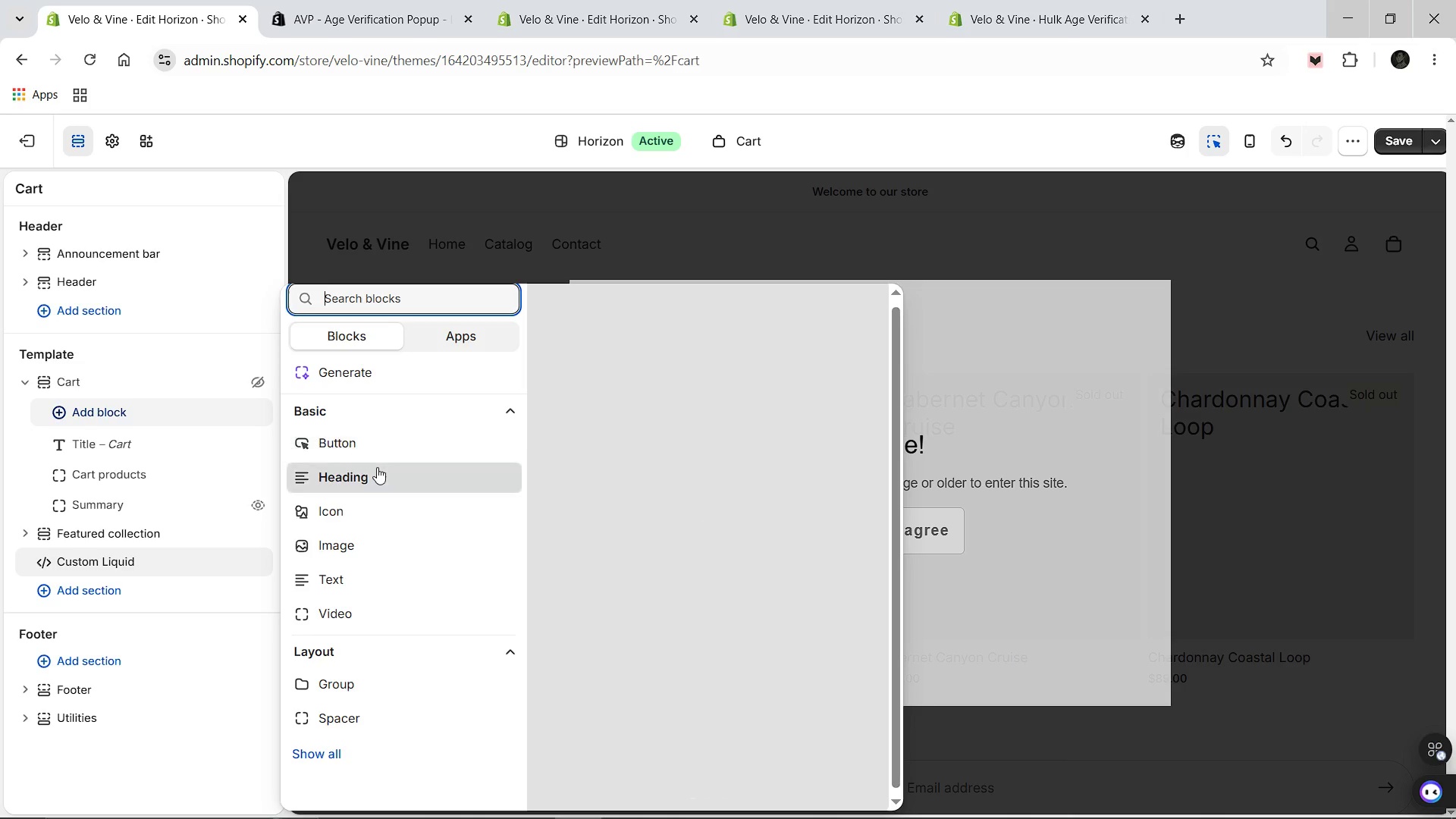 
scroll: coordinate [354, 658], scroll_direction: down, amount: 9.0
 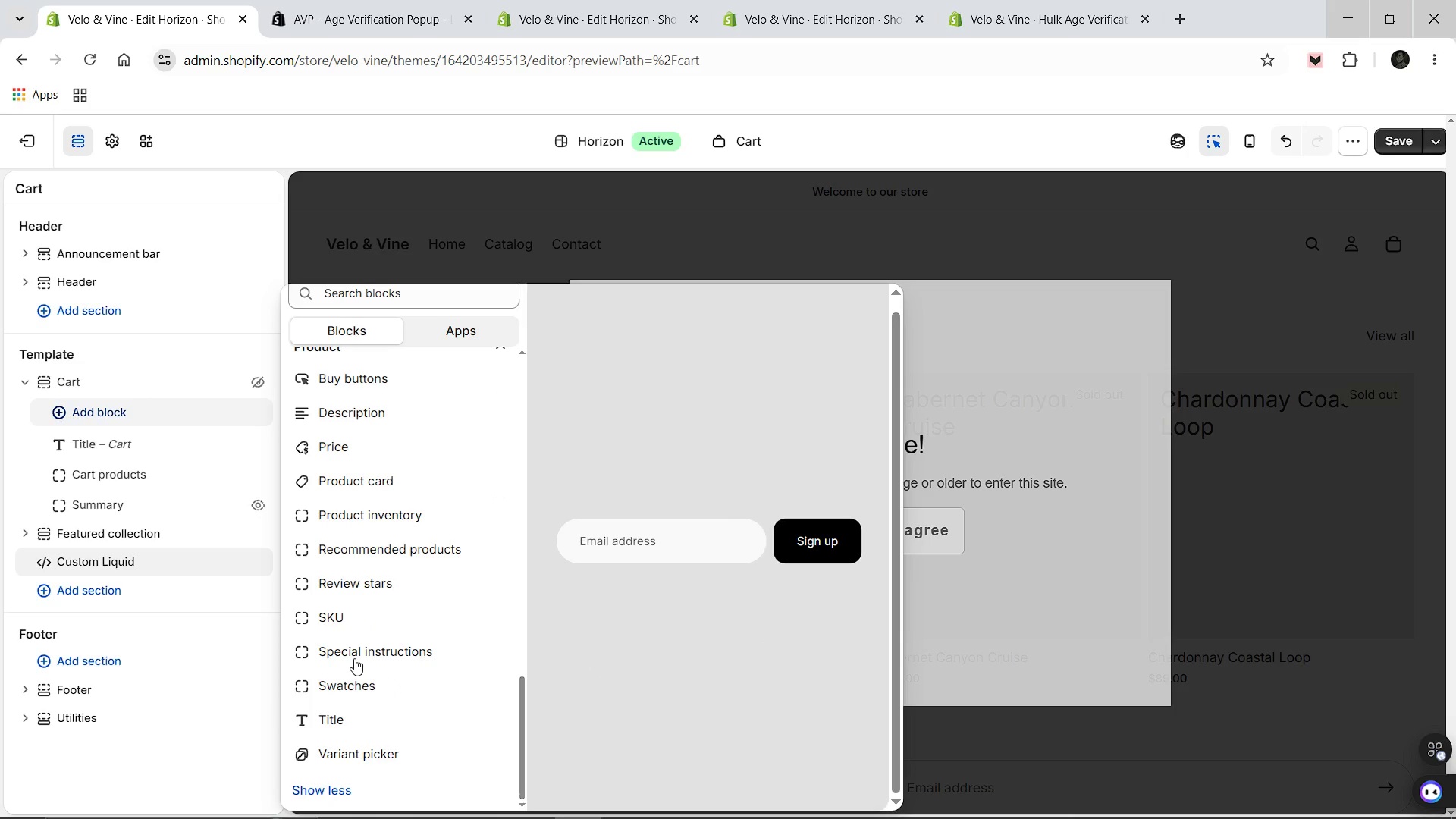 
scroll: coordinate [354, 658], scroll_direction: up, amount: 1.0
 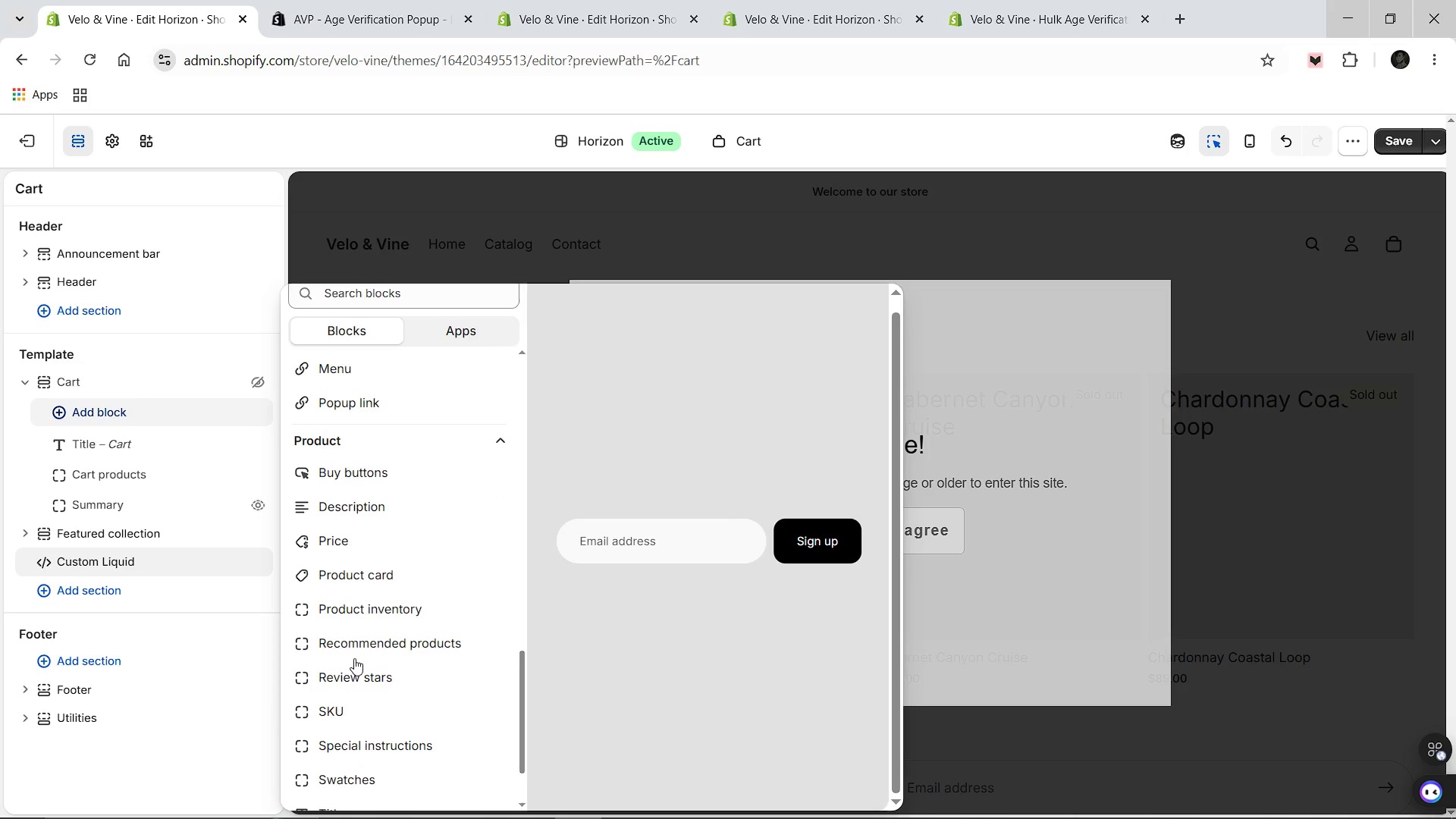 
scroll: coordinate [354, 658], scroll_direction: none, amount: 0.0
 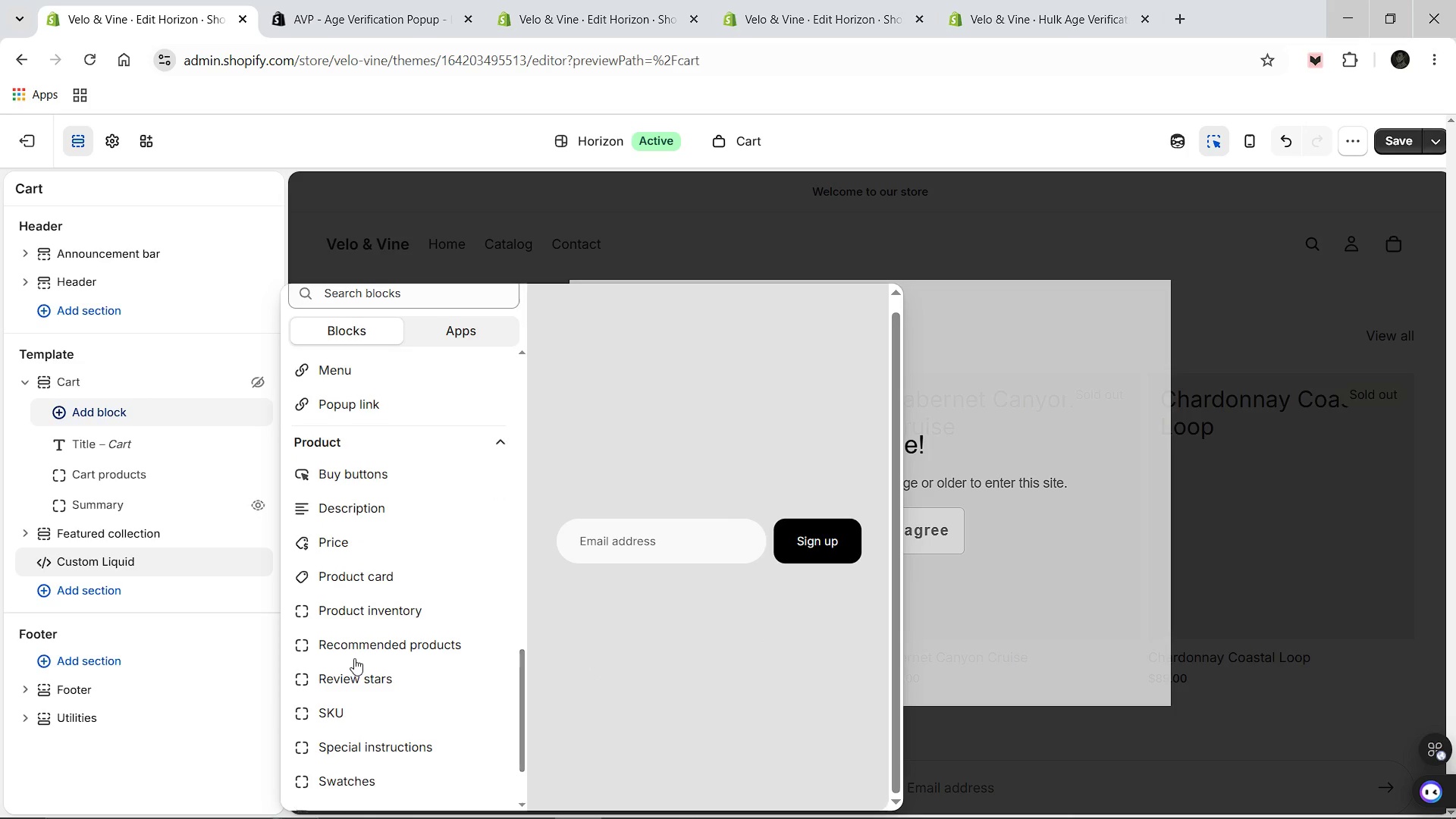 
scroll: coordinate [354, 658], scroll_direction: up, amount: 1.0
 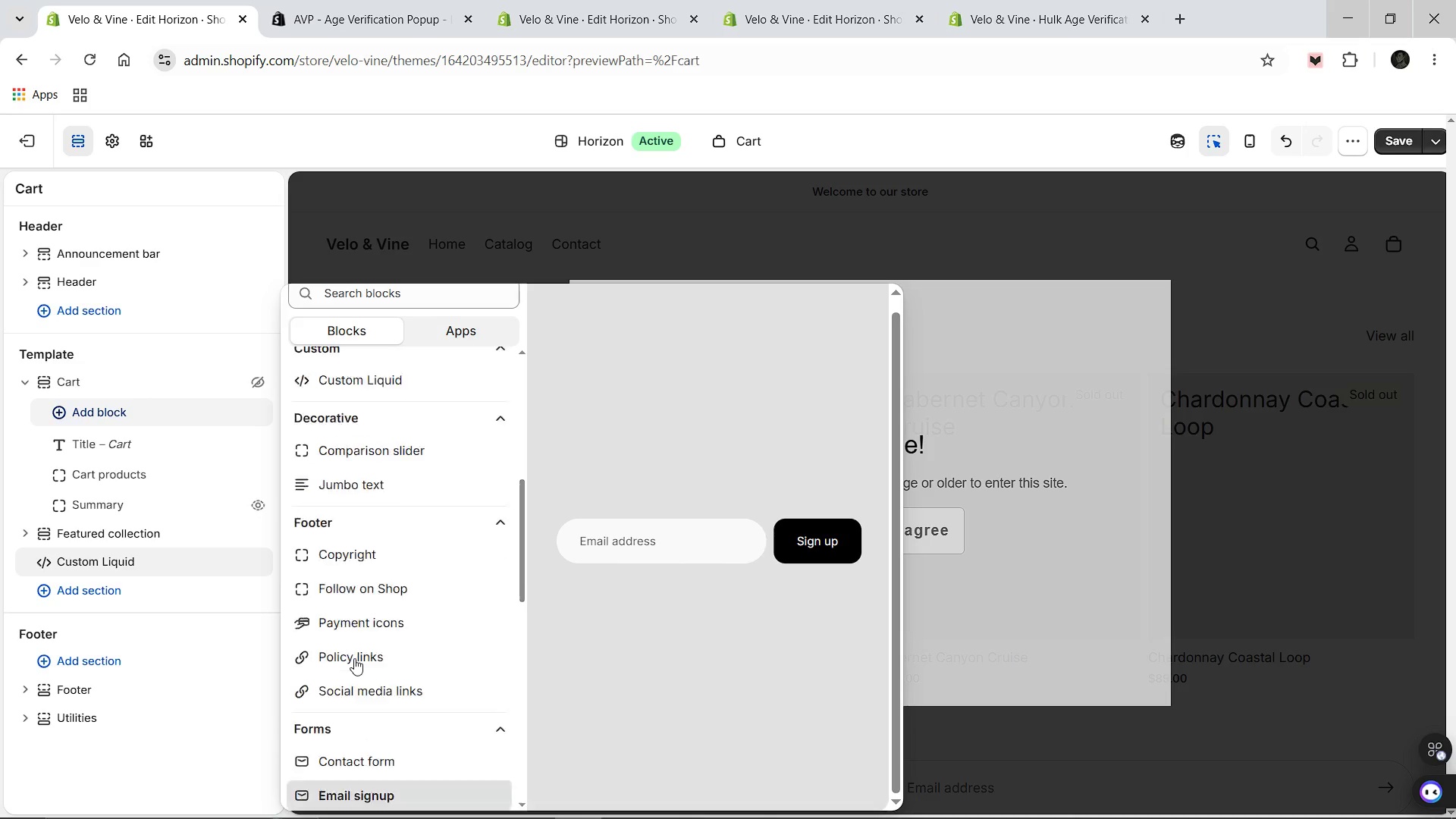 
scroll: coordinate [354, 658], scroll_direction: down, amount: 1.0
 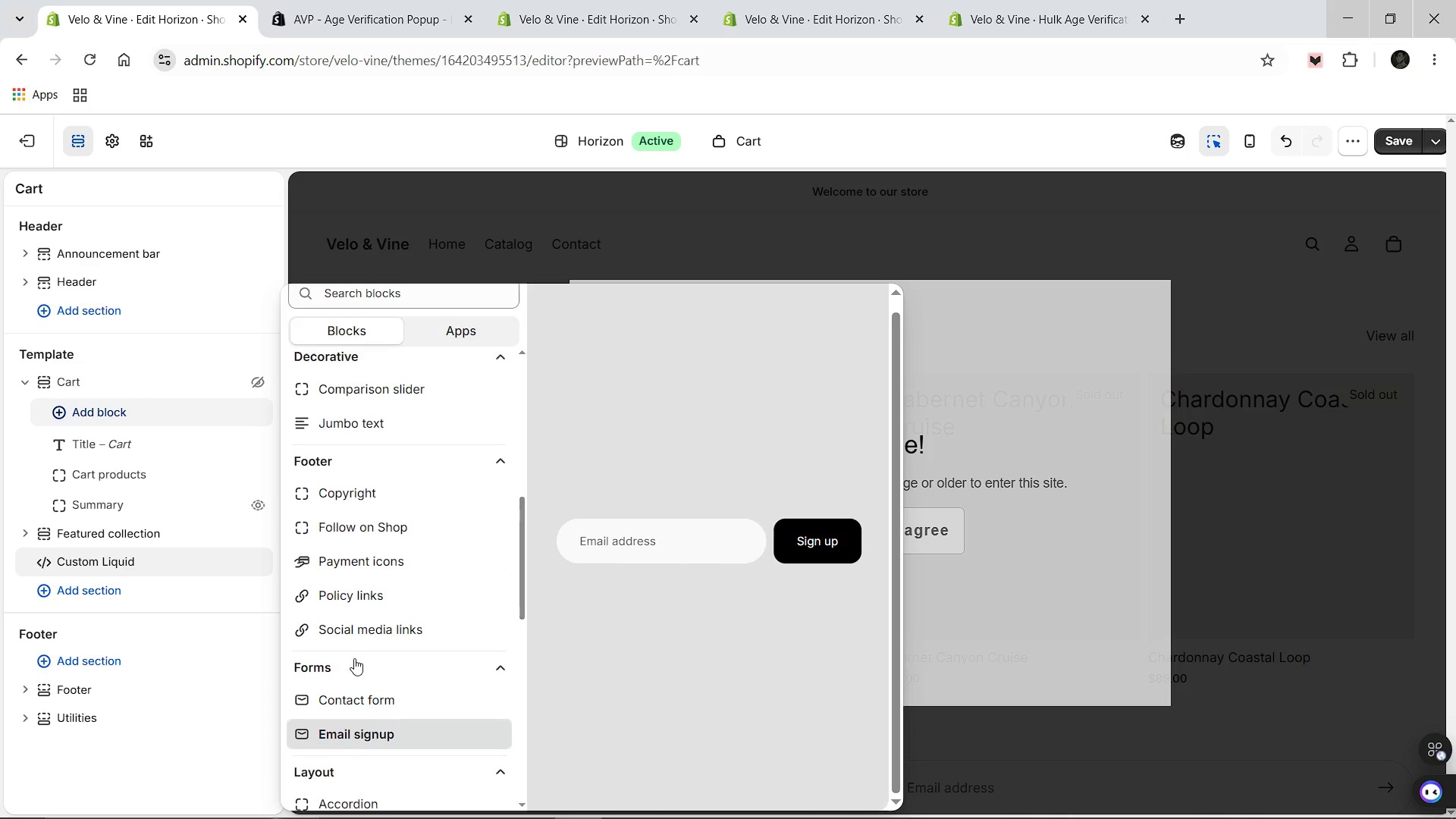 
scroll: coordinate [354, 658], scroll_direction: up, amount: 1.0
 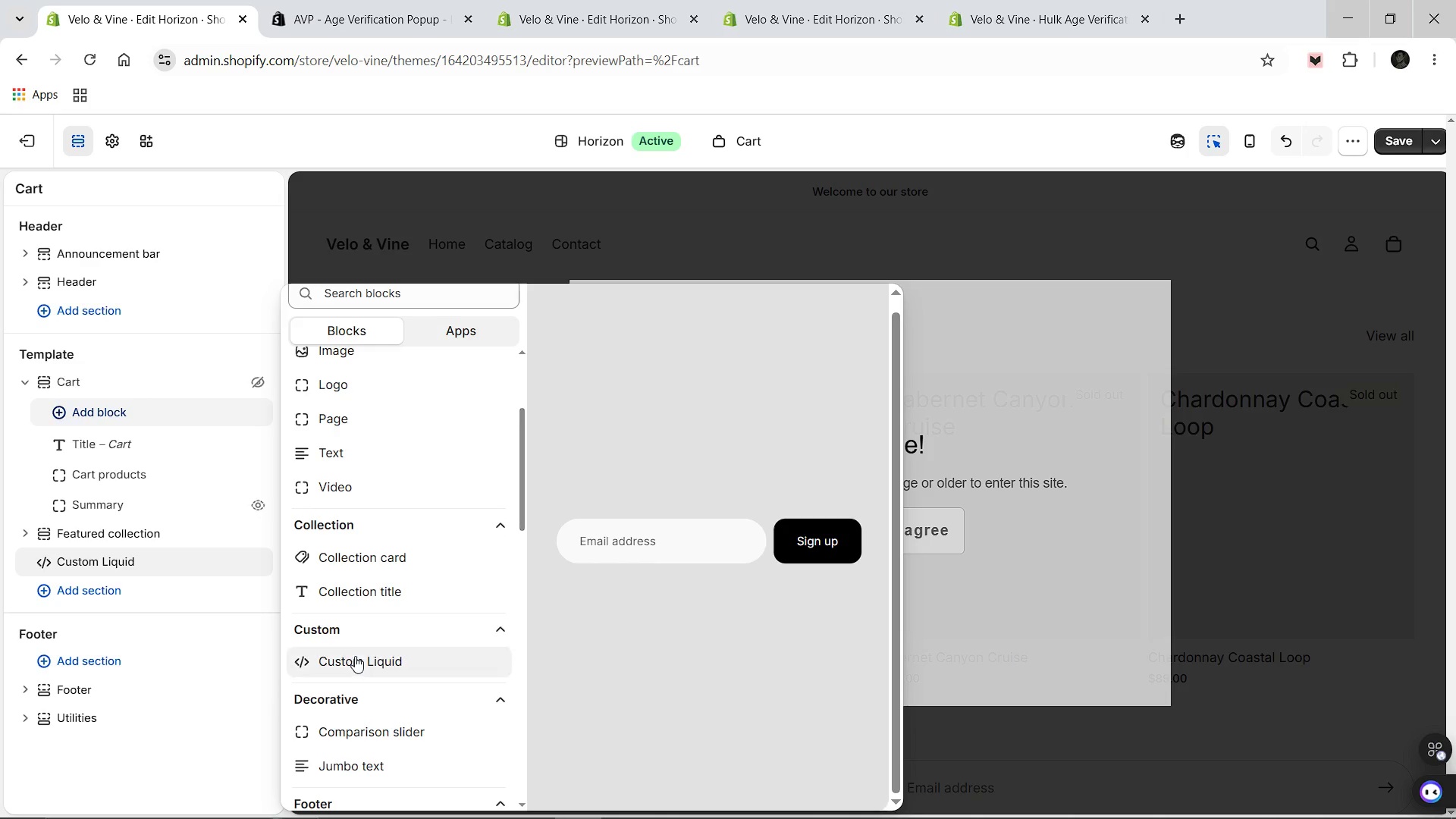 
left_click([347, 655])
 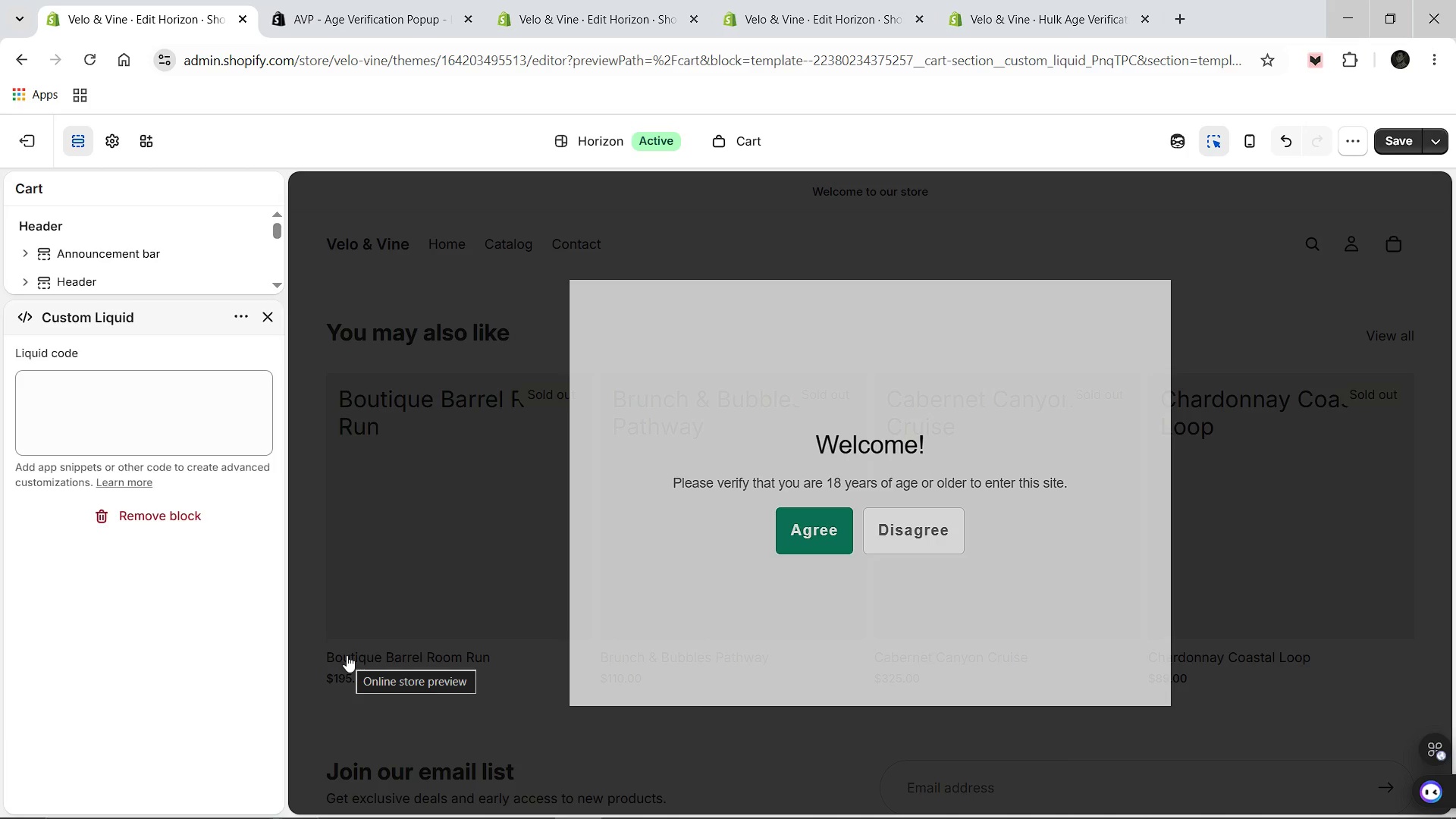 
wait(5.99)
 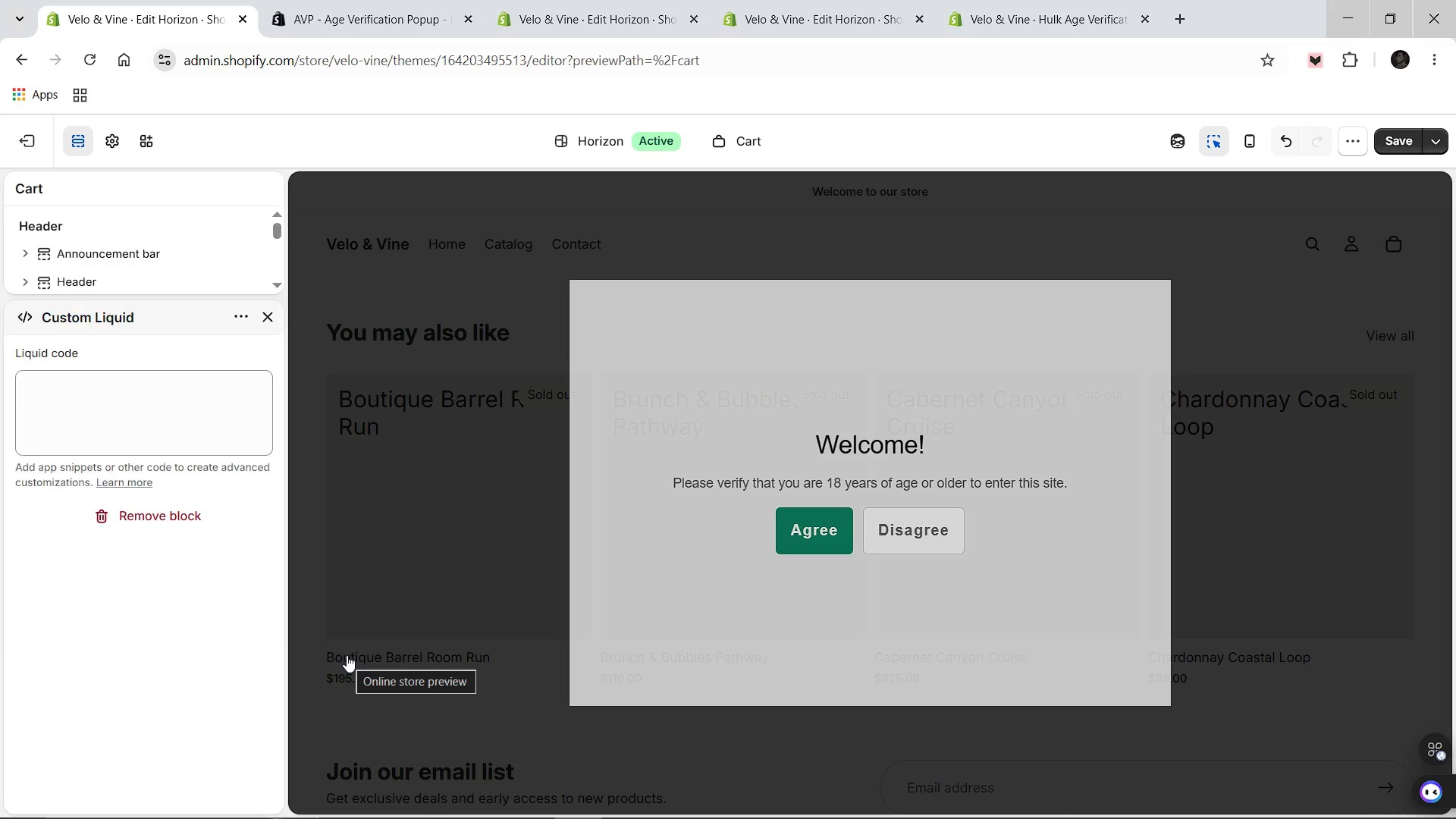 
left_click([67, 407])
 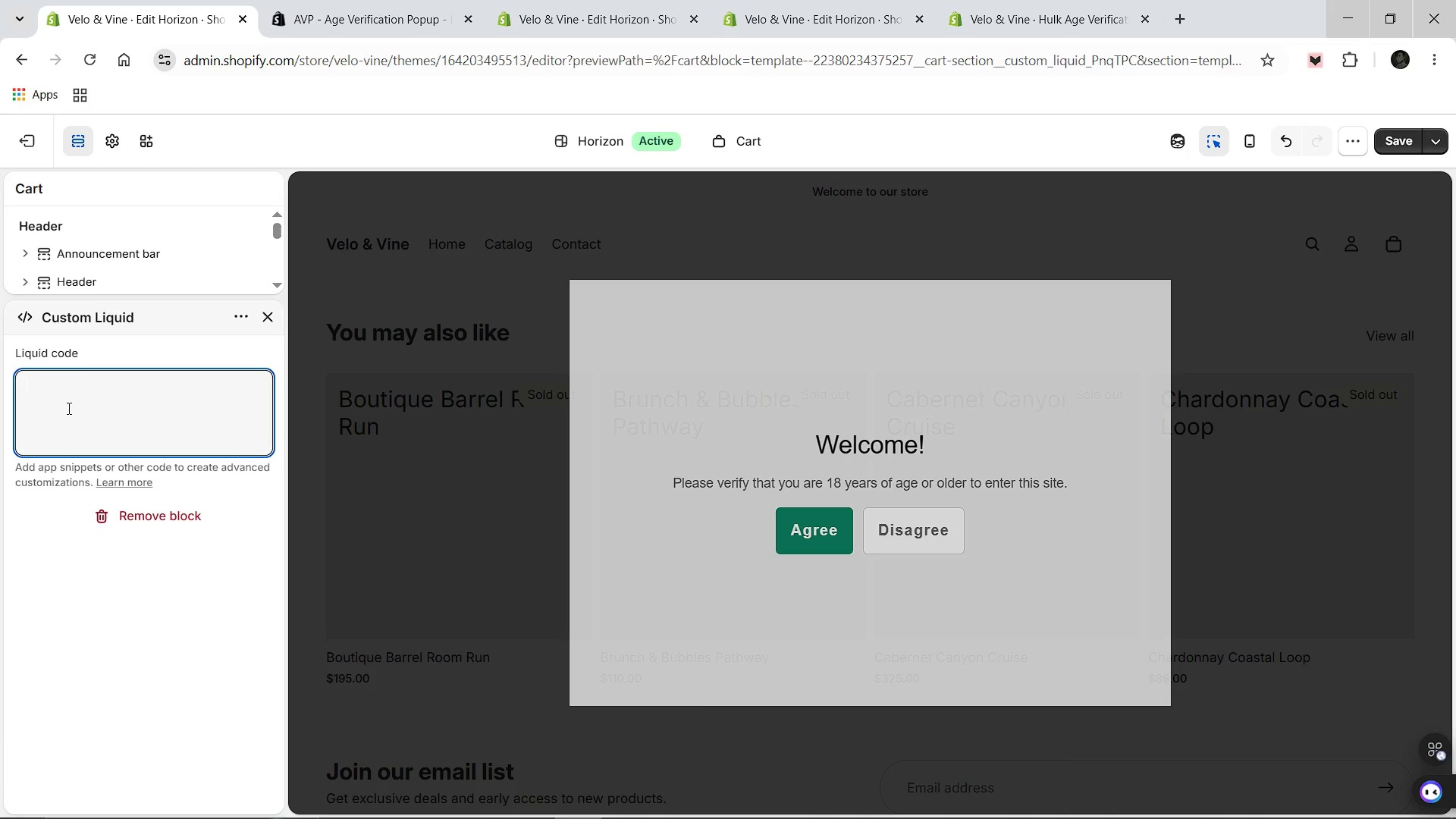 
type(<p style="float: none')
key(Backspace)
type(; )
 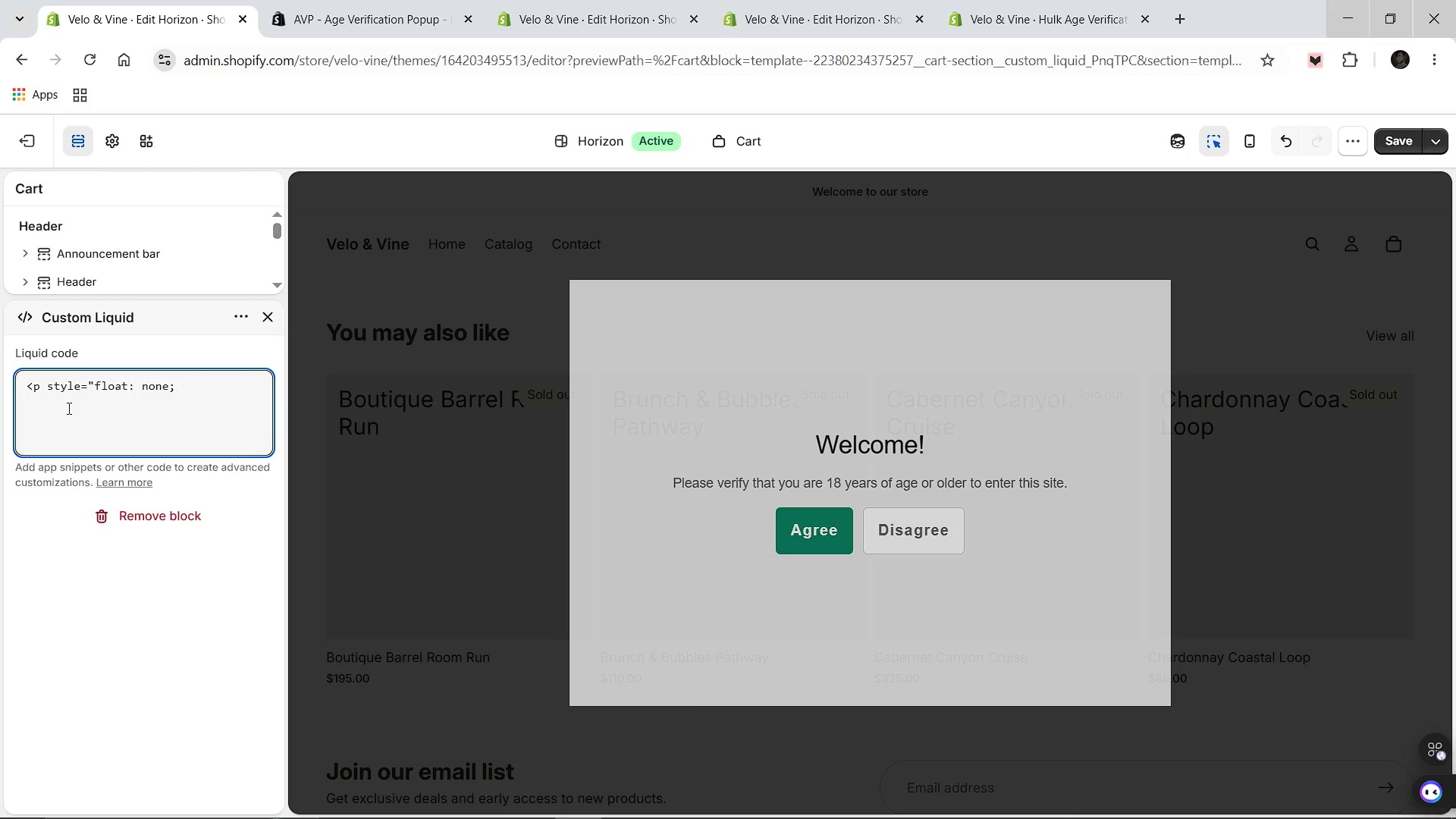 
type(clear: both; margin: 10)
 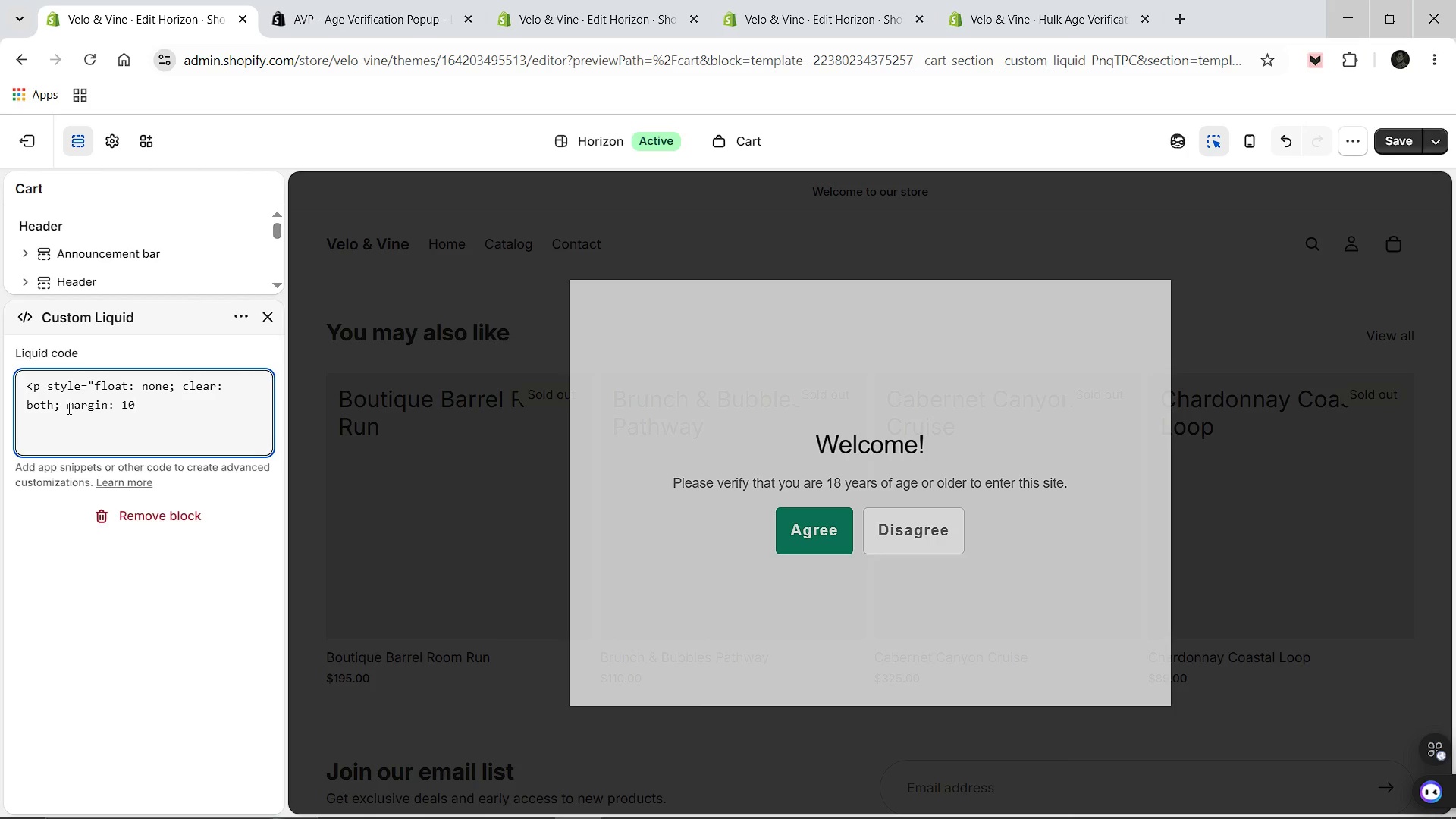 
type(px)
 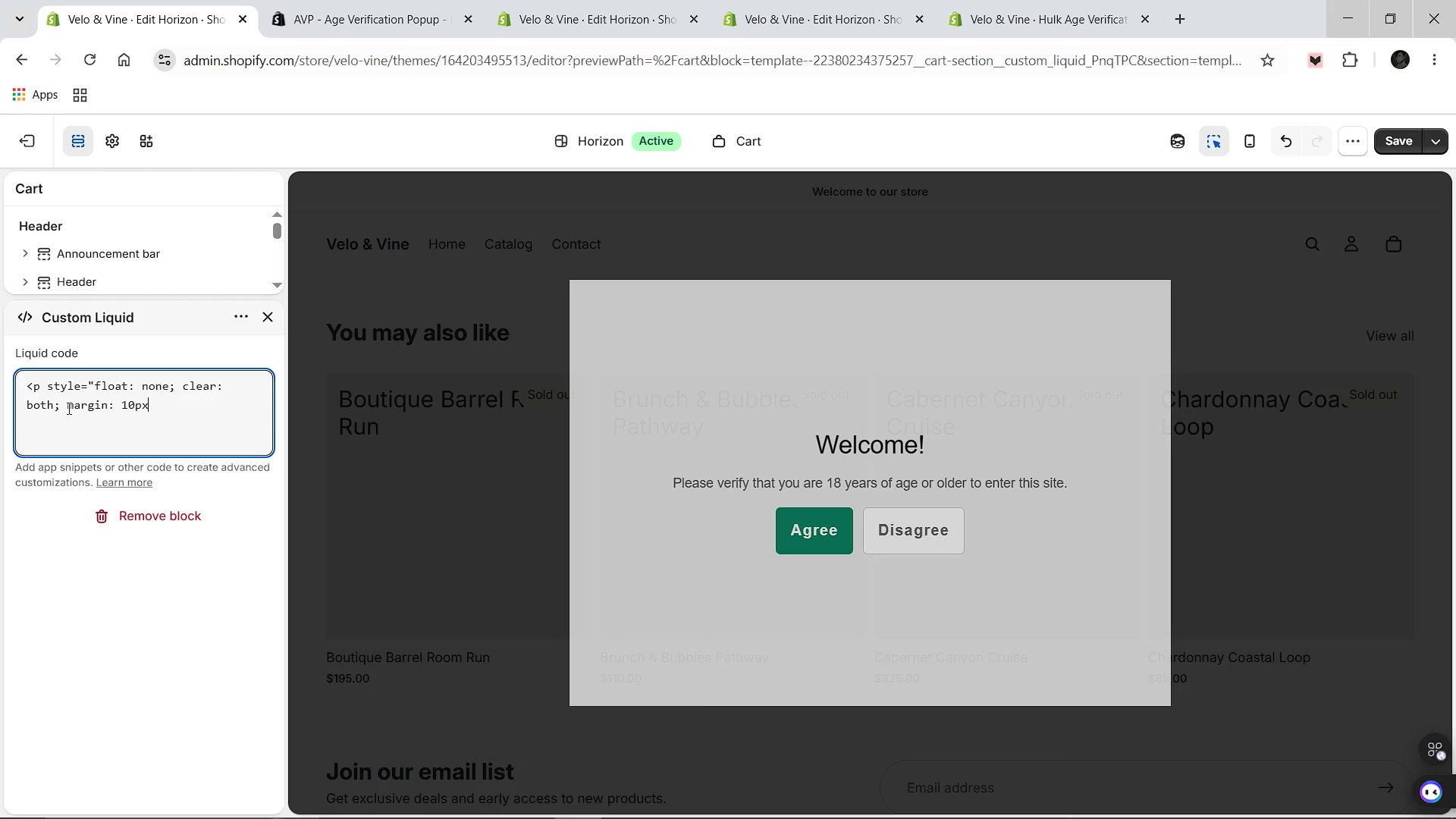 
key(Space)
 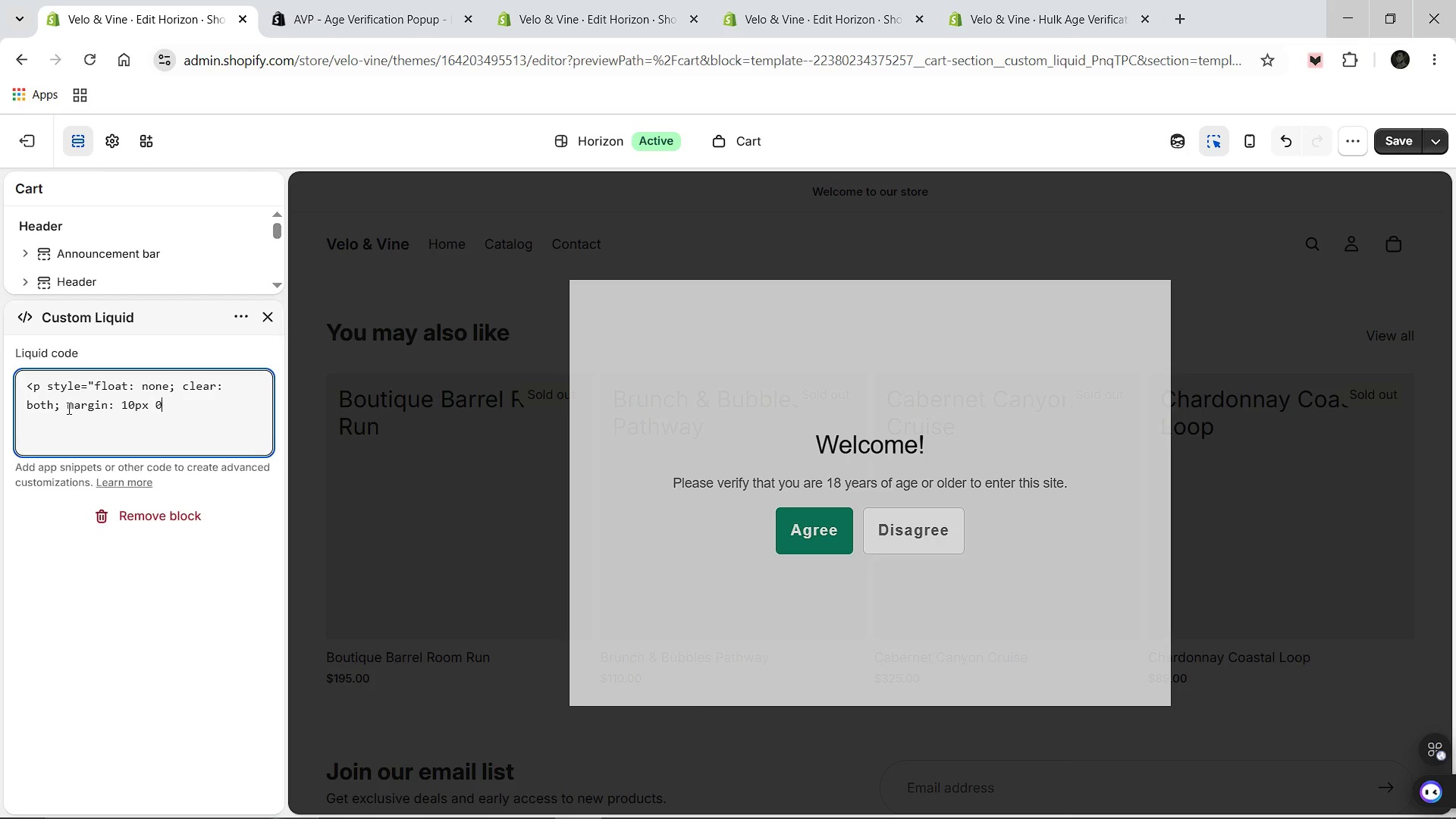 
key(0)
 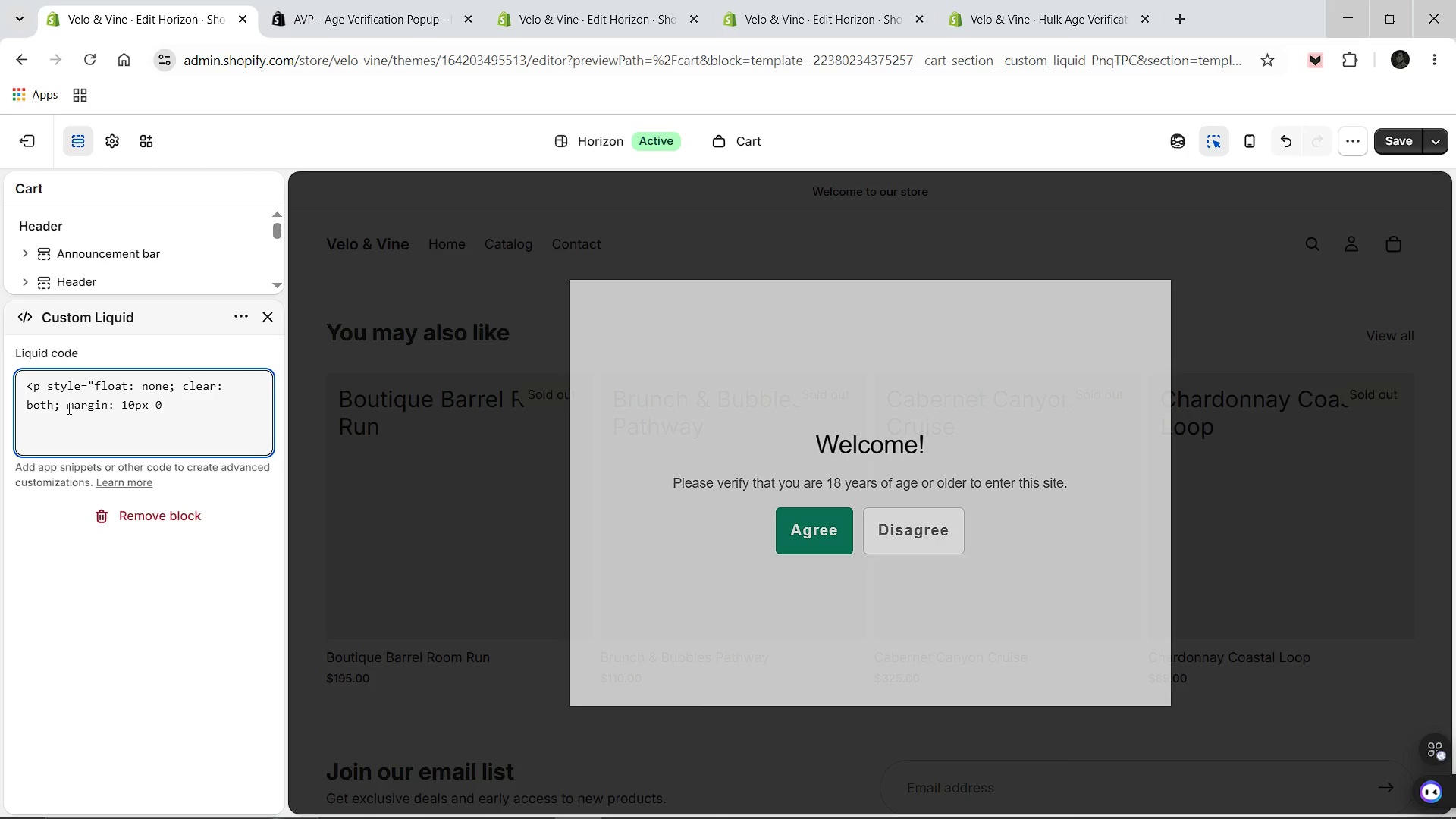 
key(Semicolon)
 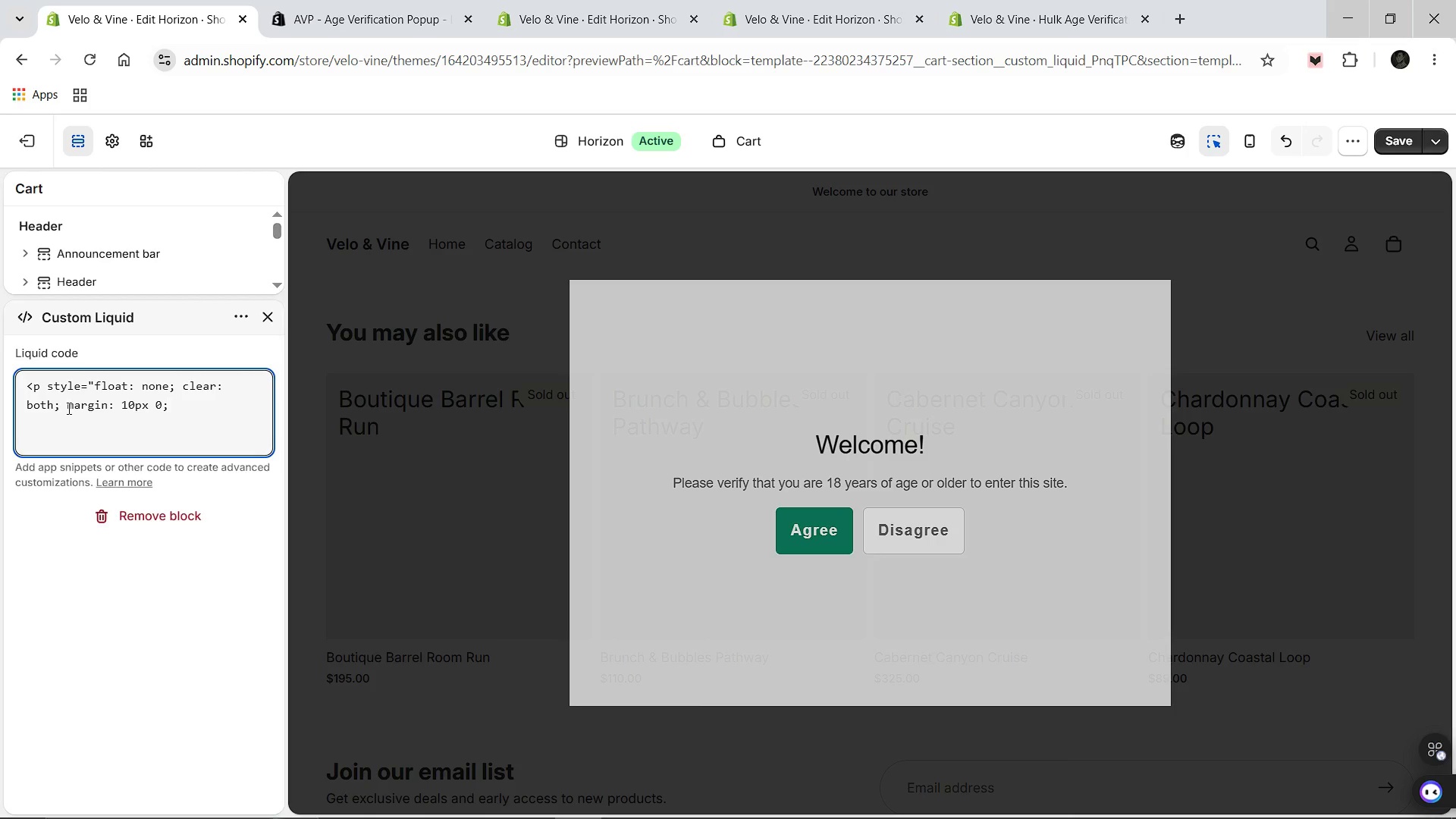 
key(Shift+Quote)
 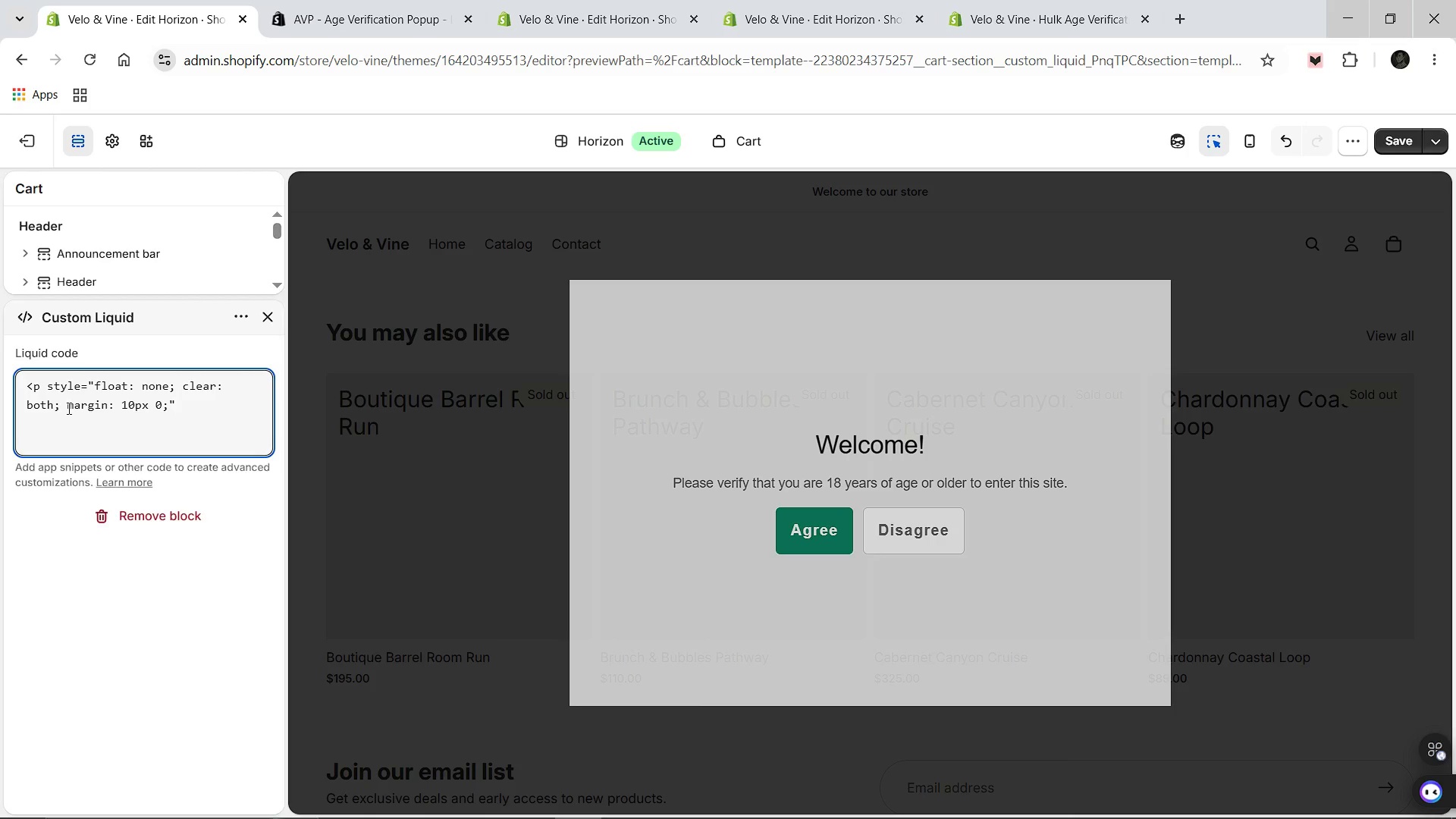 
key(Shift+Period)
 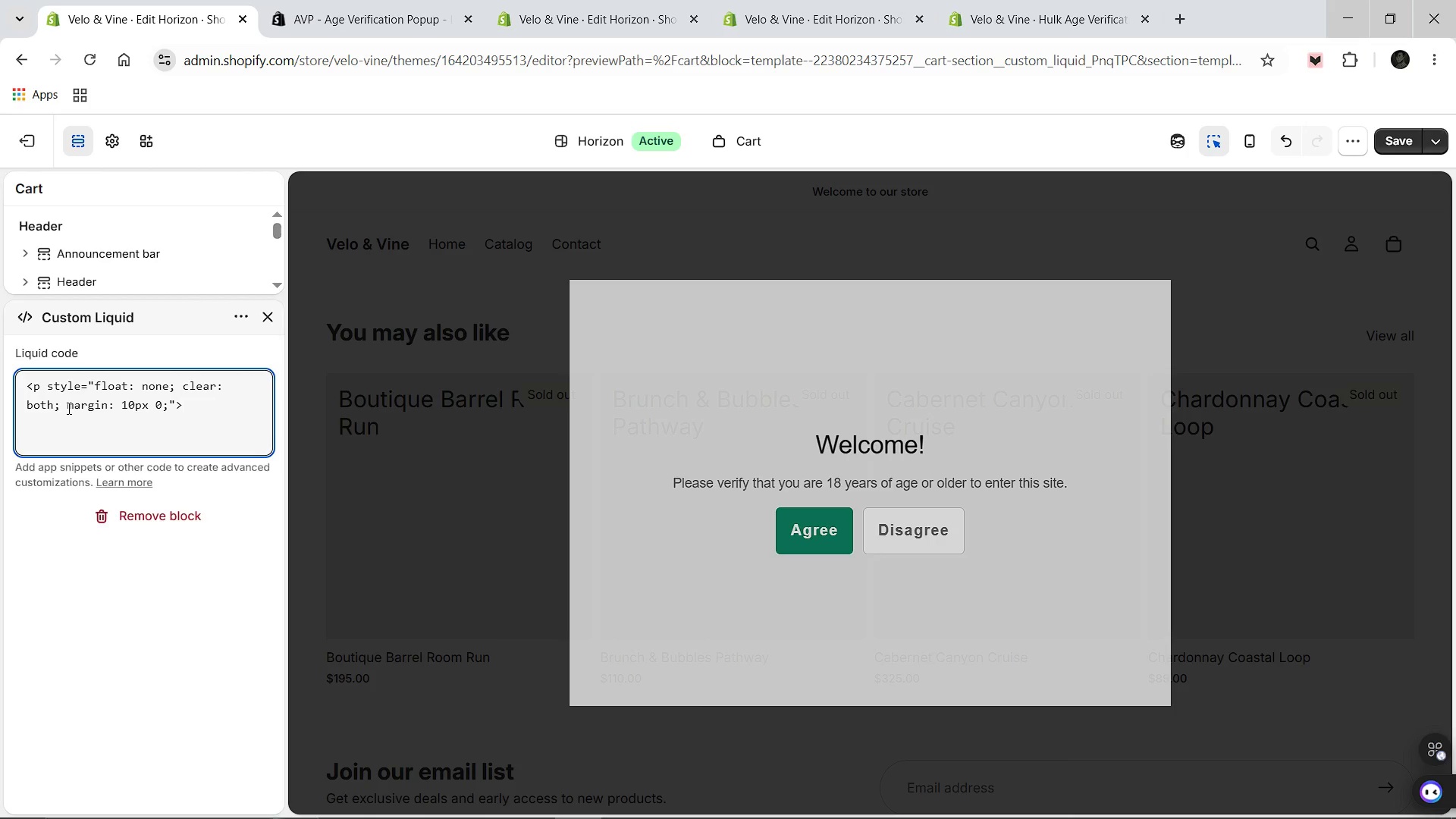 
key(Enter)
 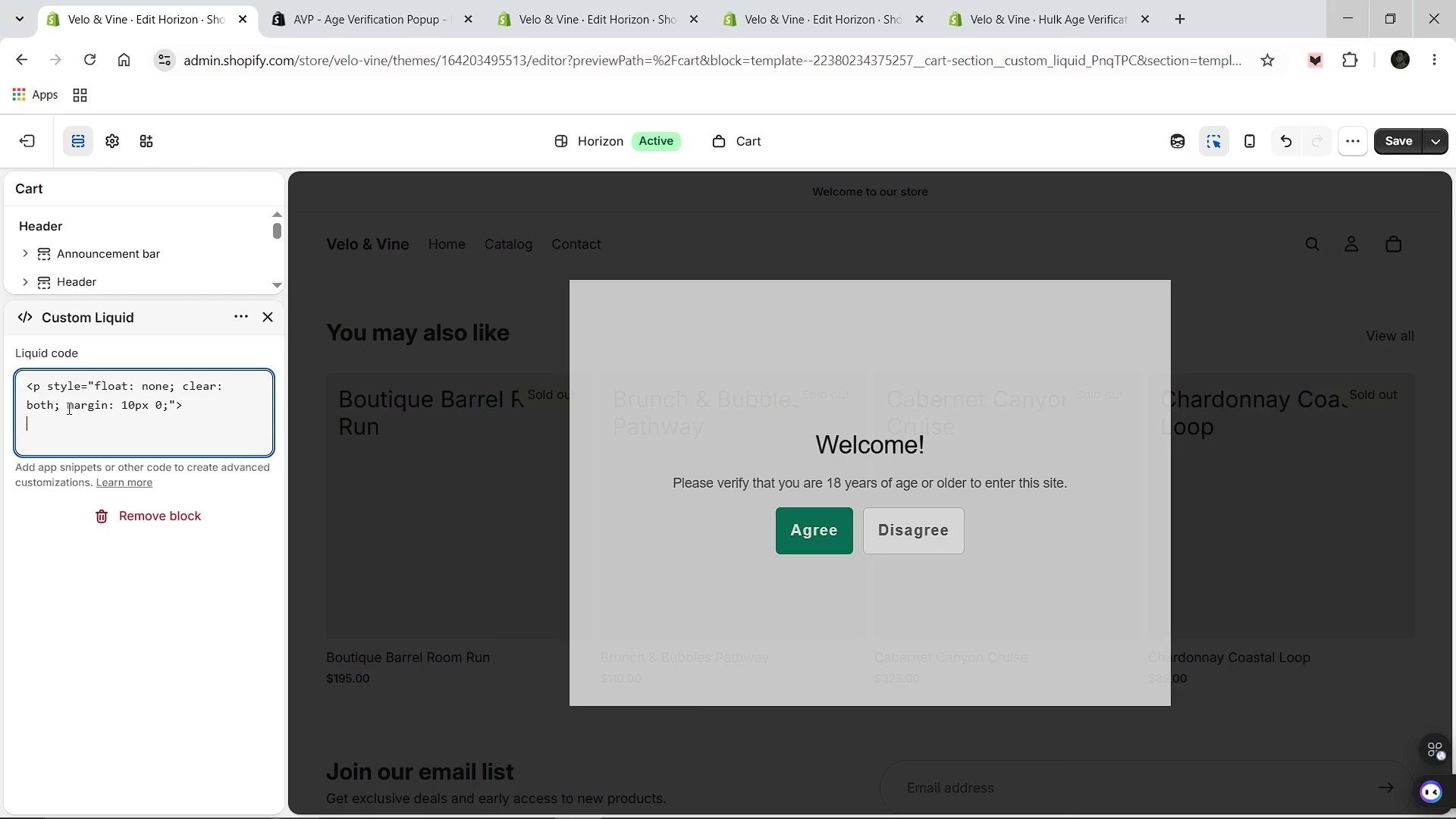 
type(<input style-)
key(Backspace)
type(=:)
key(Backspace)
type(')
key(Backspace)
type("float:n)
key(Backspace)
type(none; vertal)
key(Backspace)
key(Backspace)
key(Backspace)
key(Backspace)
type(tical-alg)
key(Backspace)
type(ign: midle;)
 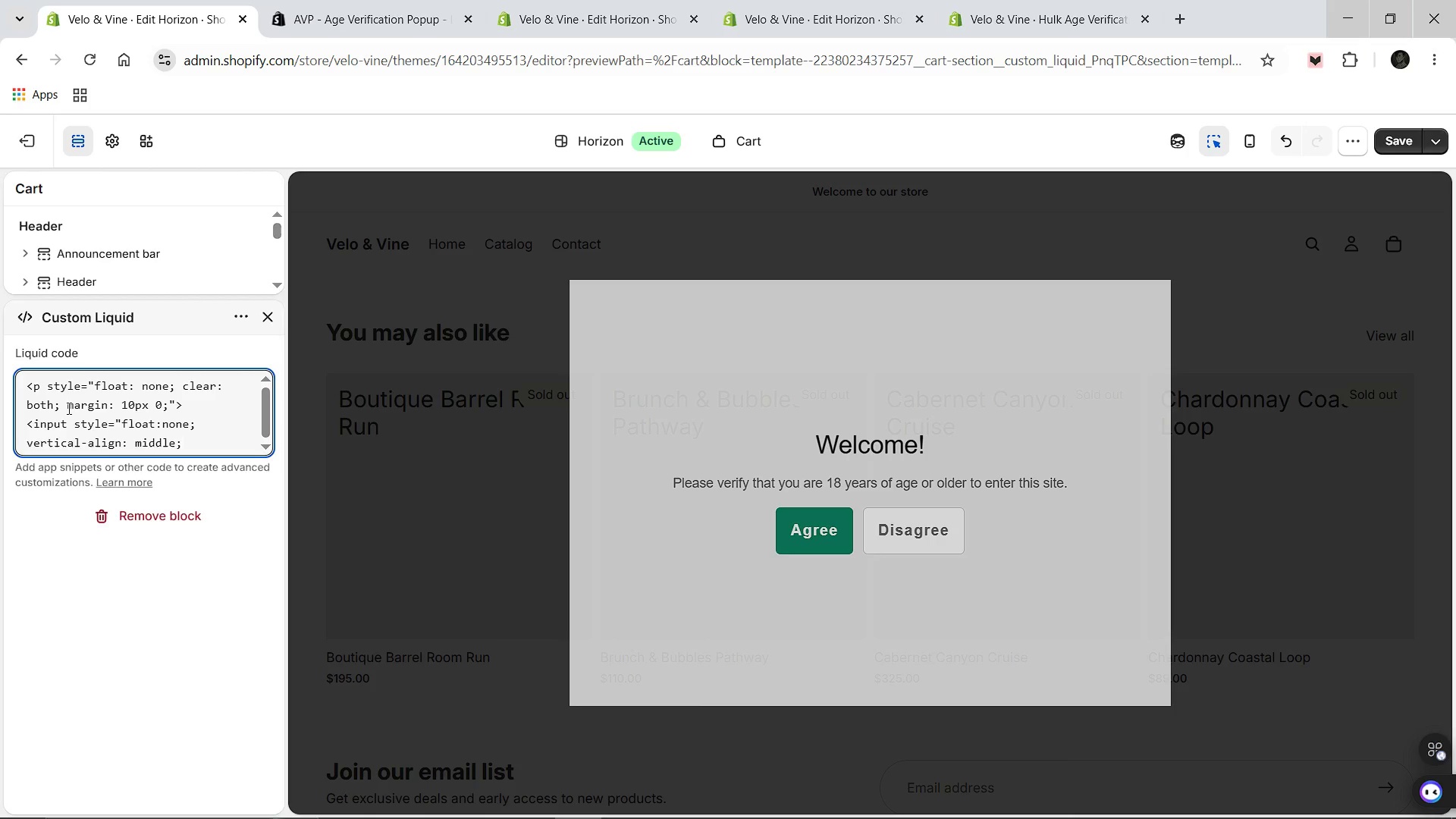 
type(" type=checkbox")
 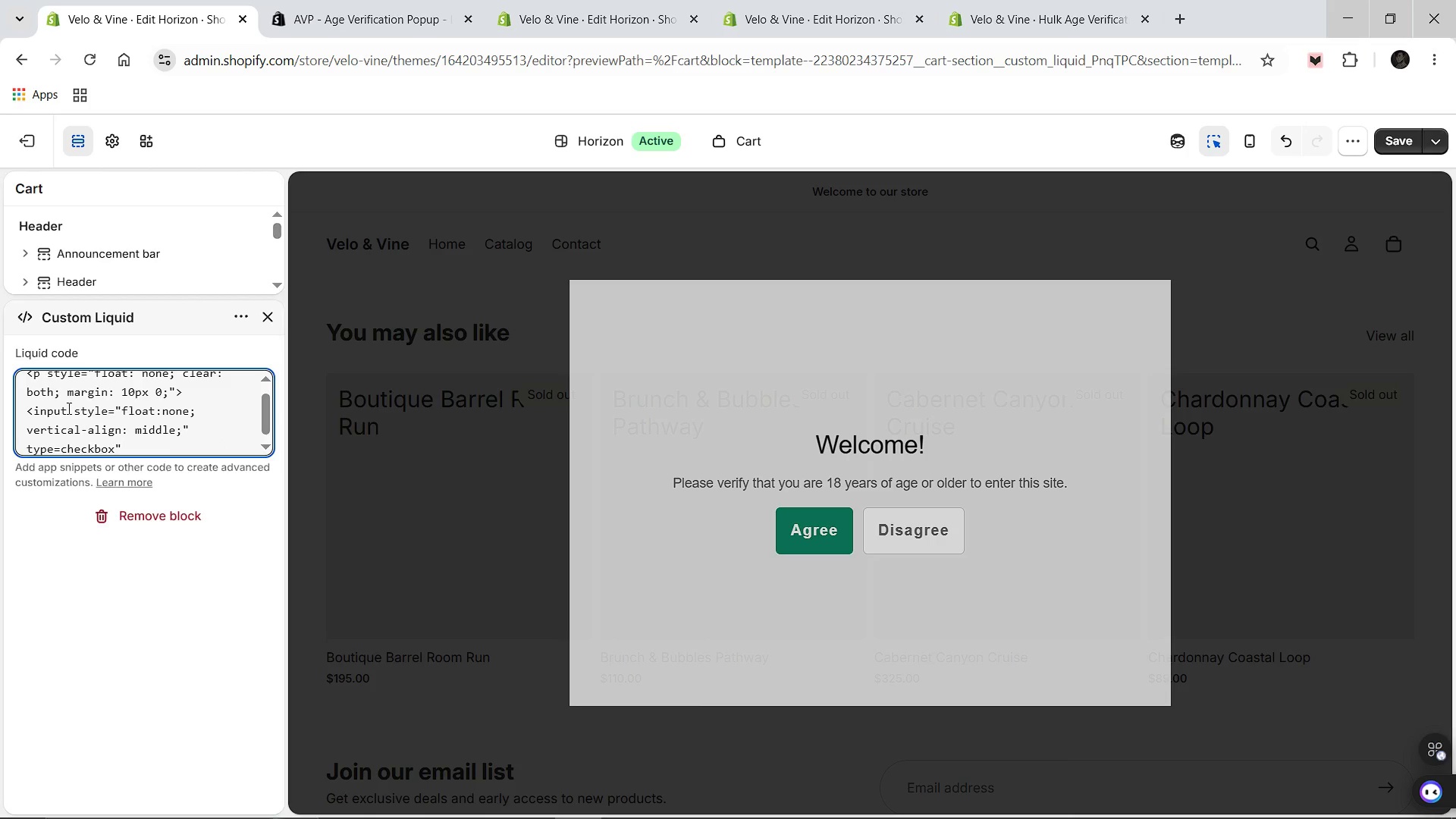 
key(ArrowLeft)
 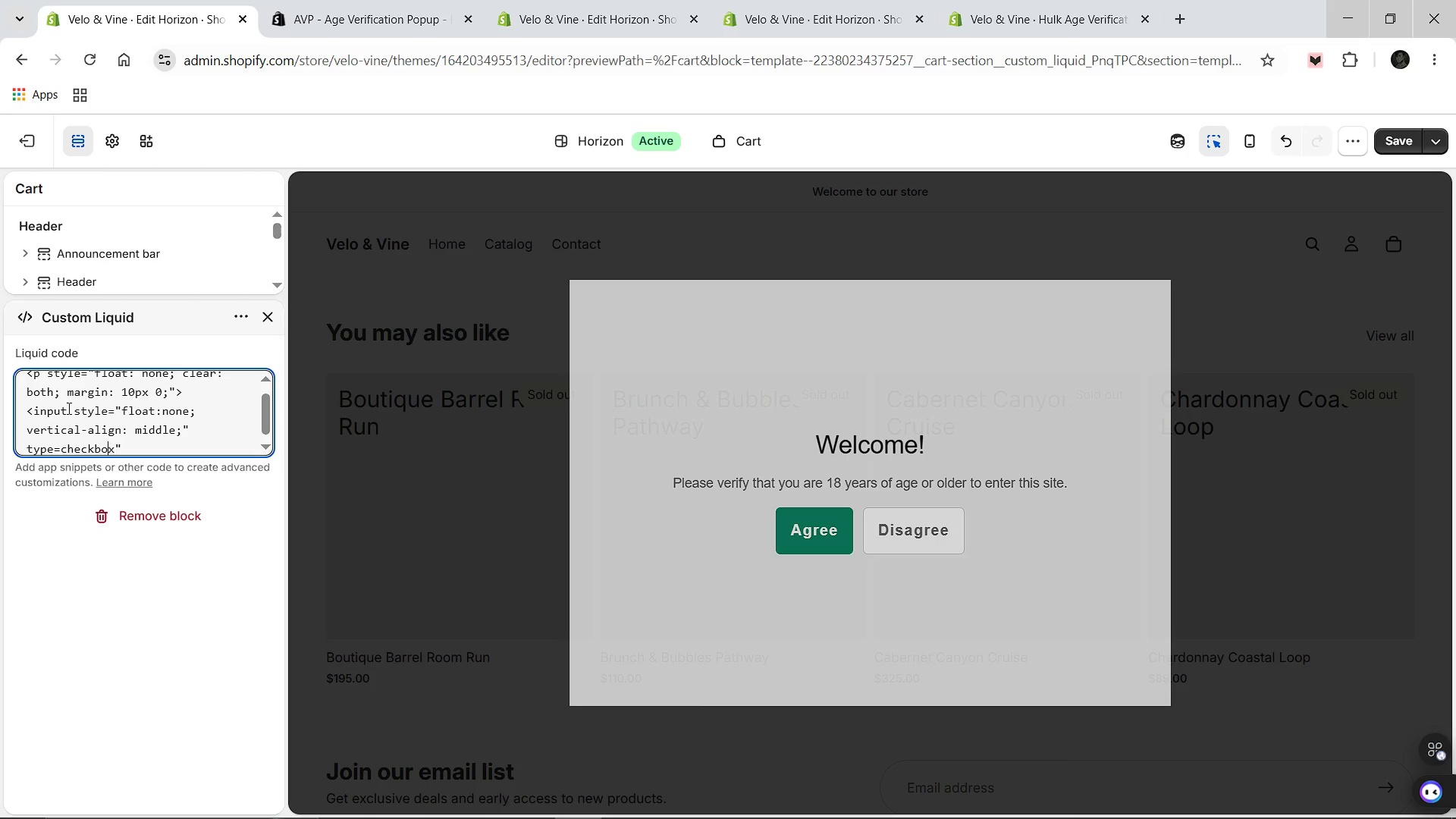 
key(ArrowLeft)
 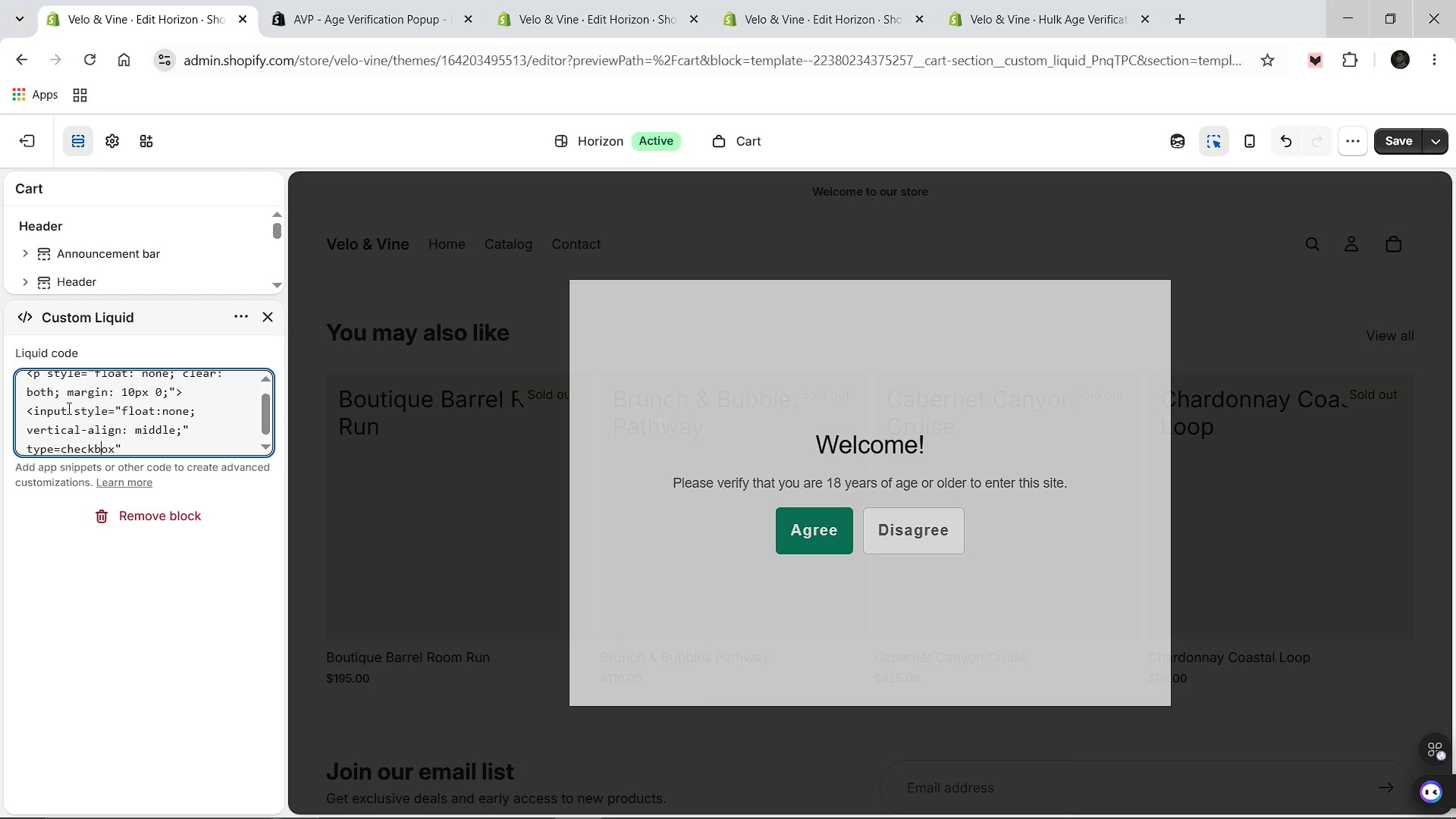 
key(ArrowLeft)
 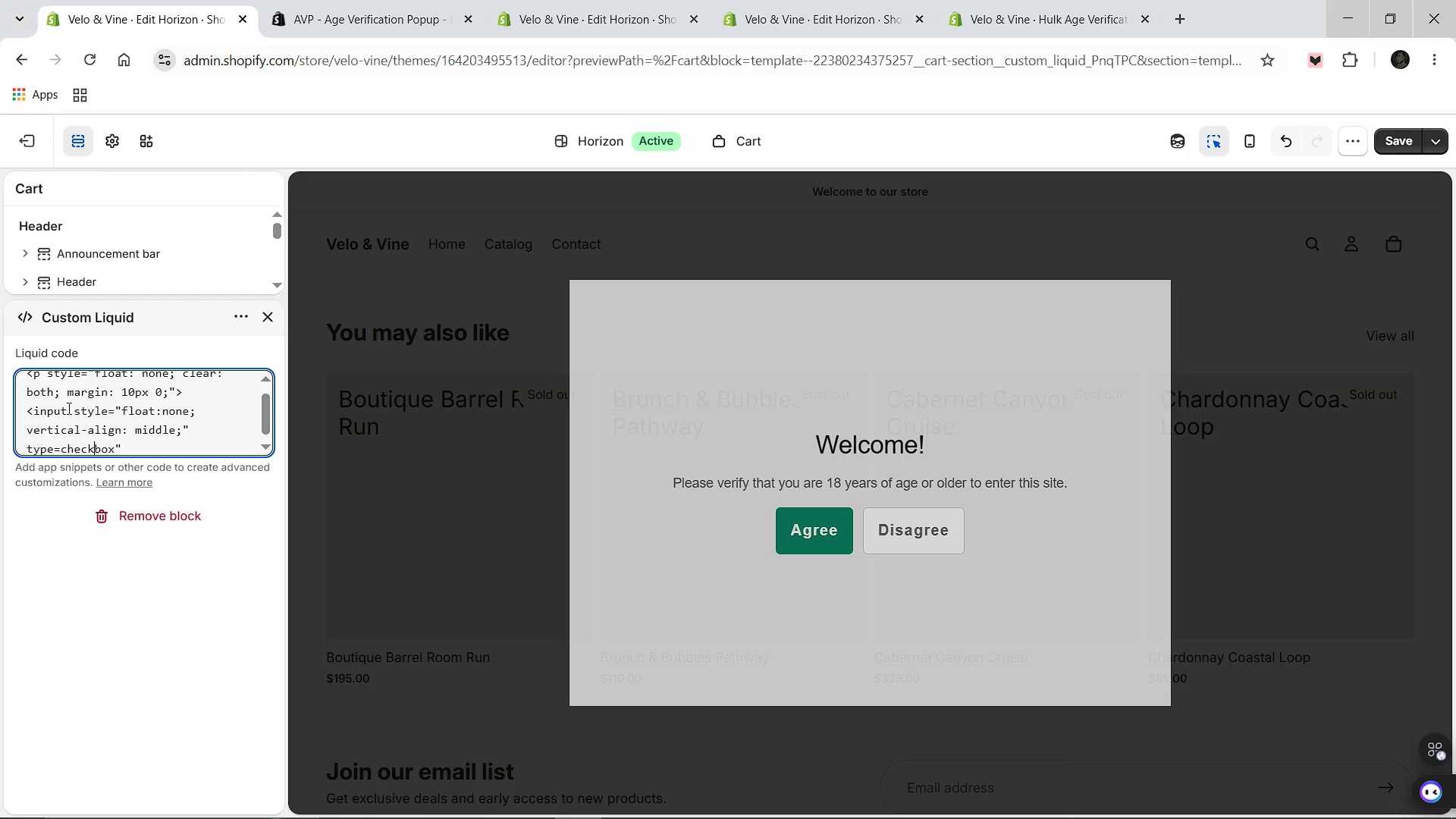 
key(ArrowLeft)
 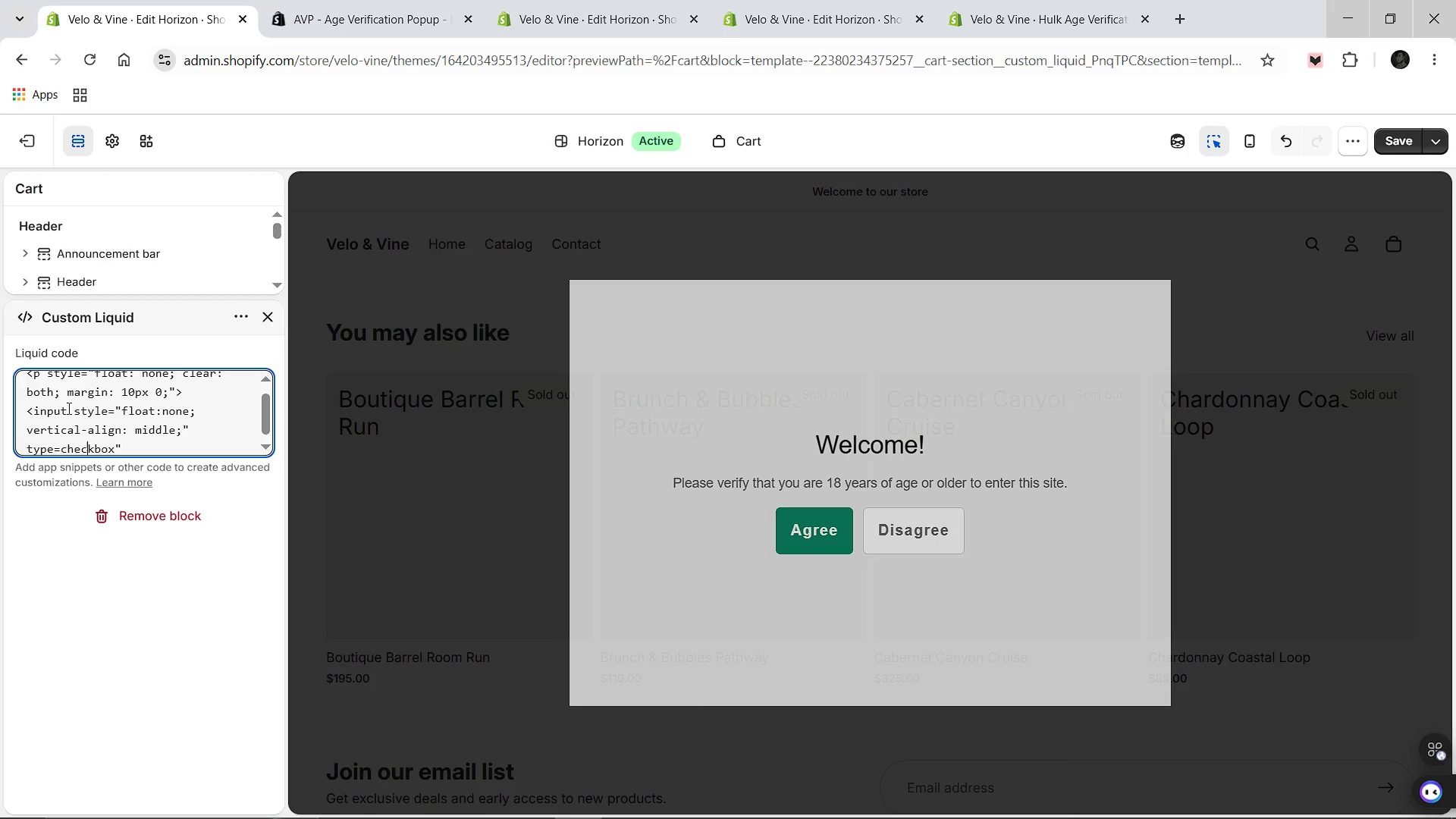 
key(ArrowLeft)
 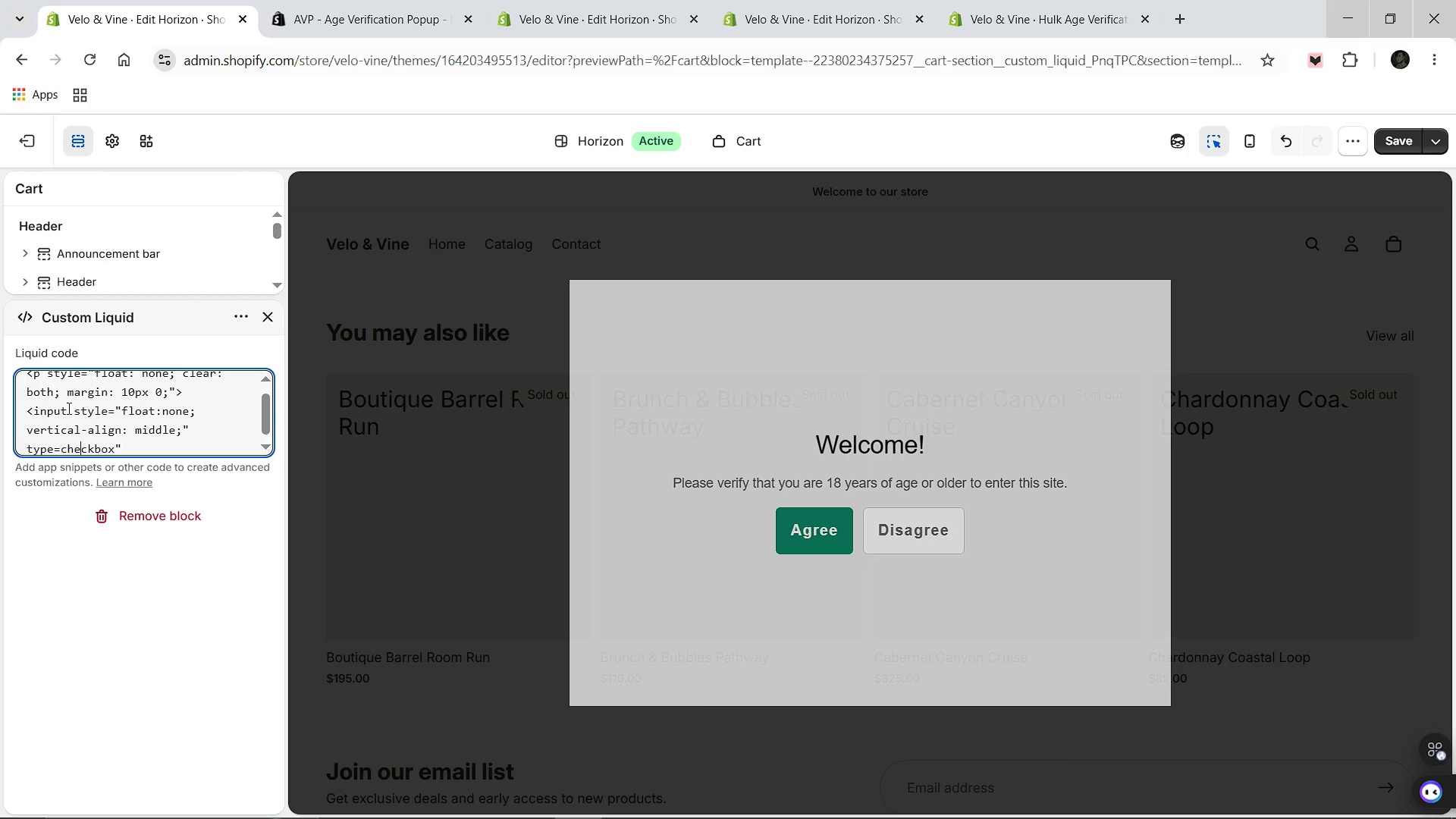 
key(ArrowLeft)
 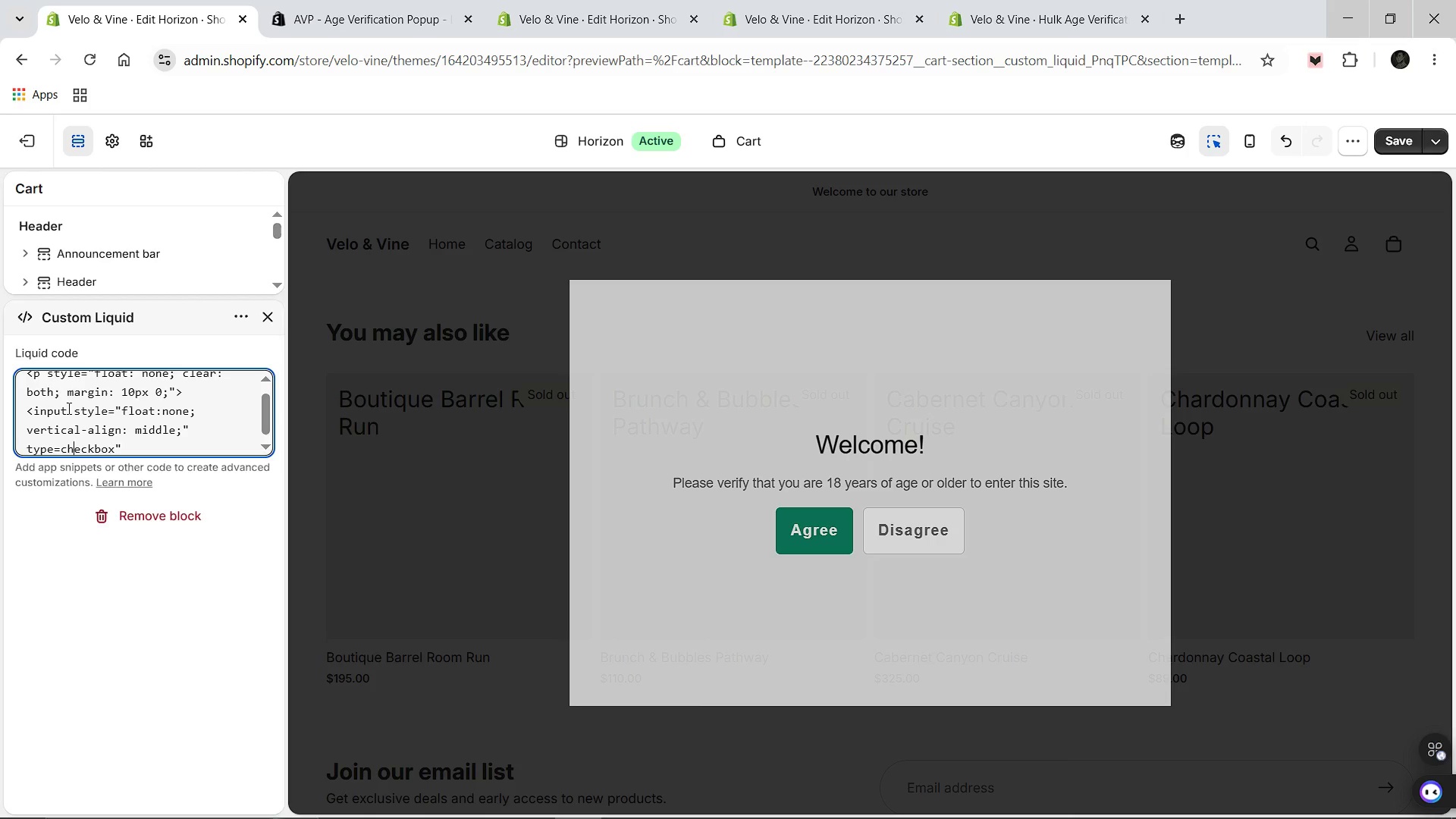 
key(ArrowLeft)
 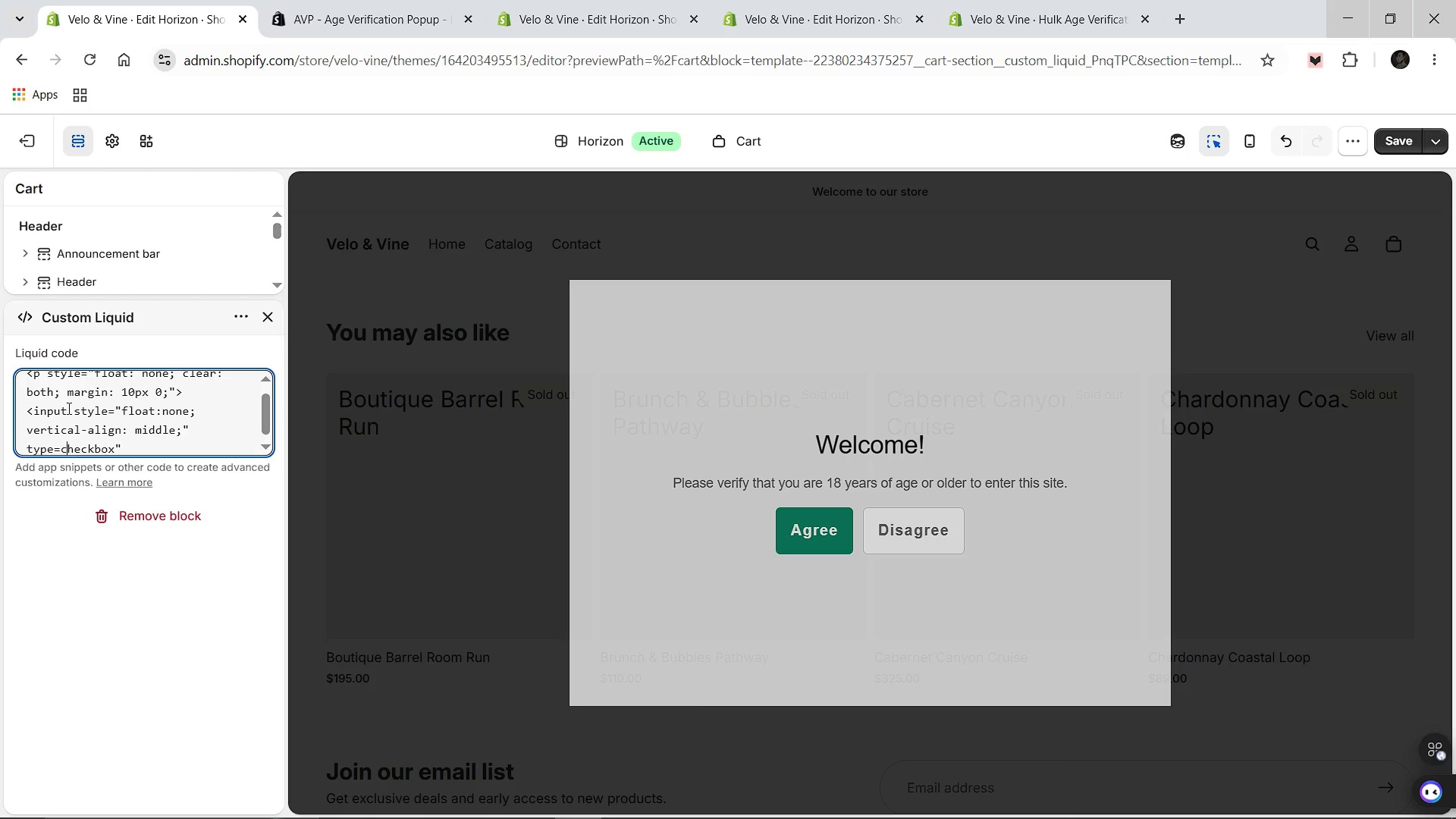 
key(ArrowLeft)
 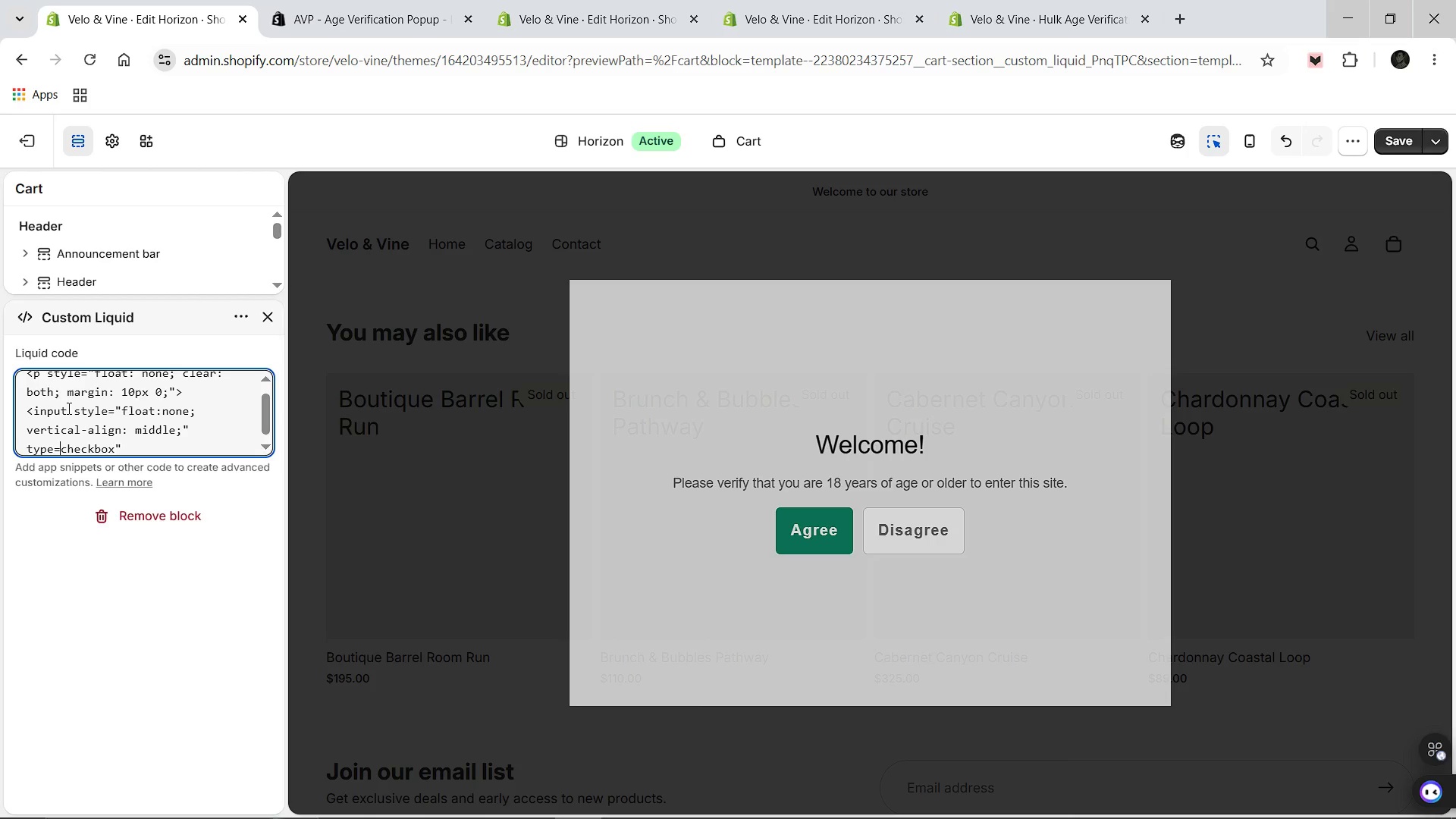 
key(ArrowLeft)
 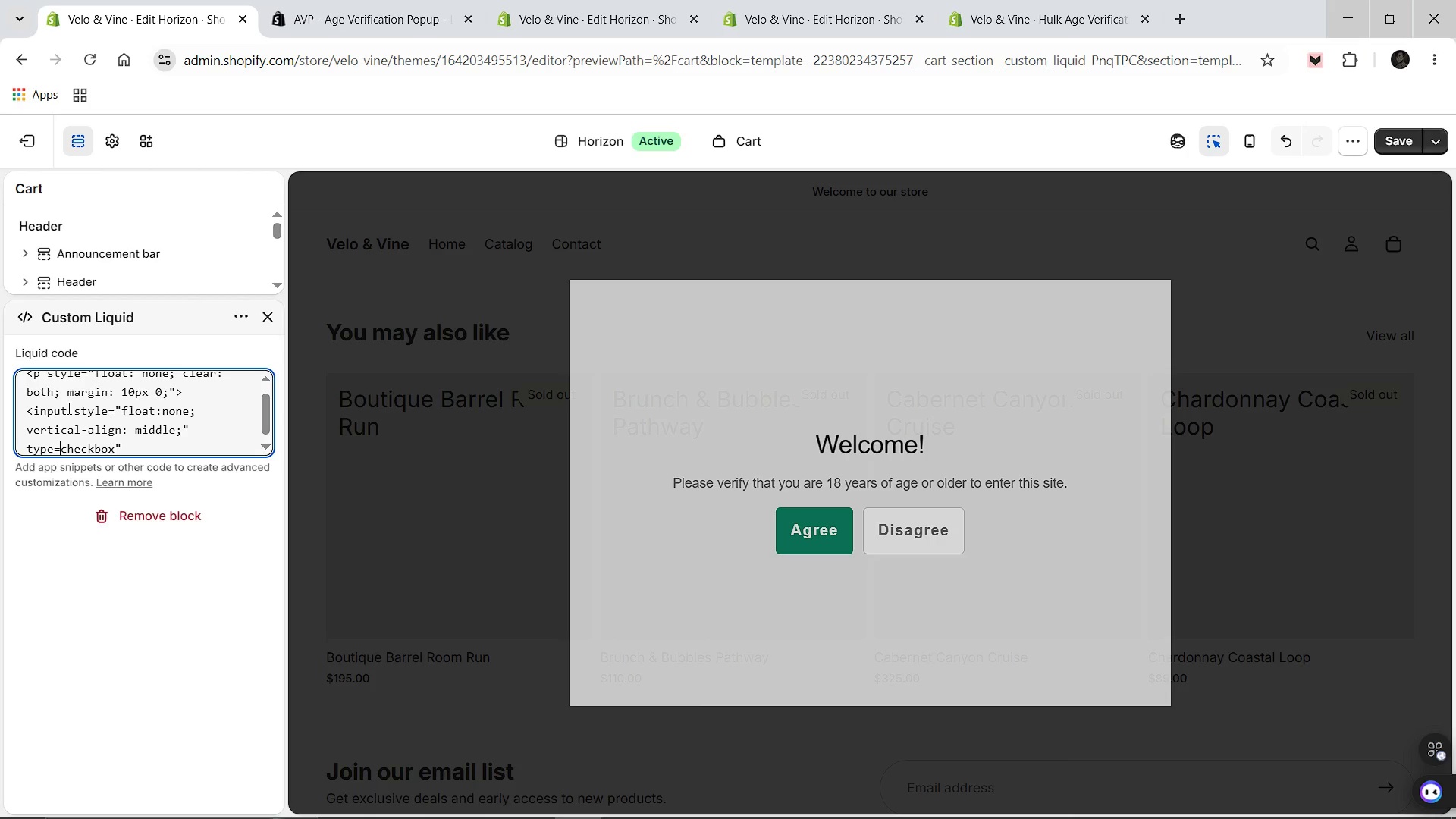 
key(Shift+Quote)
 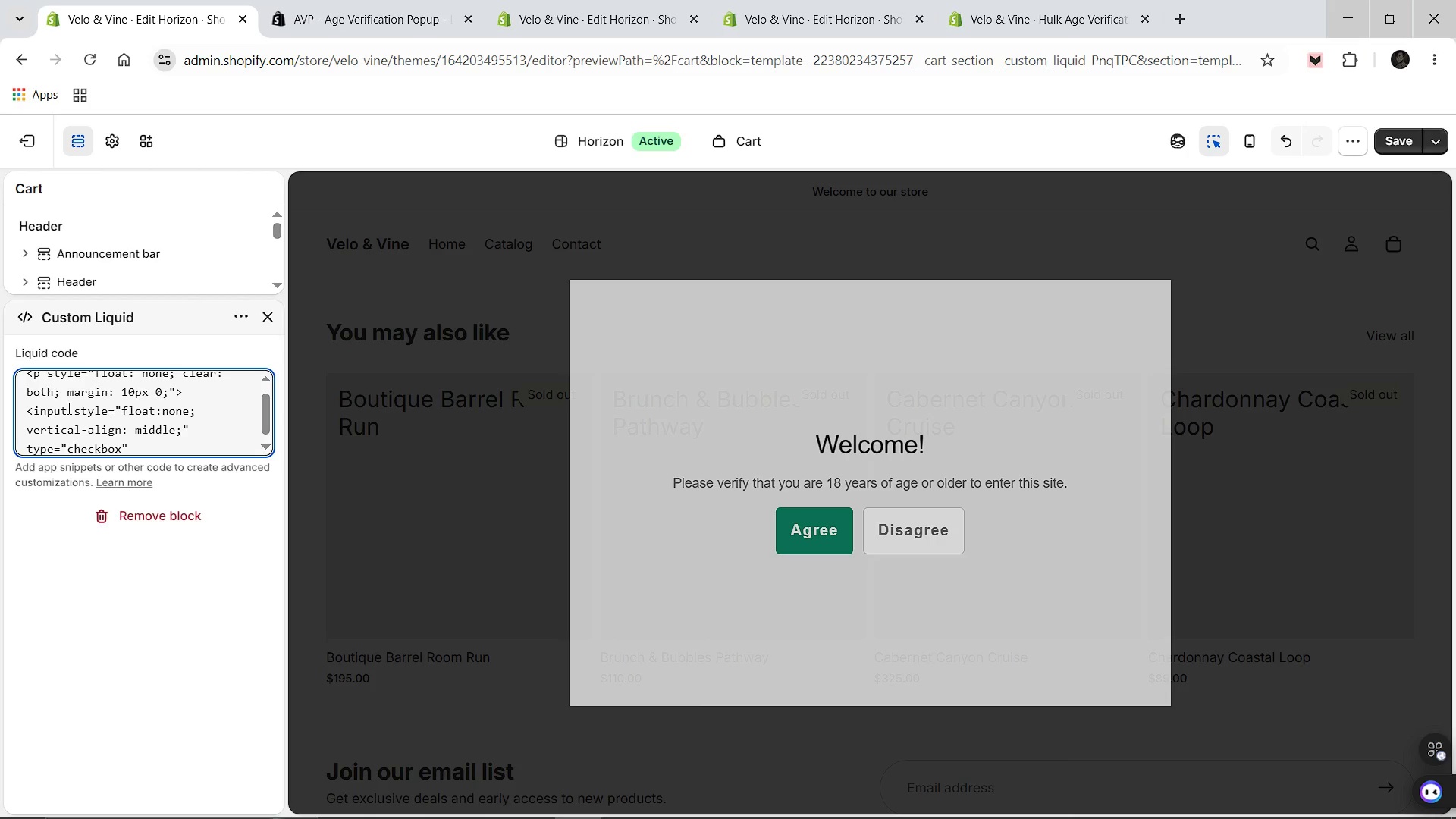 
hold_key(key=ArrowRight, duration=0.78)
 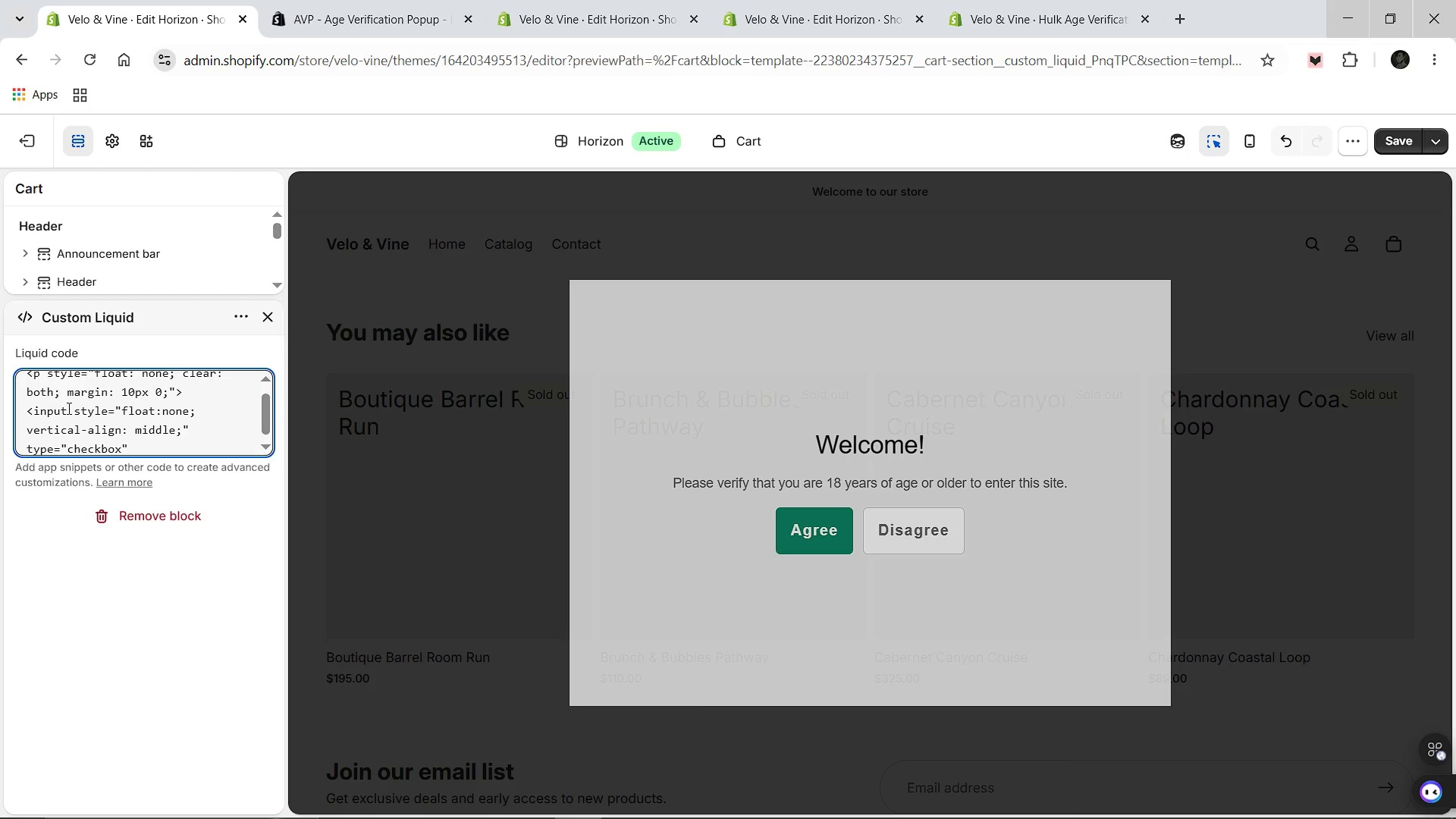 
type( id)
 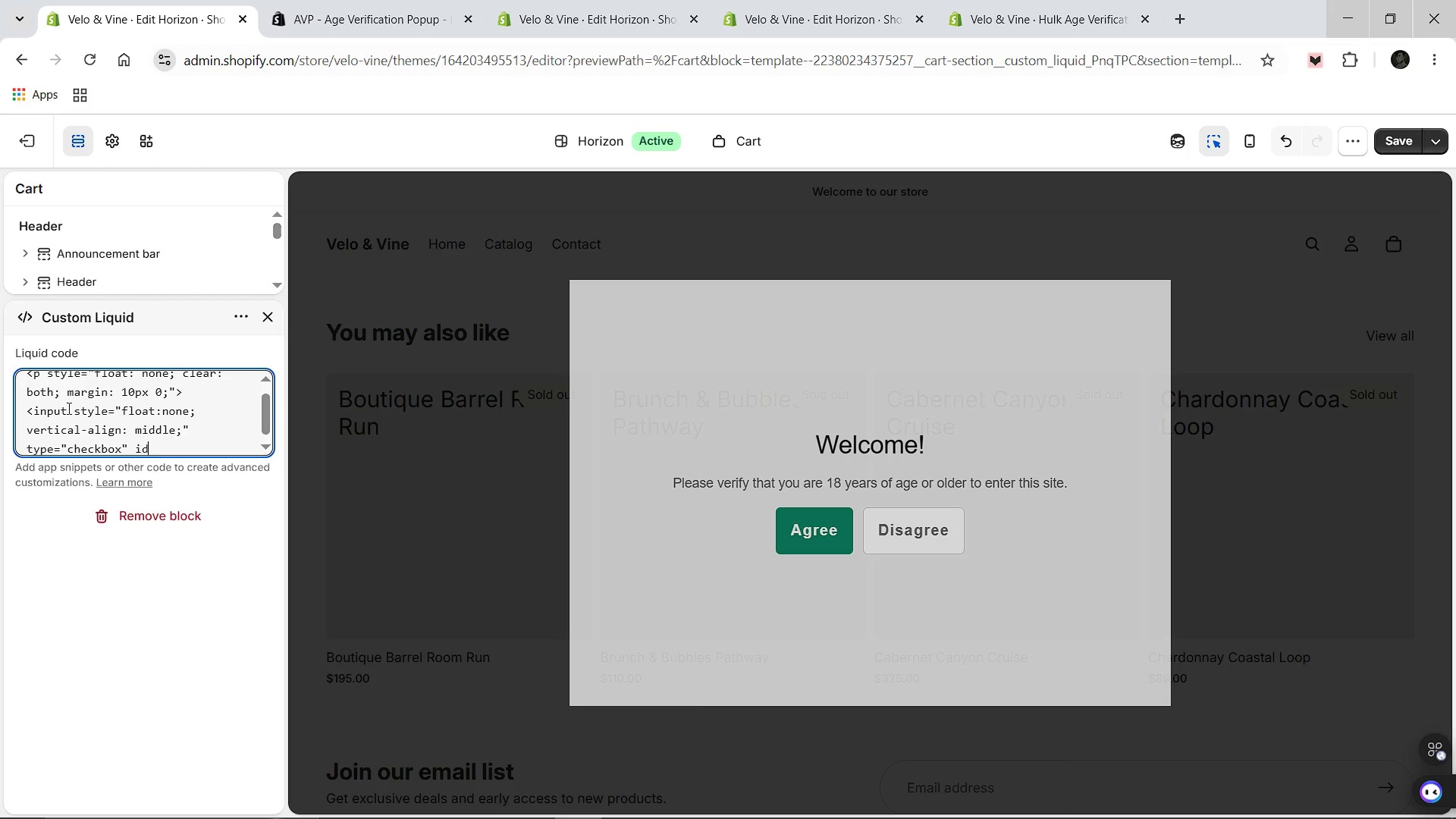 
type(="agree" required/>)
 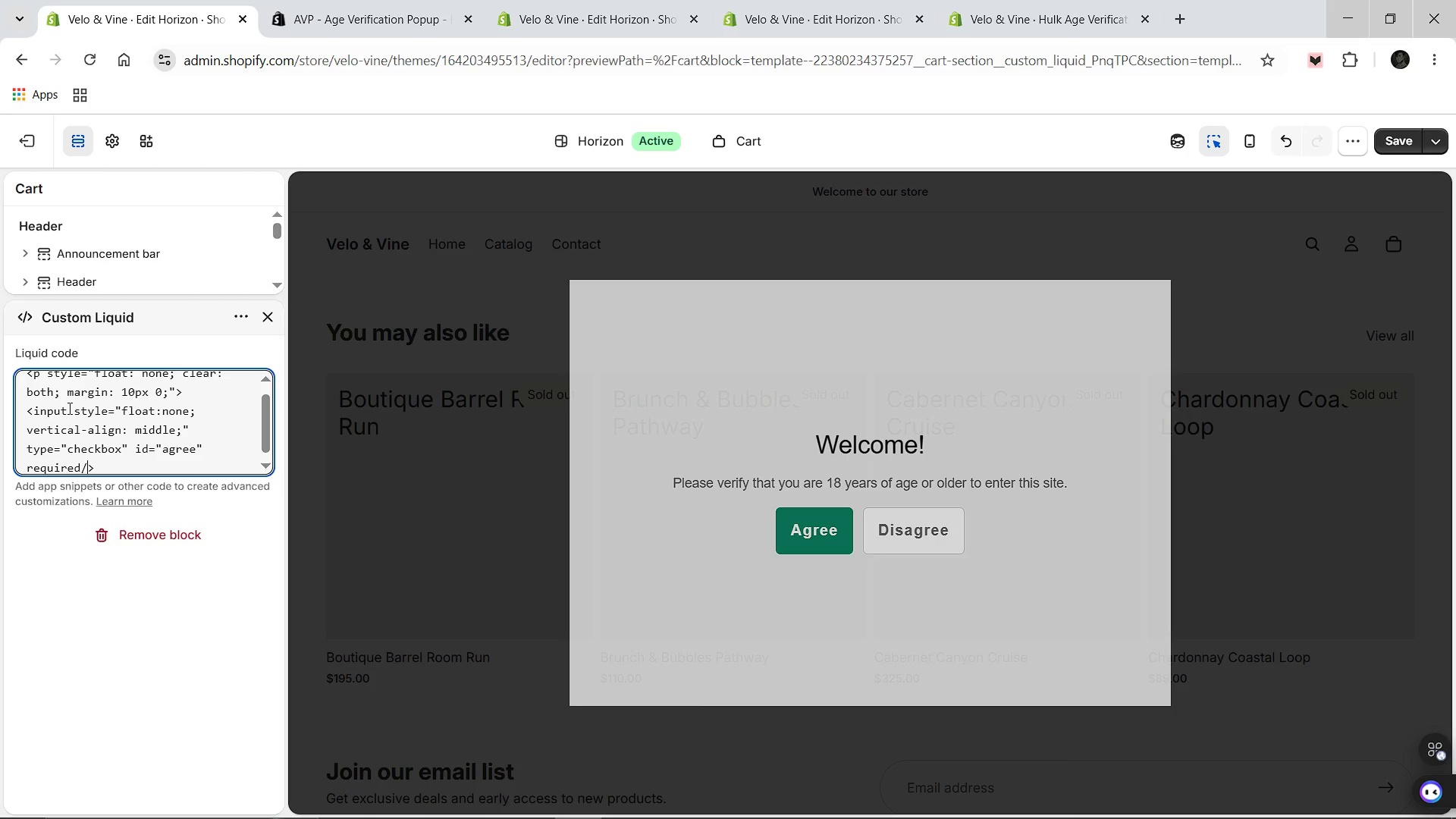 
key(ArrowLeft)
 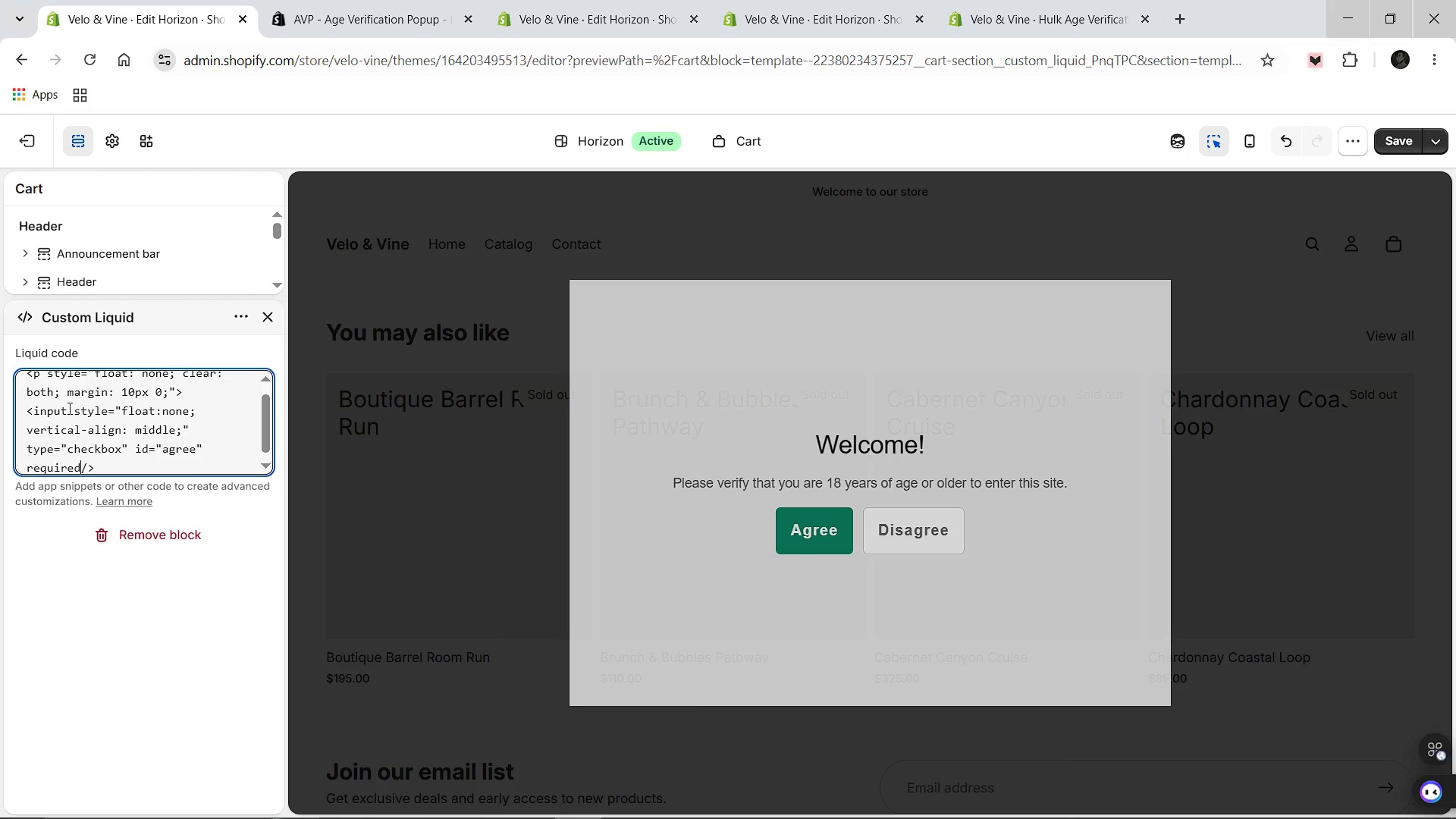 
key(ArrowLeft)
 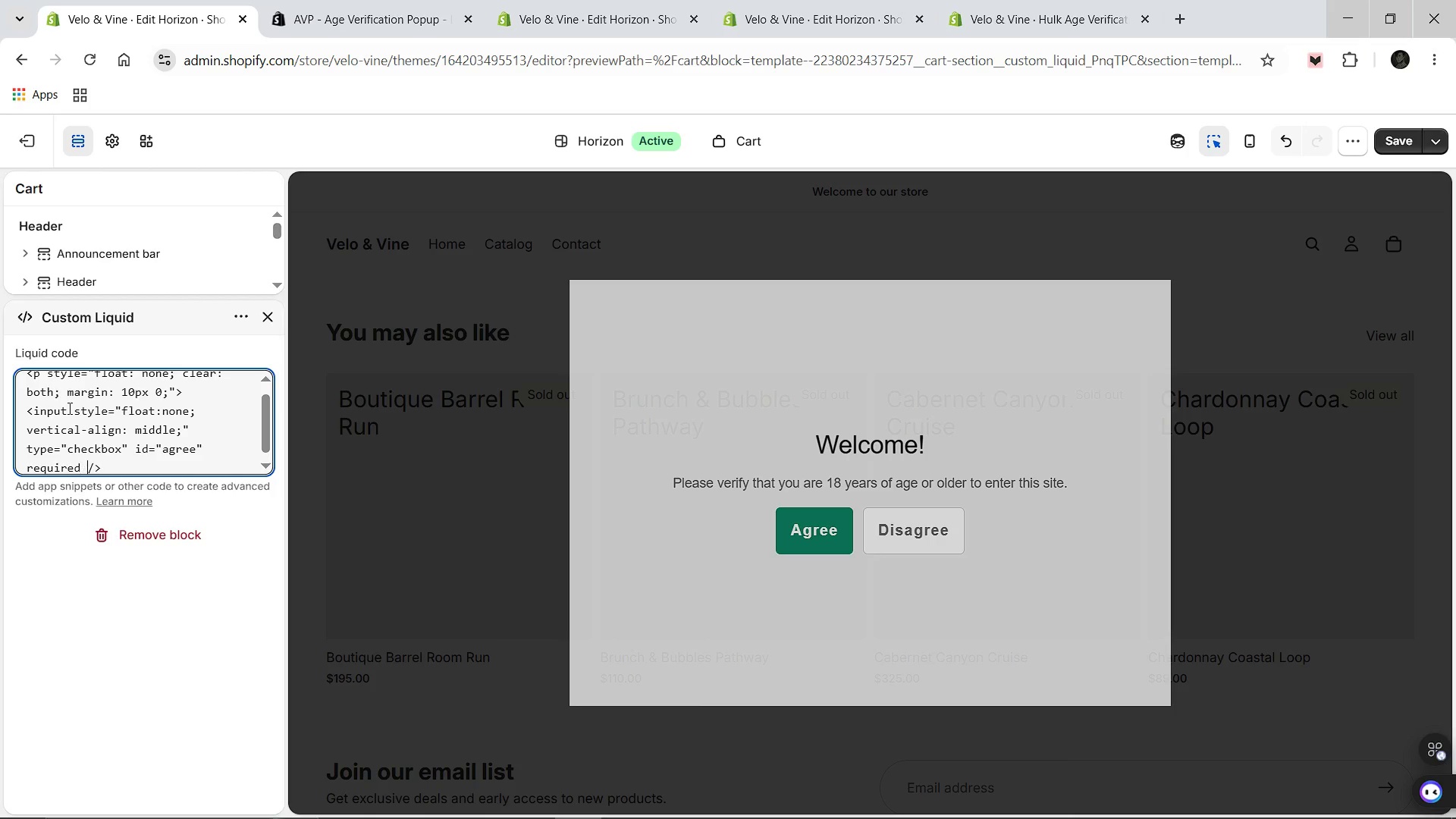 
key(Space)
 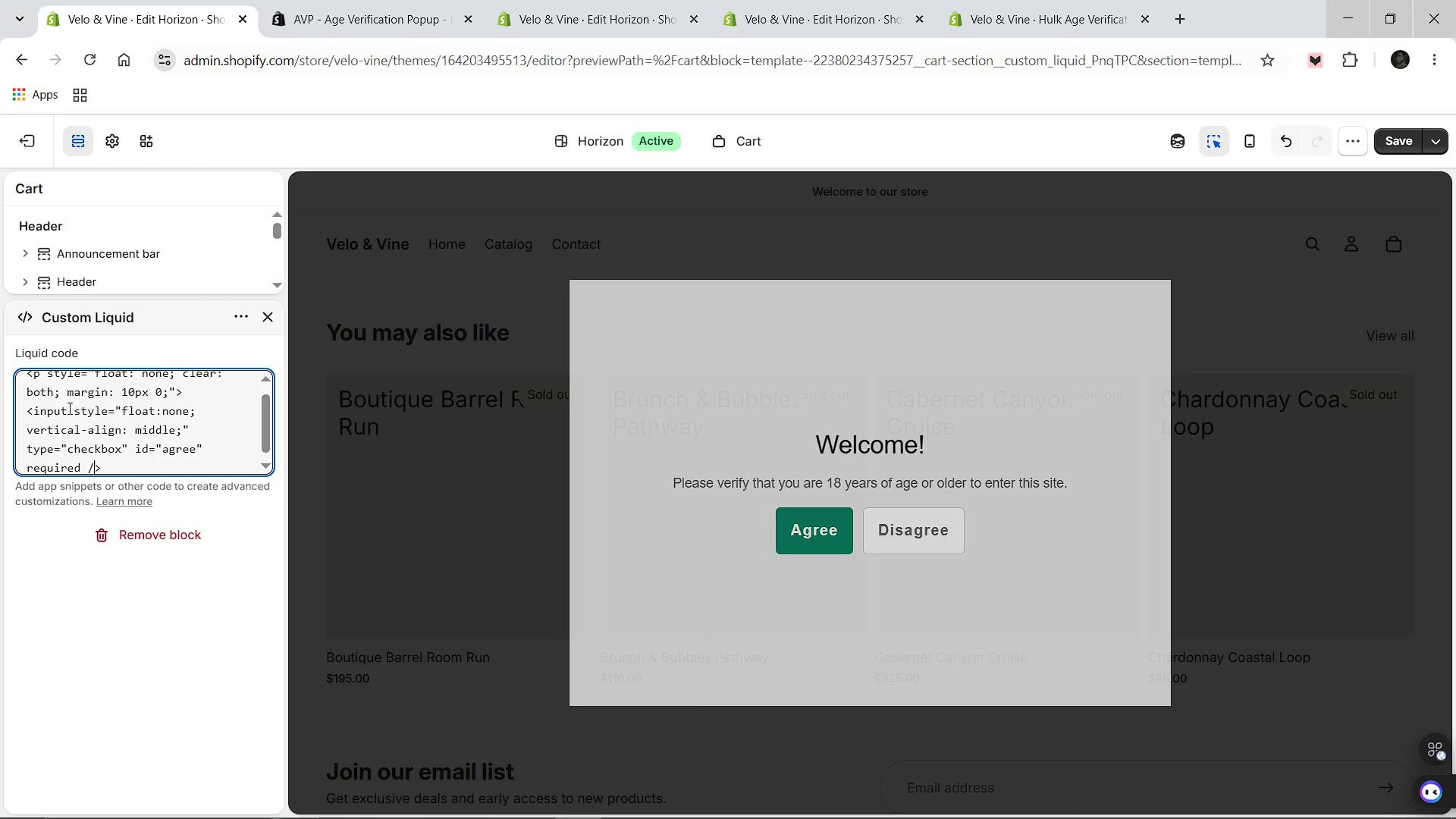 
key(ArrowRight)
 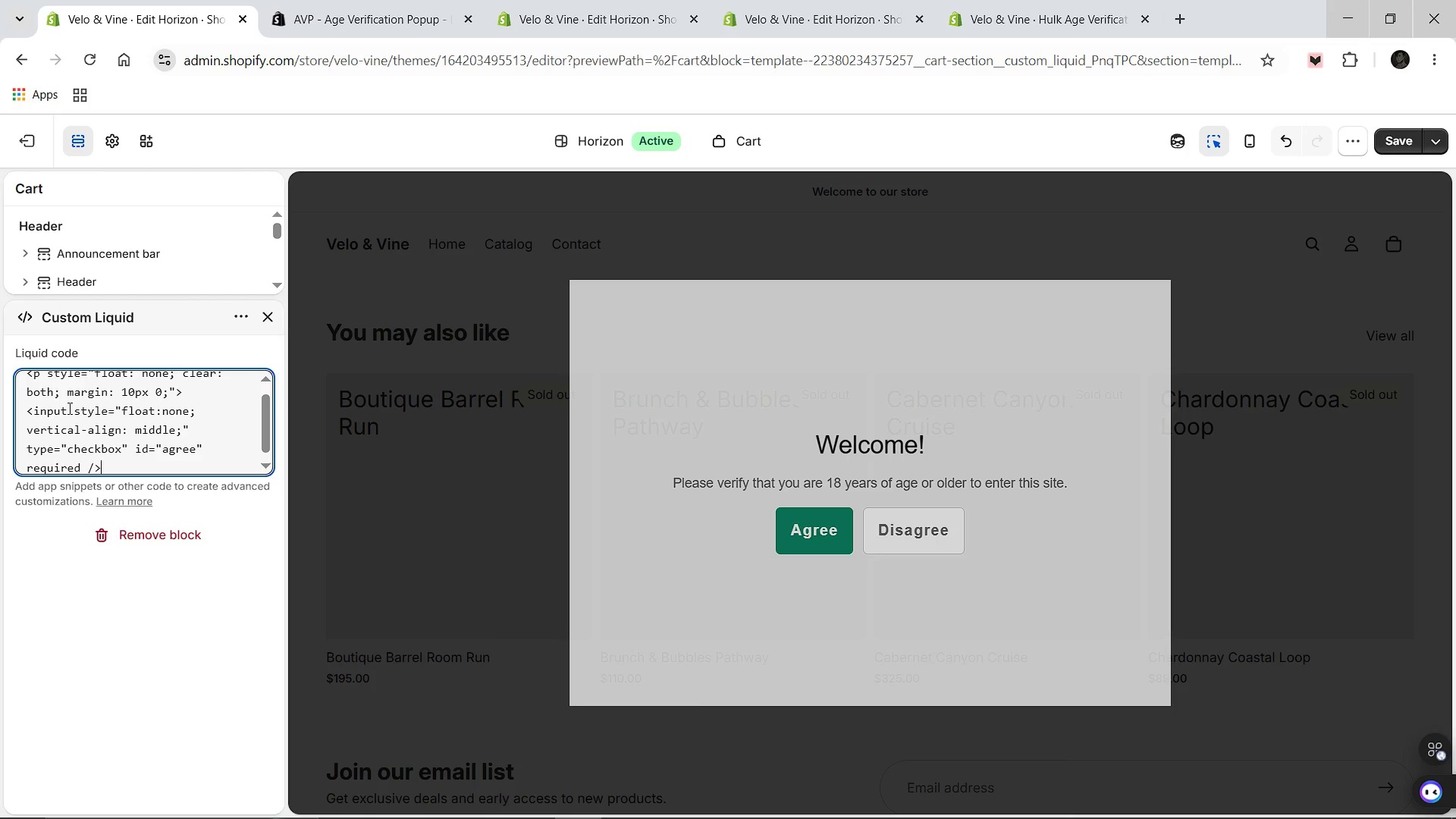 
key(ArrowRight)
 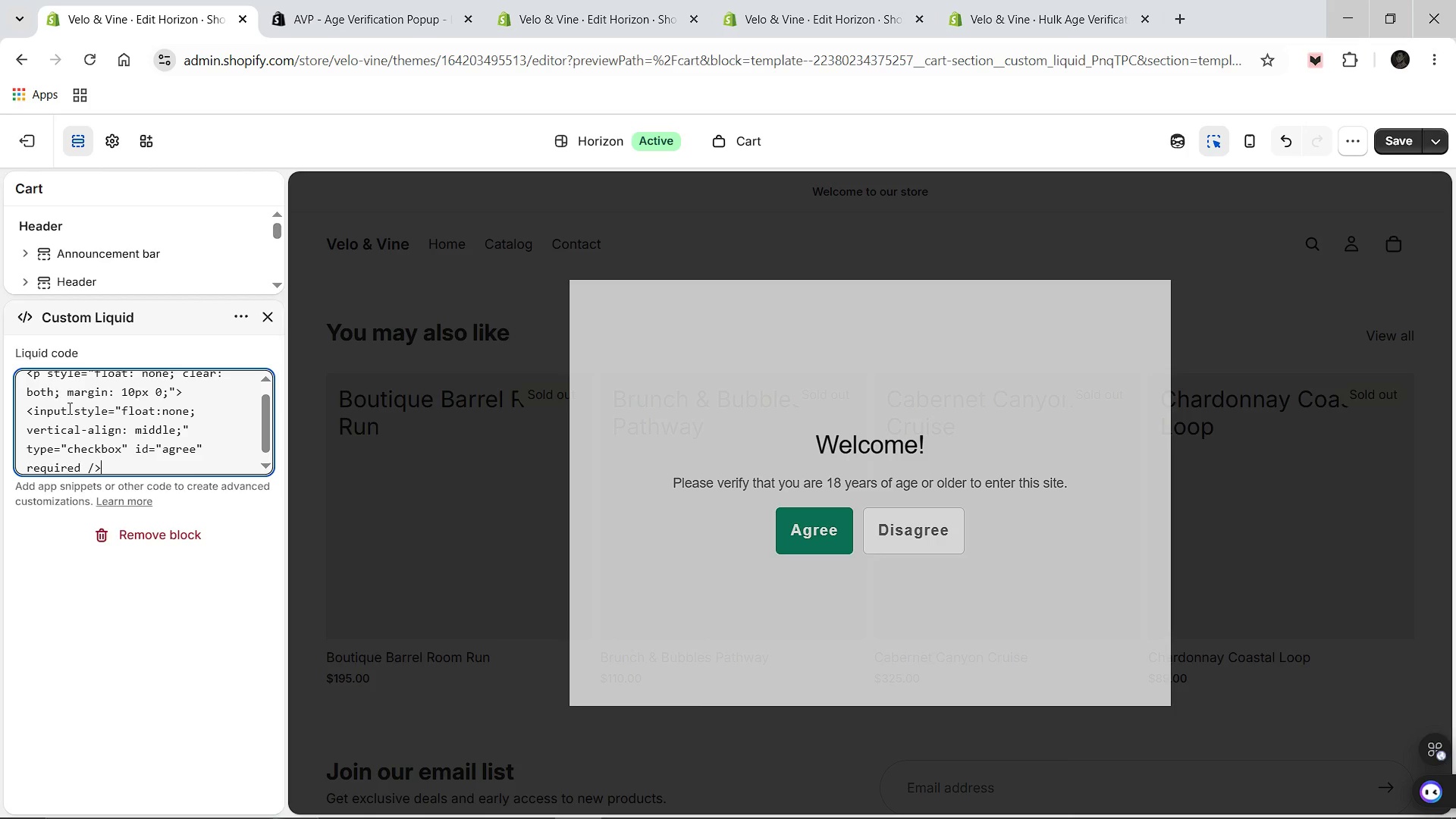 
key(Enter)
 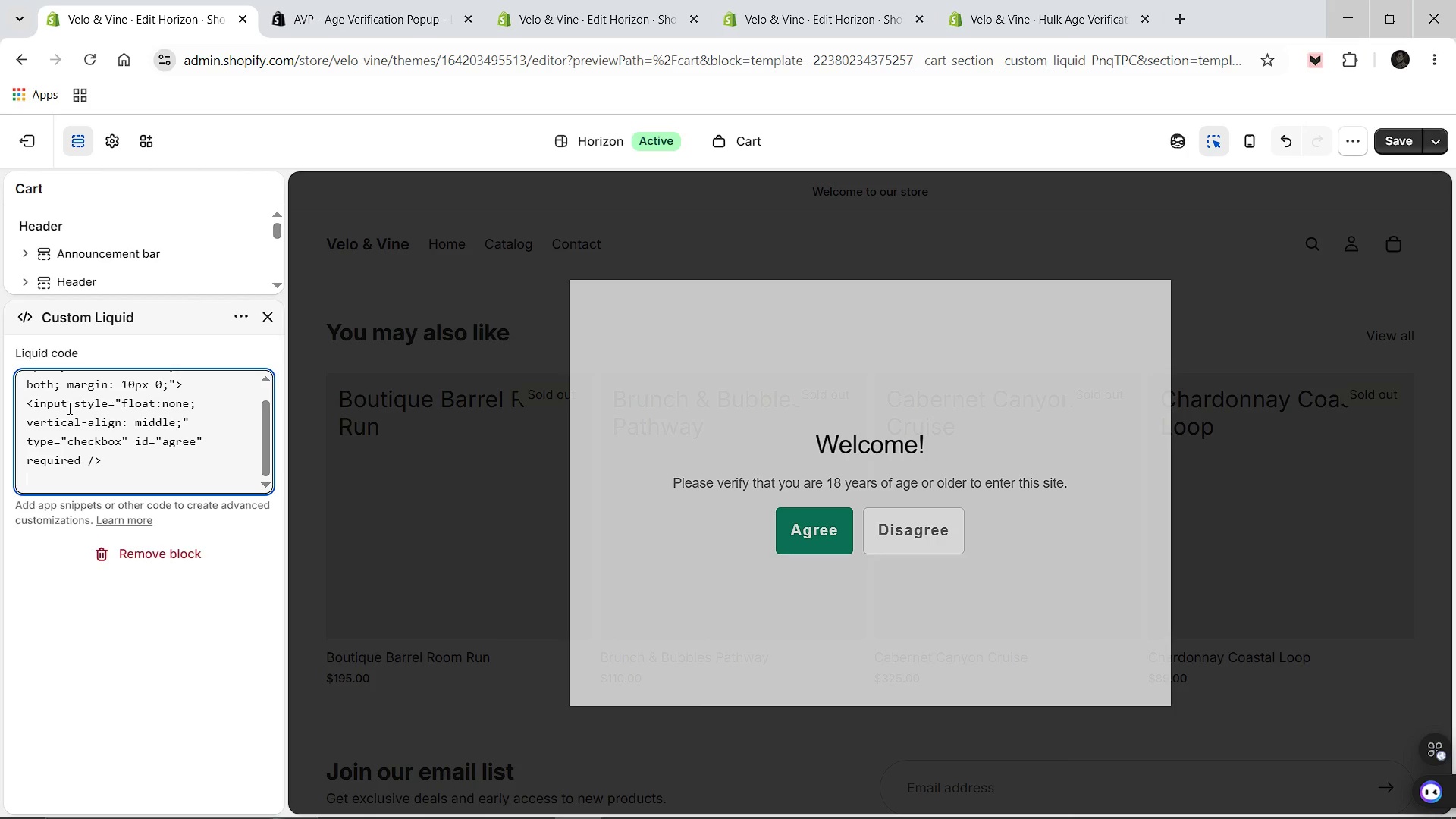 
type(<label style-)
key(Backspace)
type(=)
 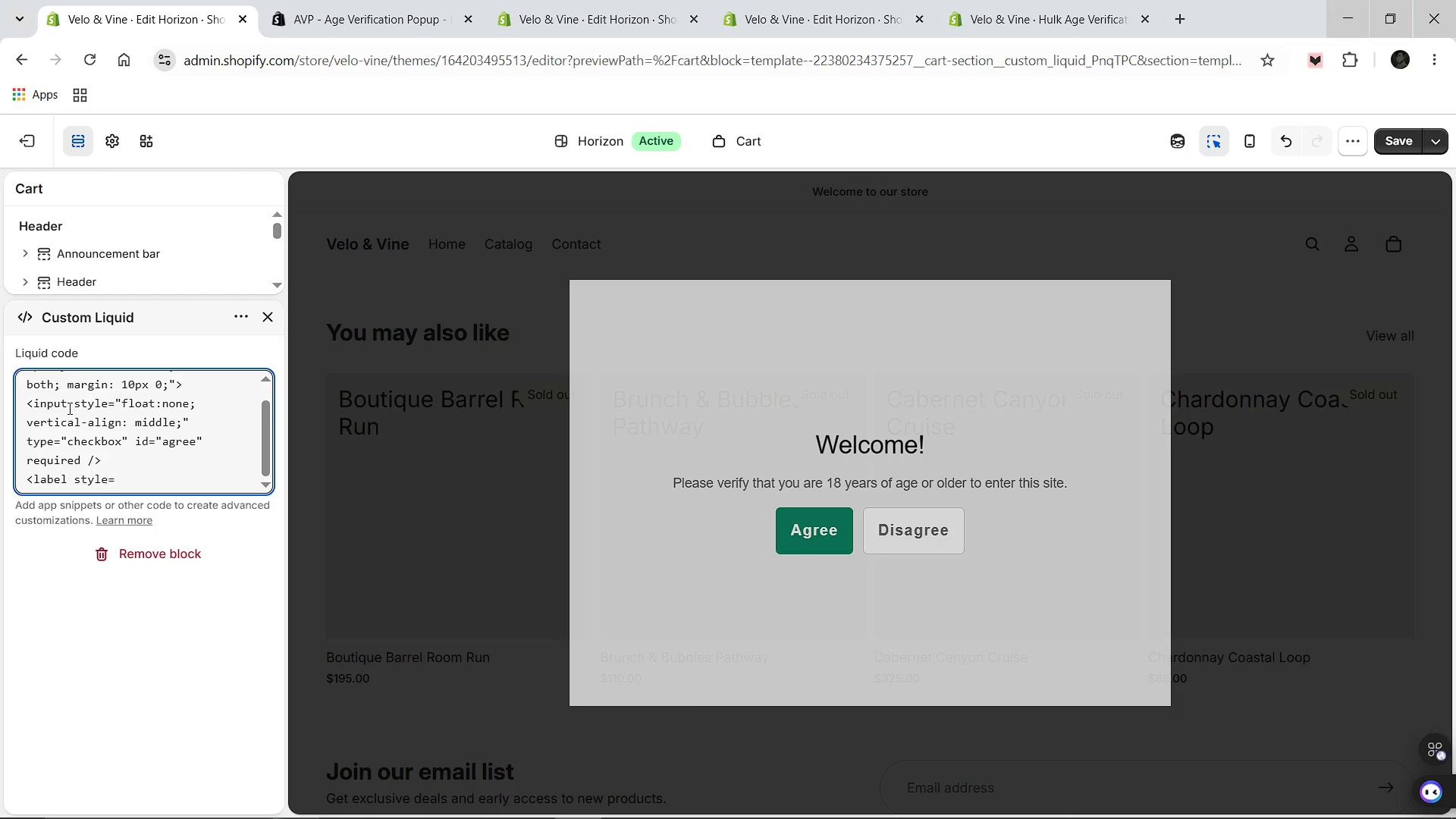 
type("ds)
key(Backspace)
type(isplay:inline; float)
 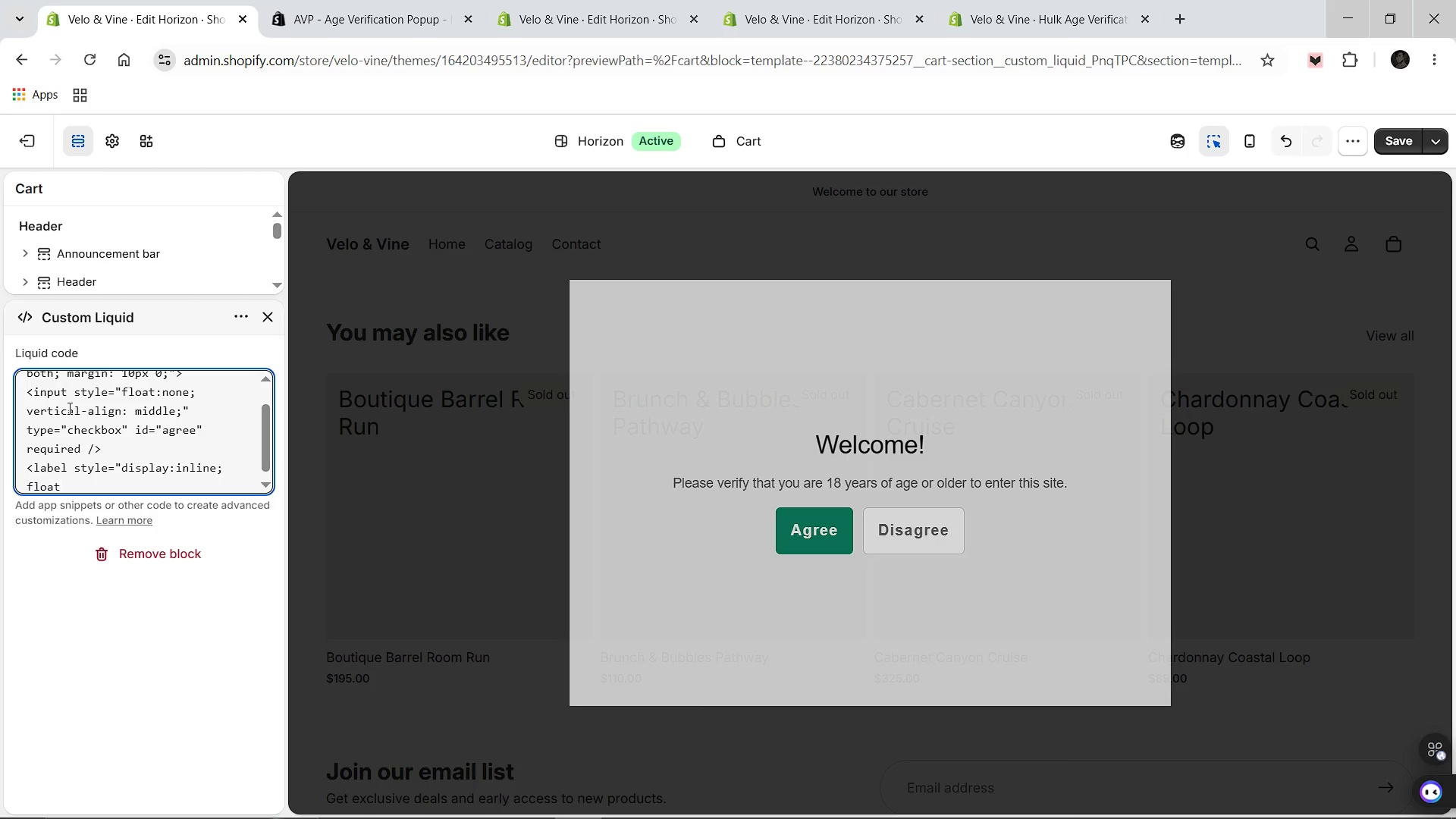 
type(:none")
 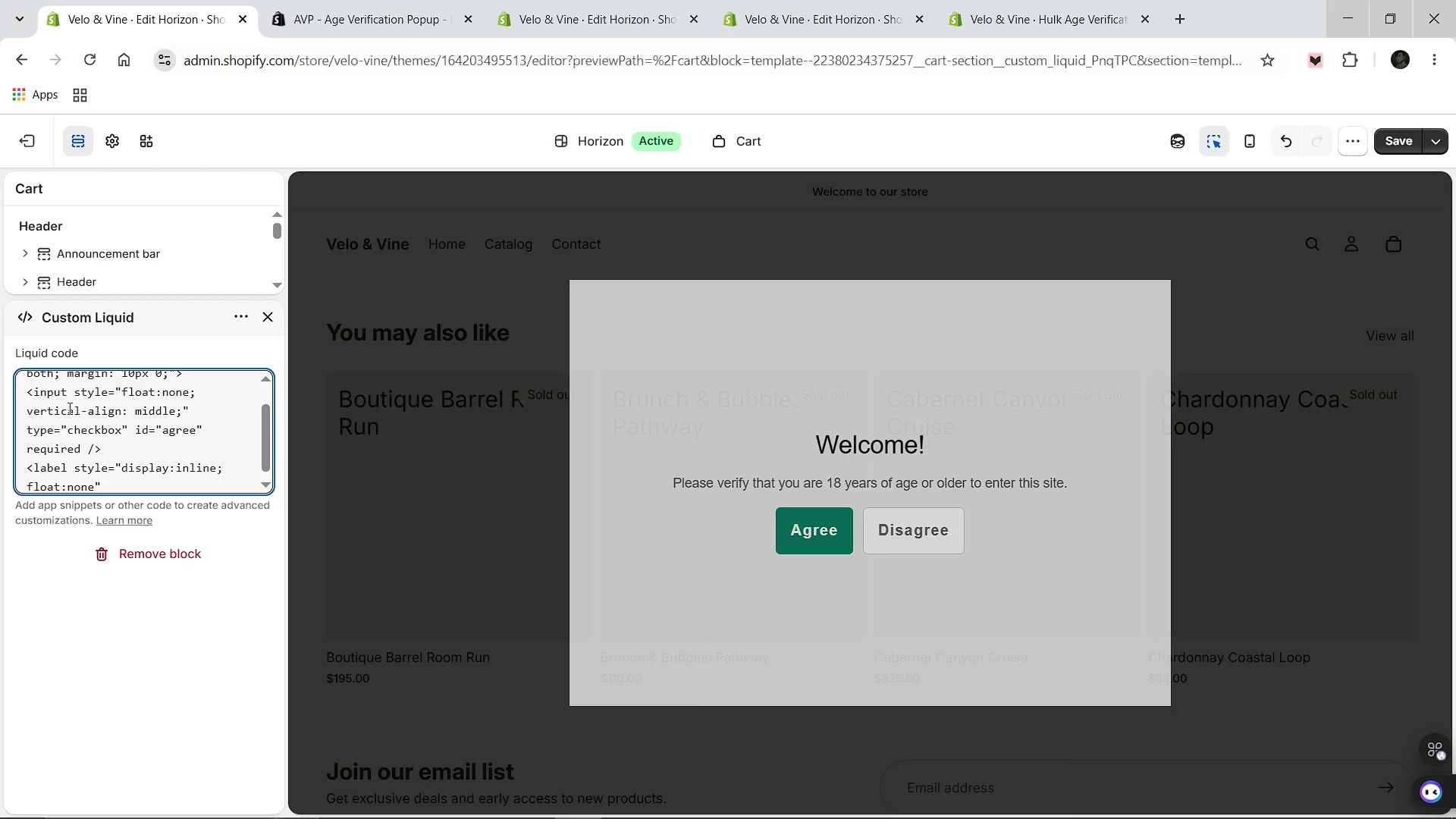 
wait(6.11)
 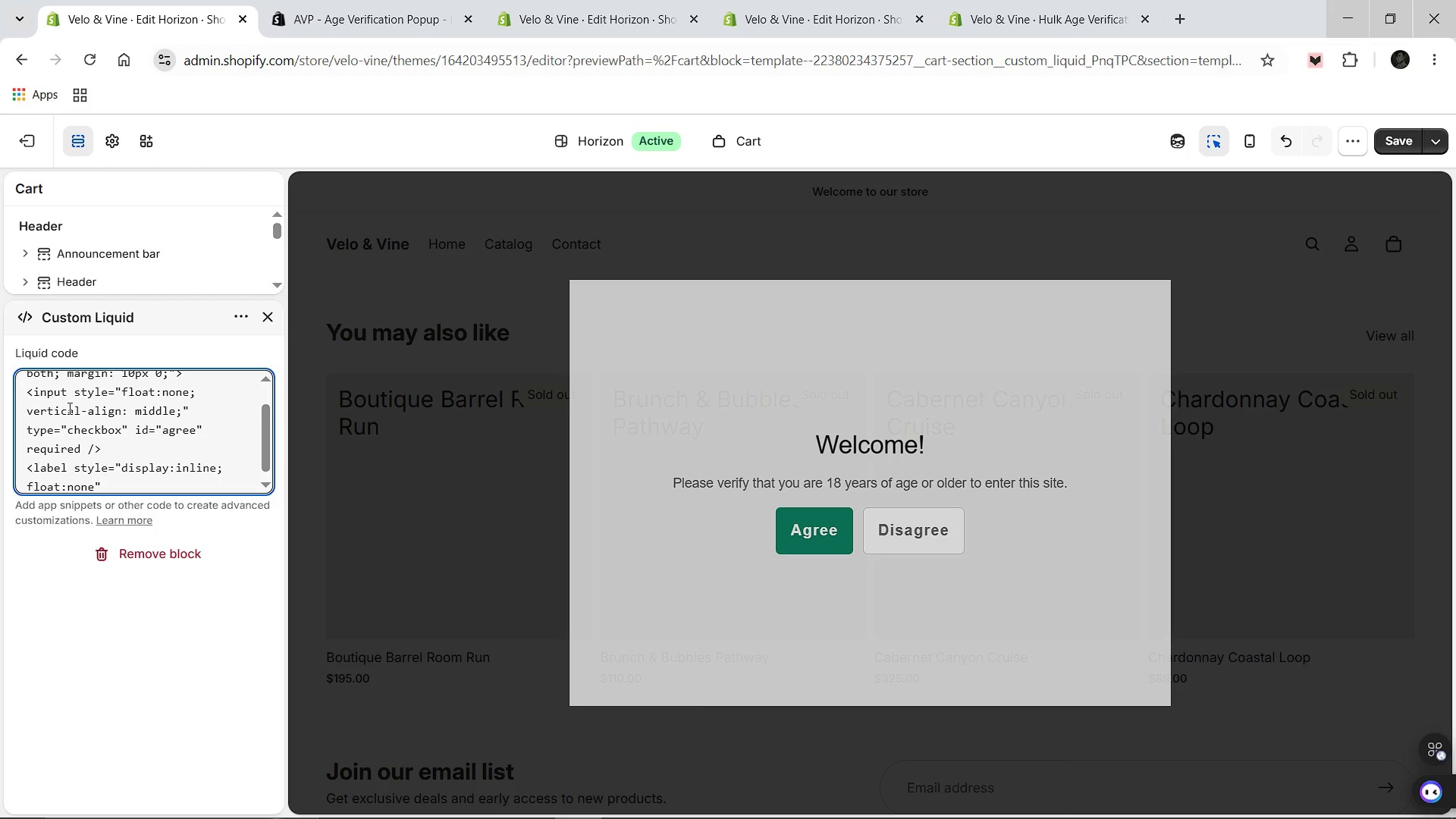 
type( for="agg)
key(Backspace)
type(ree">)
 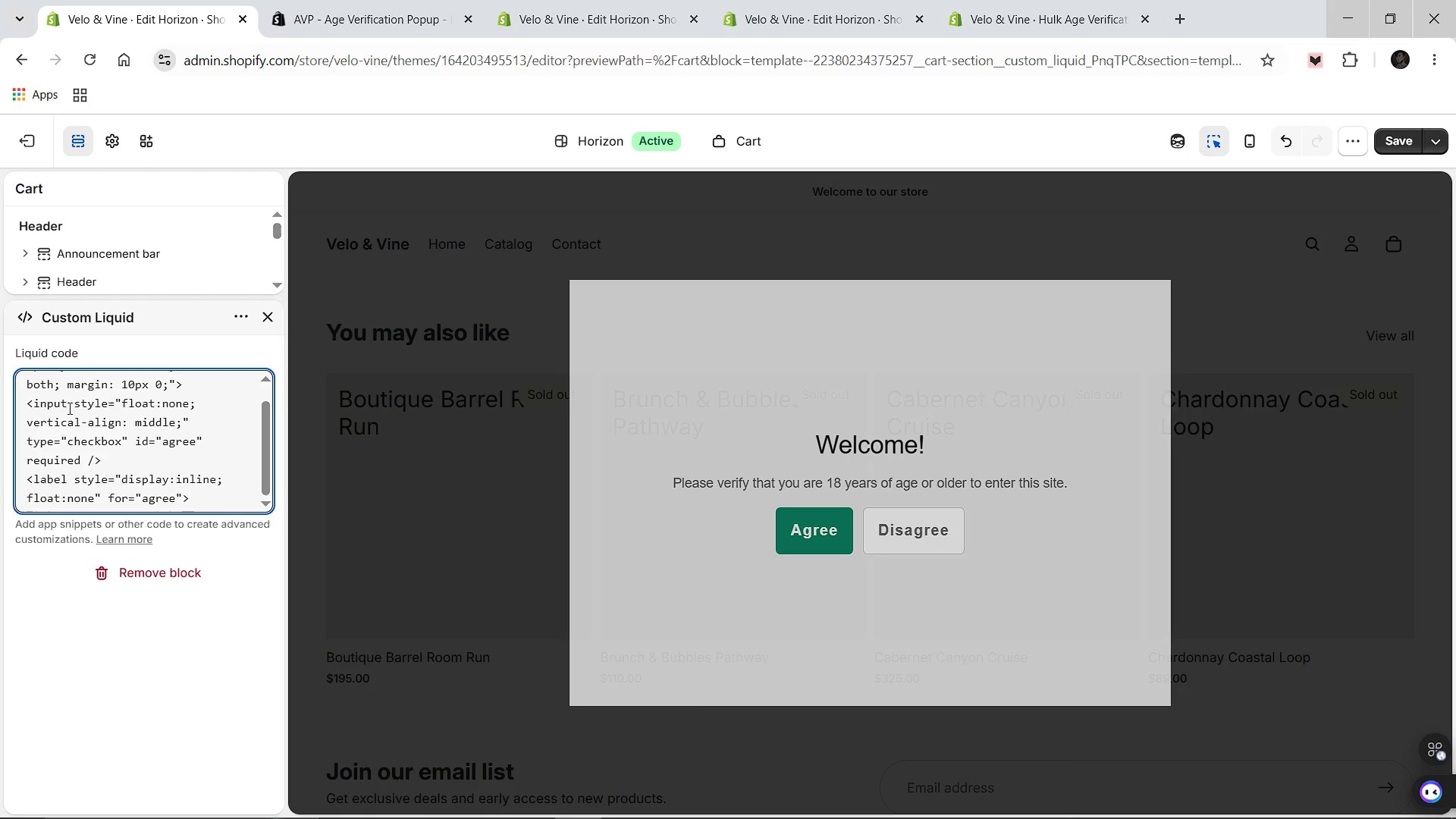 
key(Enter)
 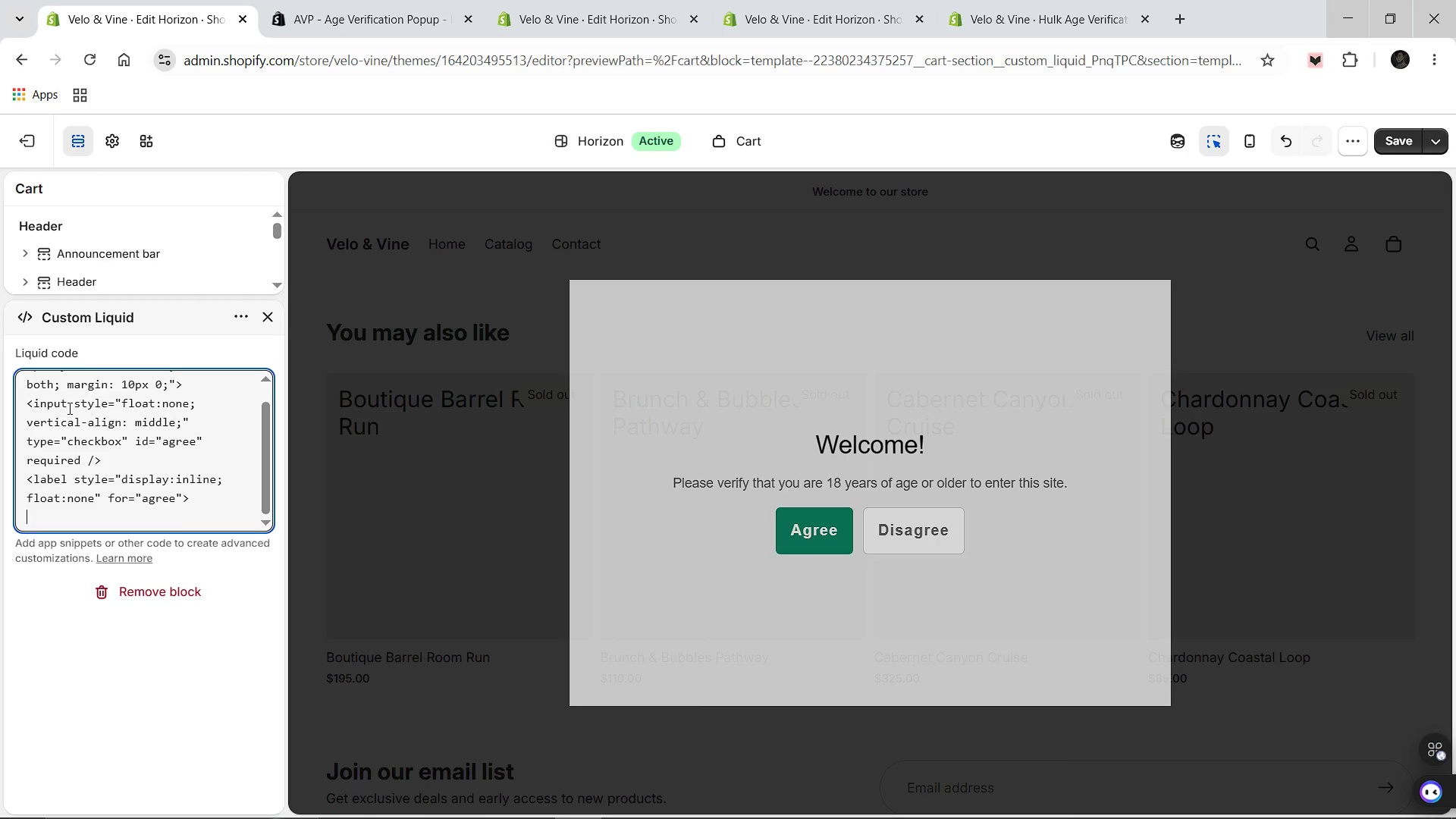 
type(I agree to the <a href="/pages/safety-liability-insurance-disclosure"> Sa)
key(Backspace)
key(Backspace)
key(Backspace)
type(Safety & Liabli)
key(Backspace)
key(Backspace)
 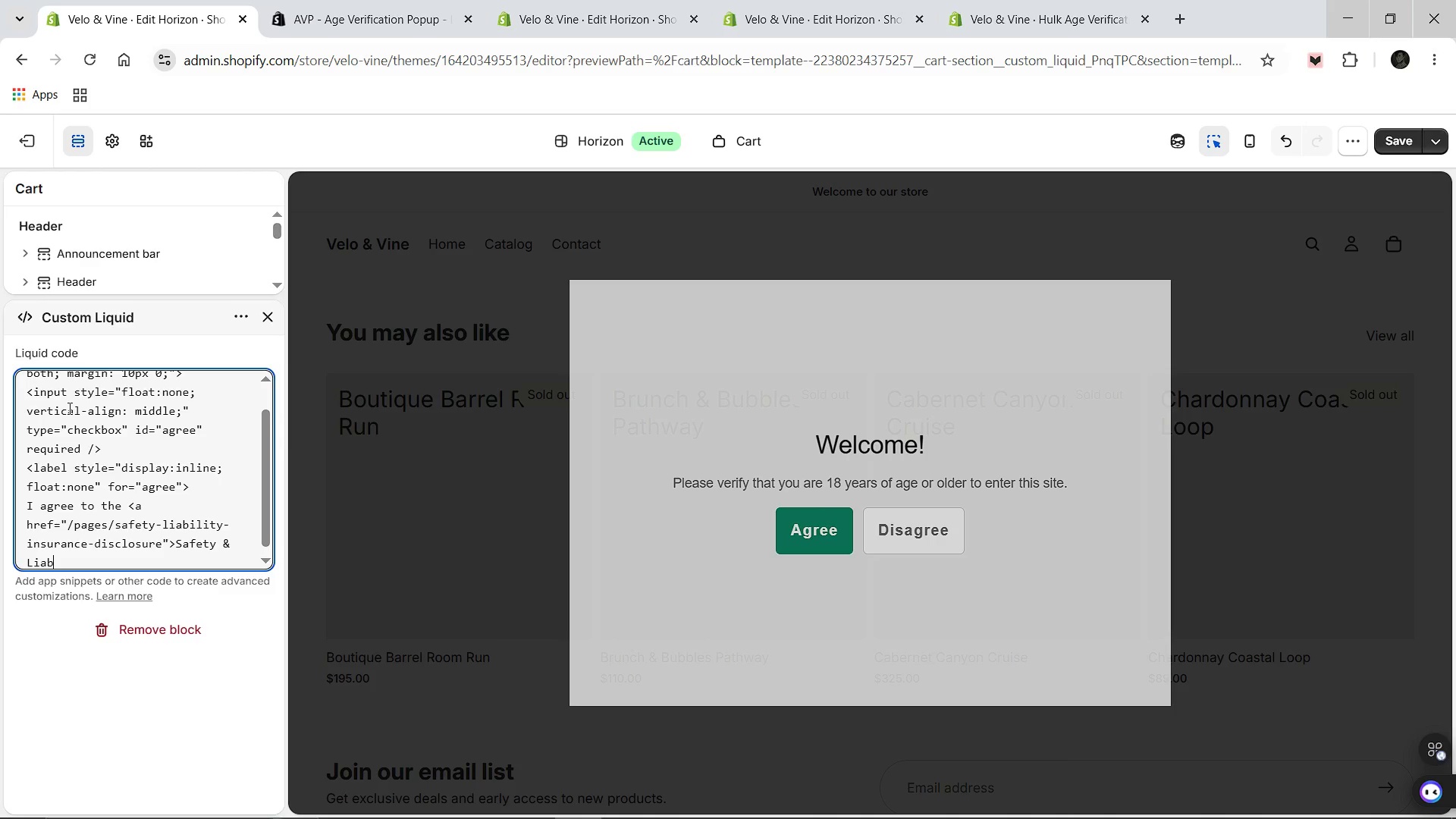 
type(ility Waiver</a> and confirm all participants are 12)
key(Backspace)
key(Backspace)
type(1)
key(Backspace)
type(21)
key(Backspace)
key(Backspace)
key(Backspace)
type( 21_)
key(Backspace)
type(+.)
 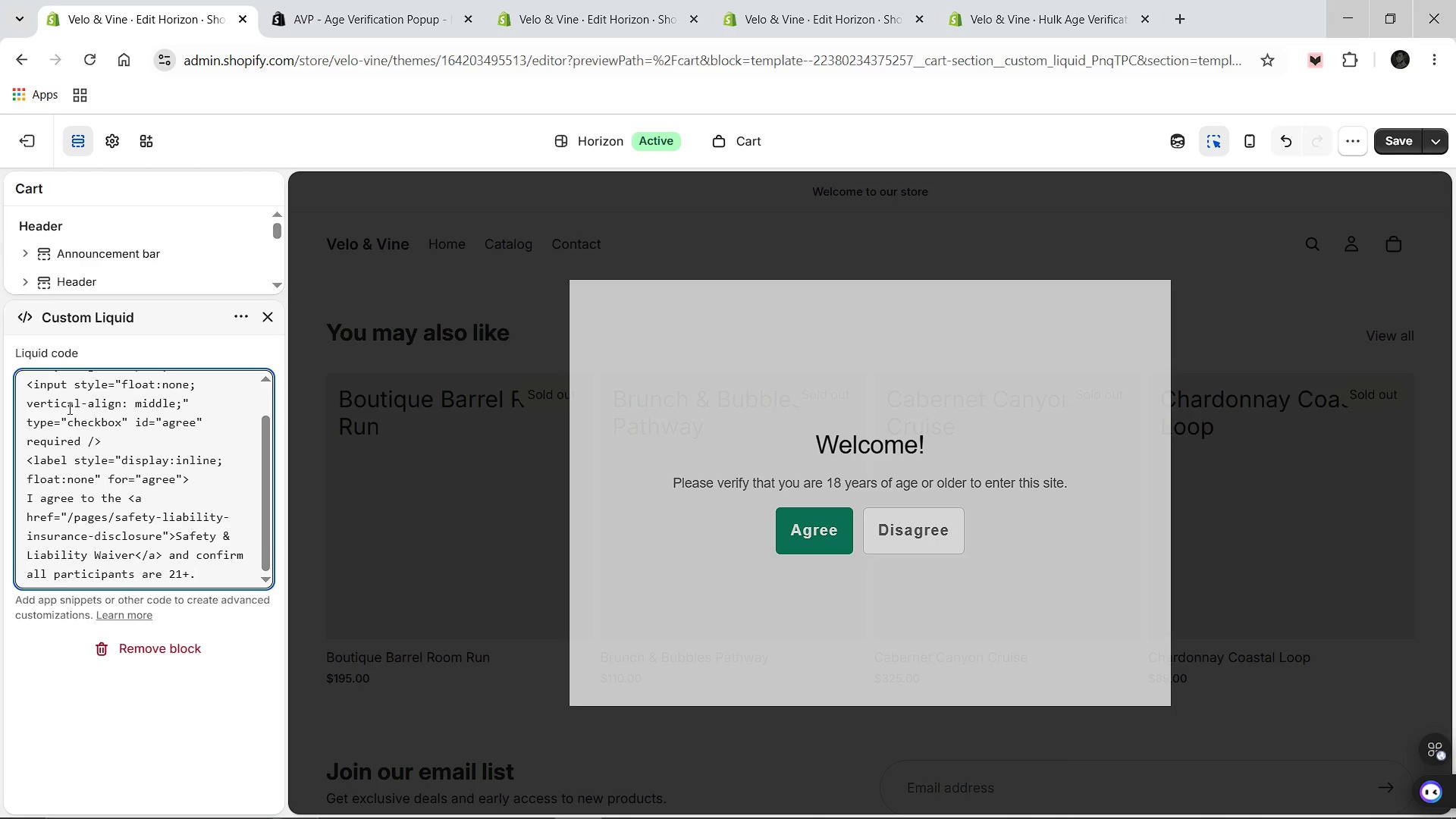 
key(Enter)
 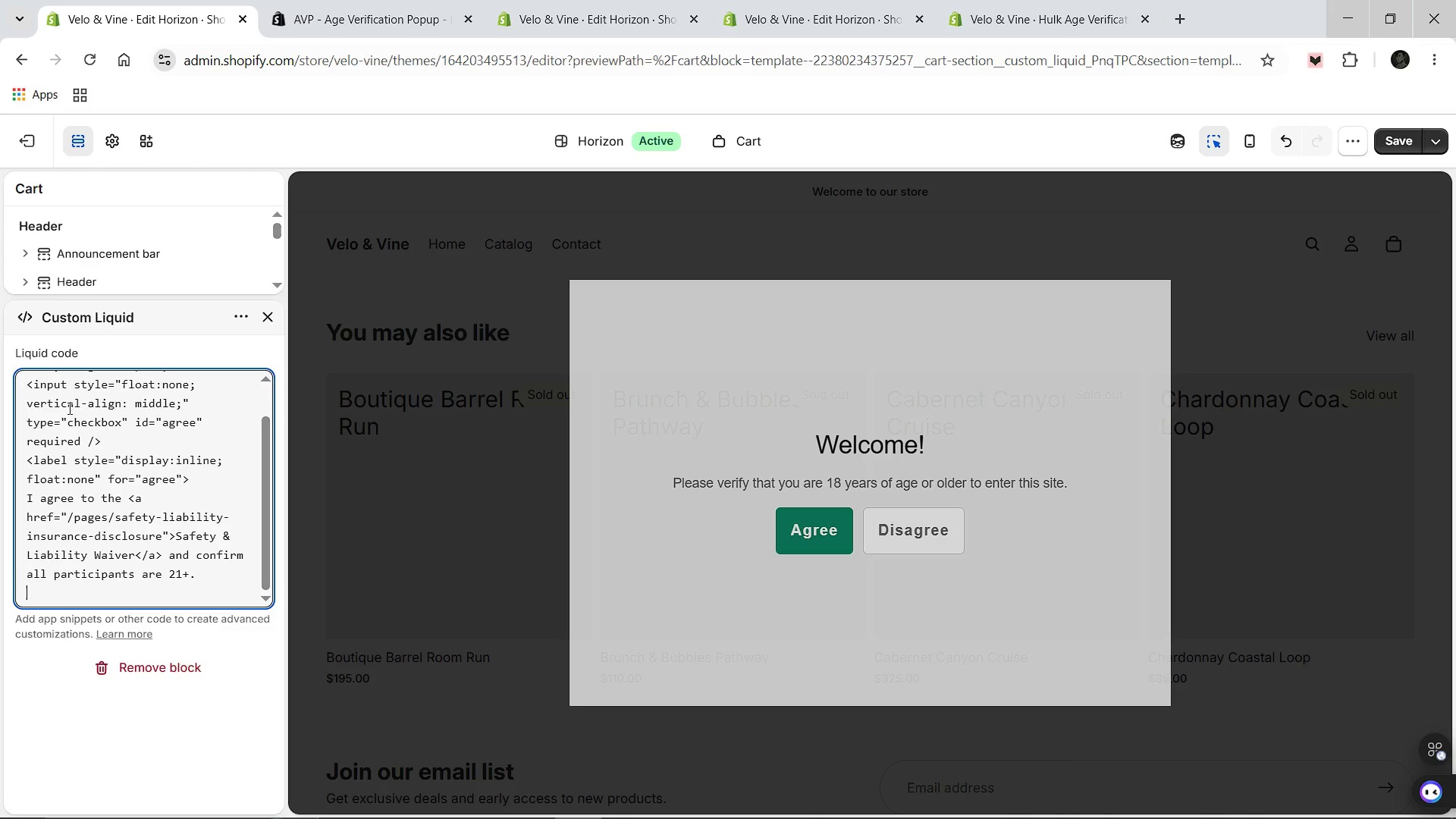 
type(</abel)
key(Backspace)
key(Backspace)
key(Backspace)
key(Backspace)
type(label>)
 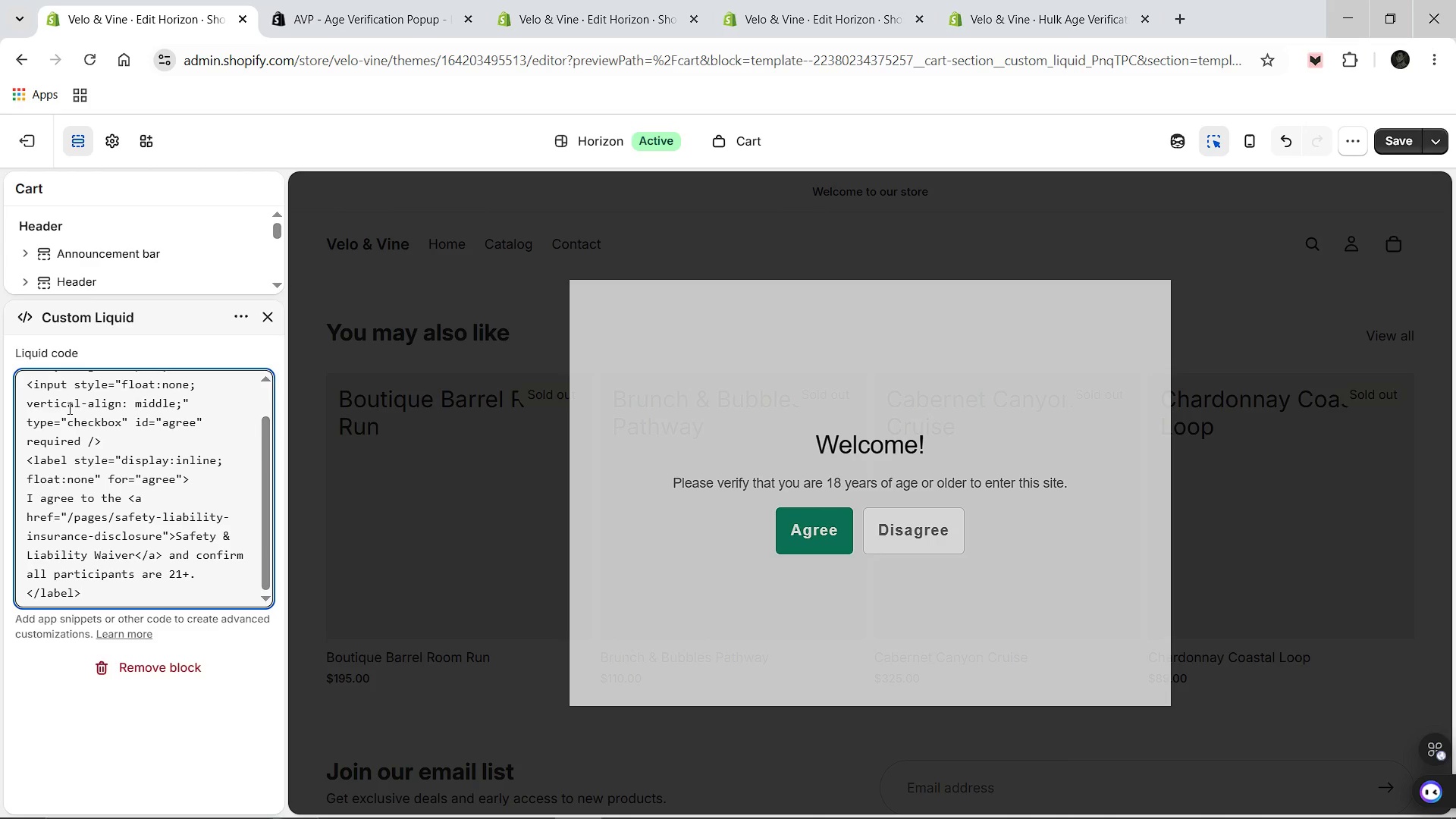 
key(Enter)
 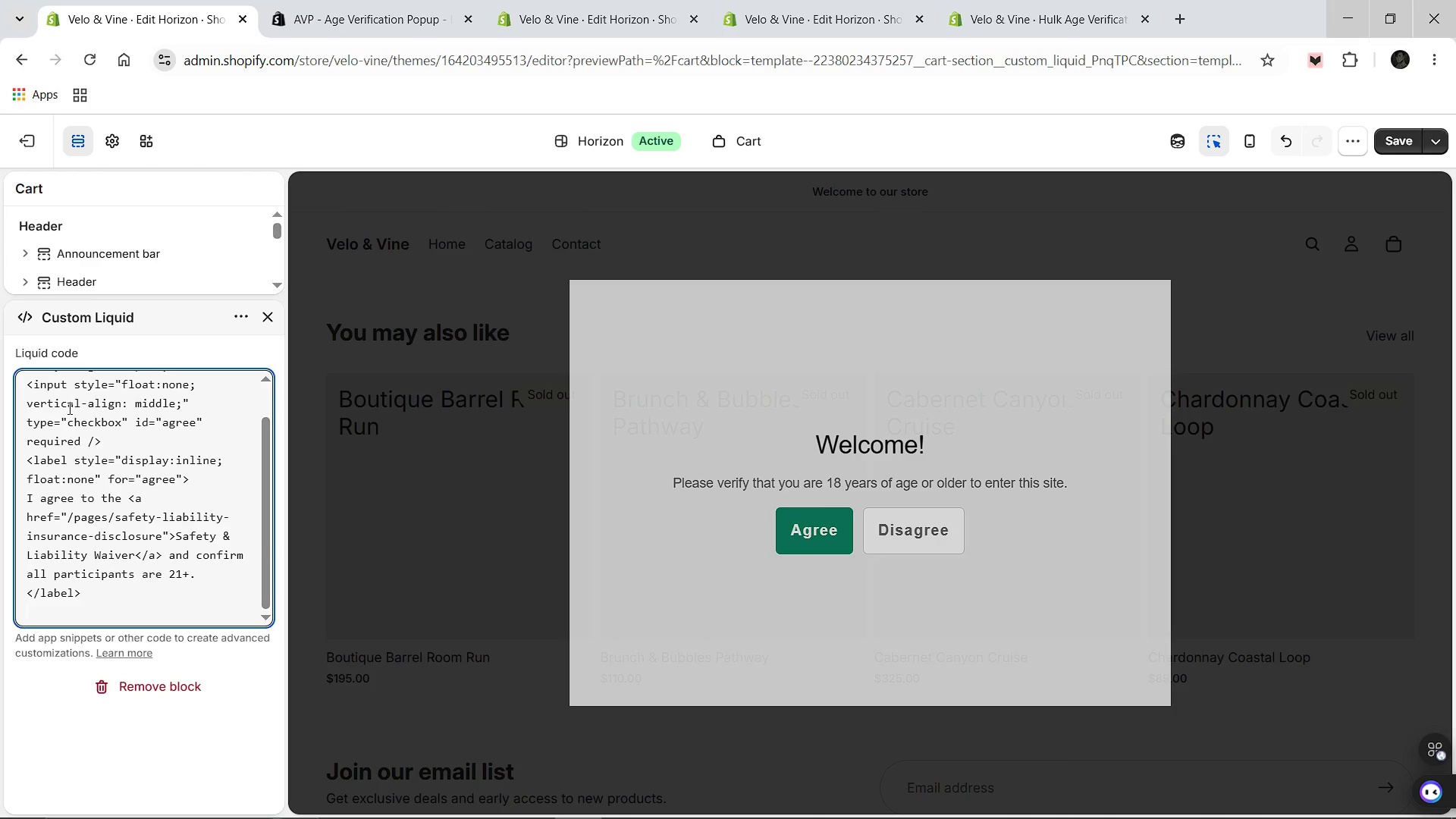 
key(Shift+Comma)
 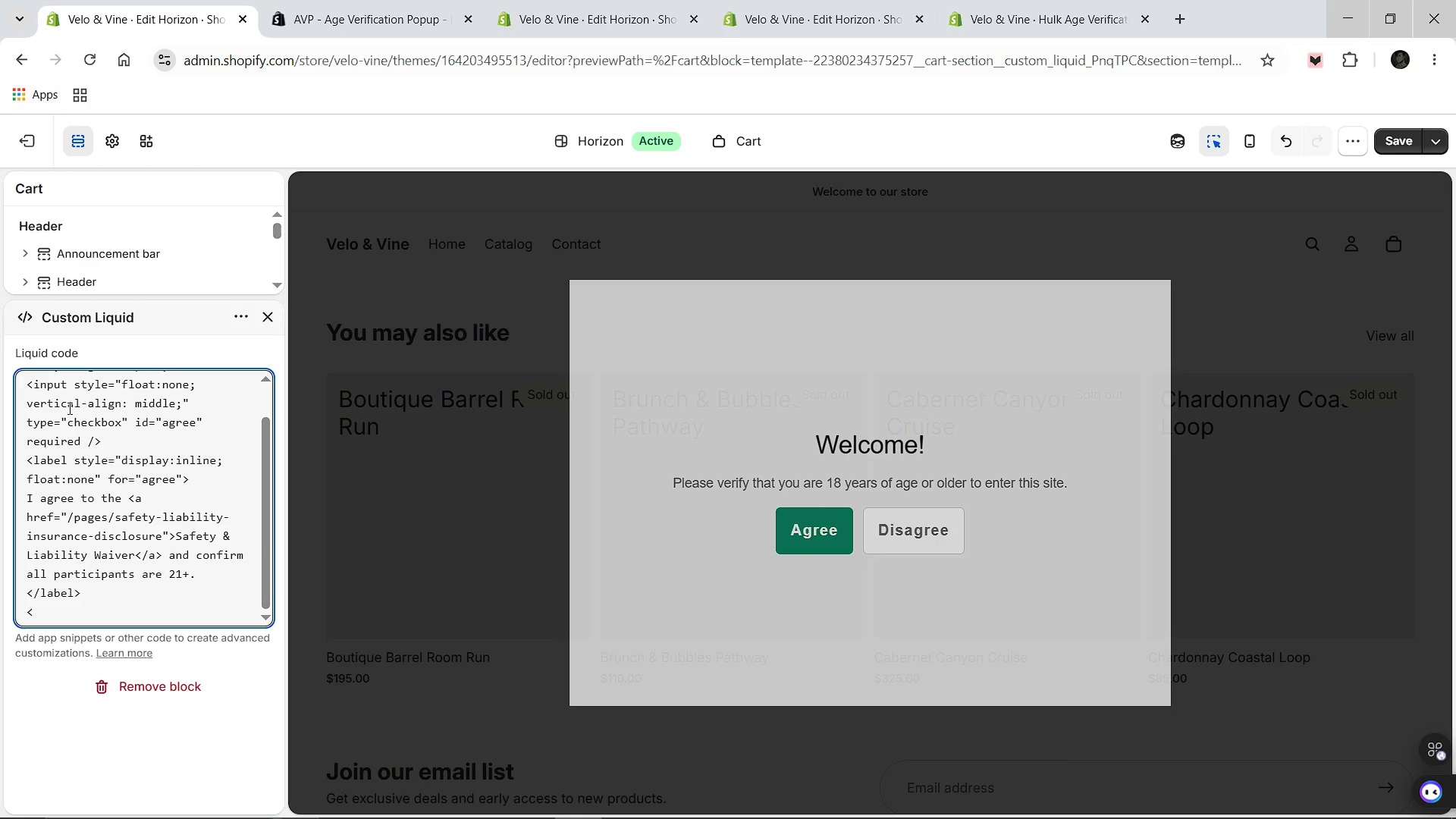 
key(Slash)
 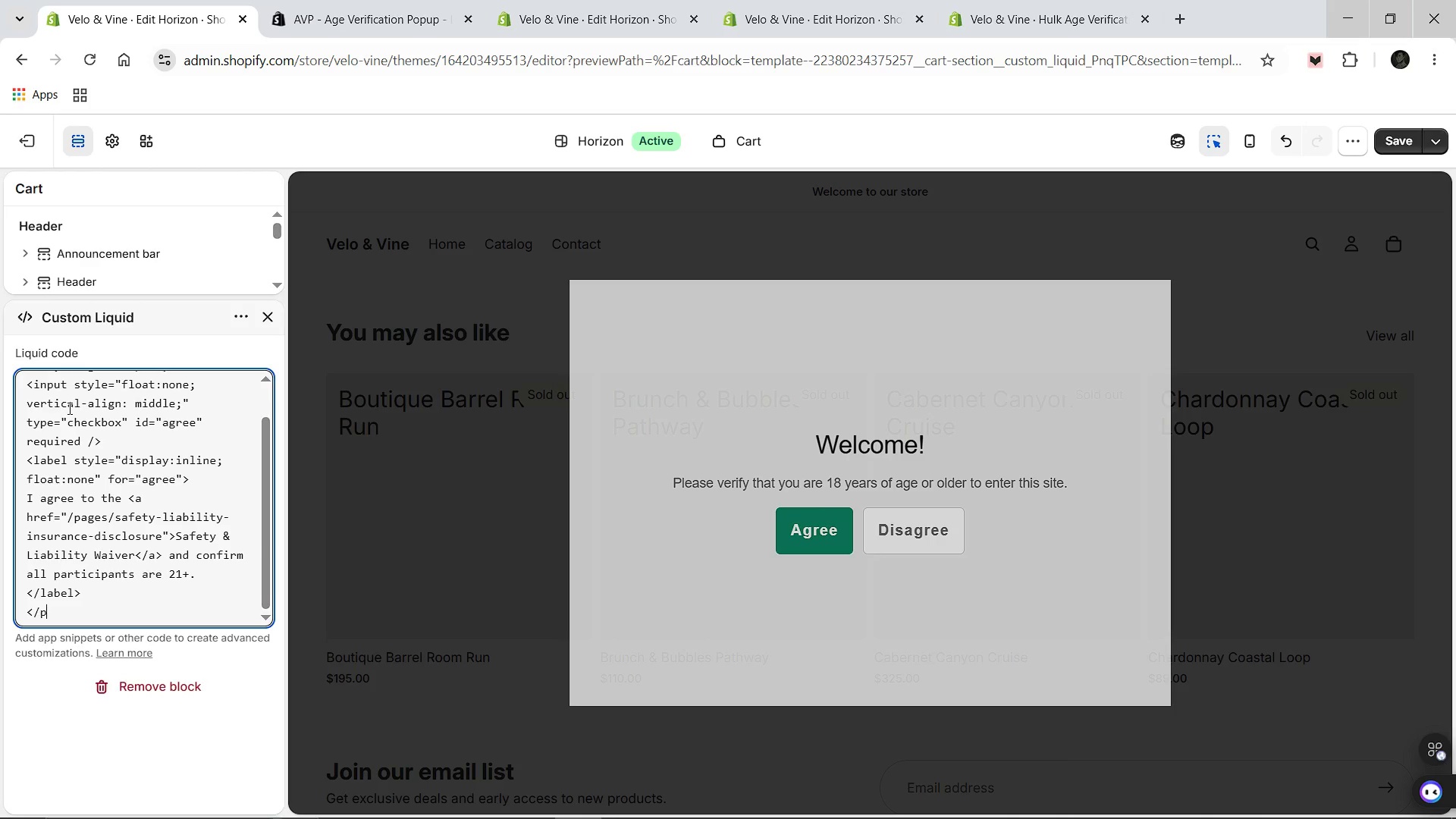 
key(P)
 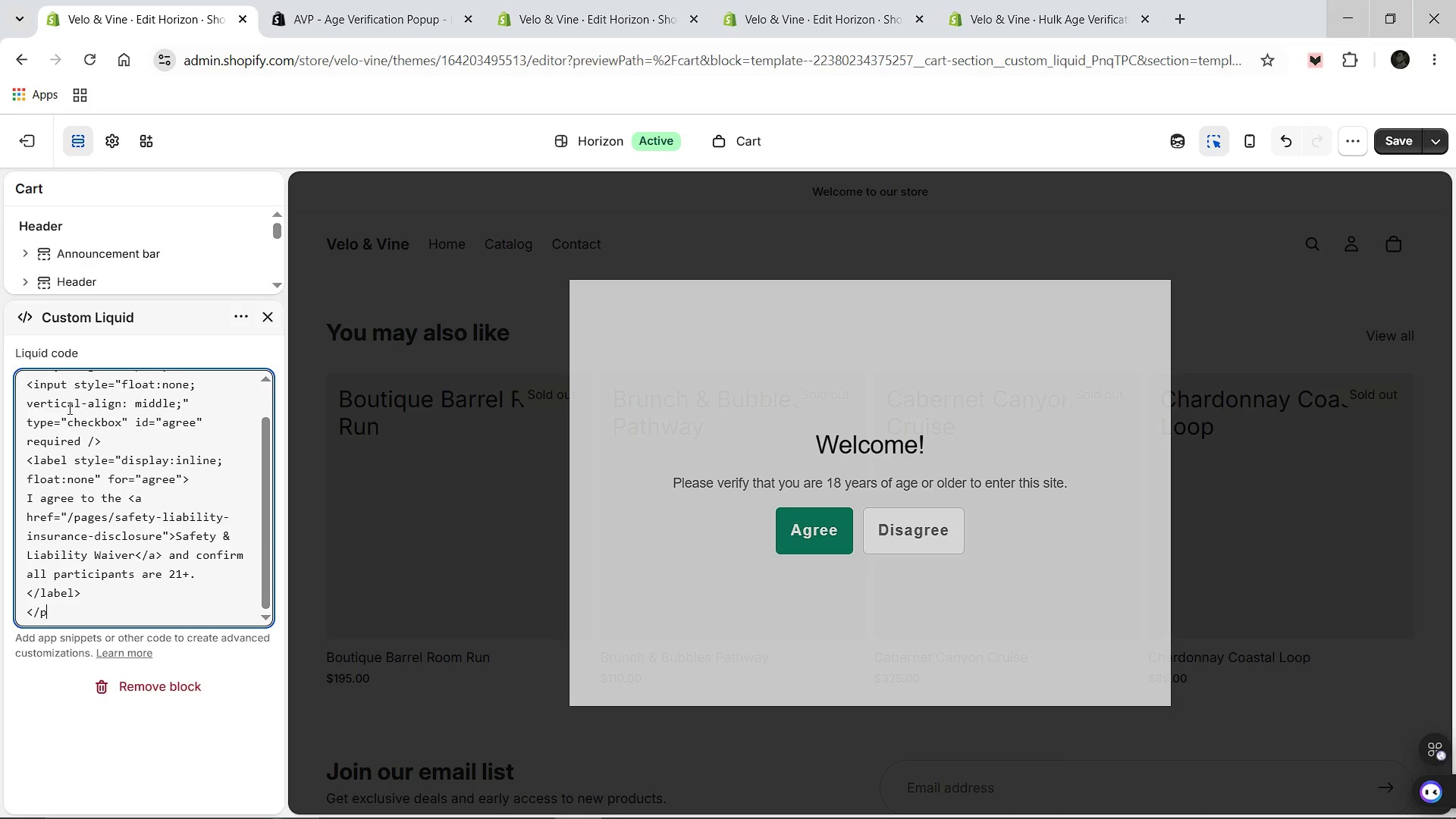 
key(Shift+Period)
 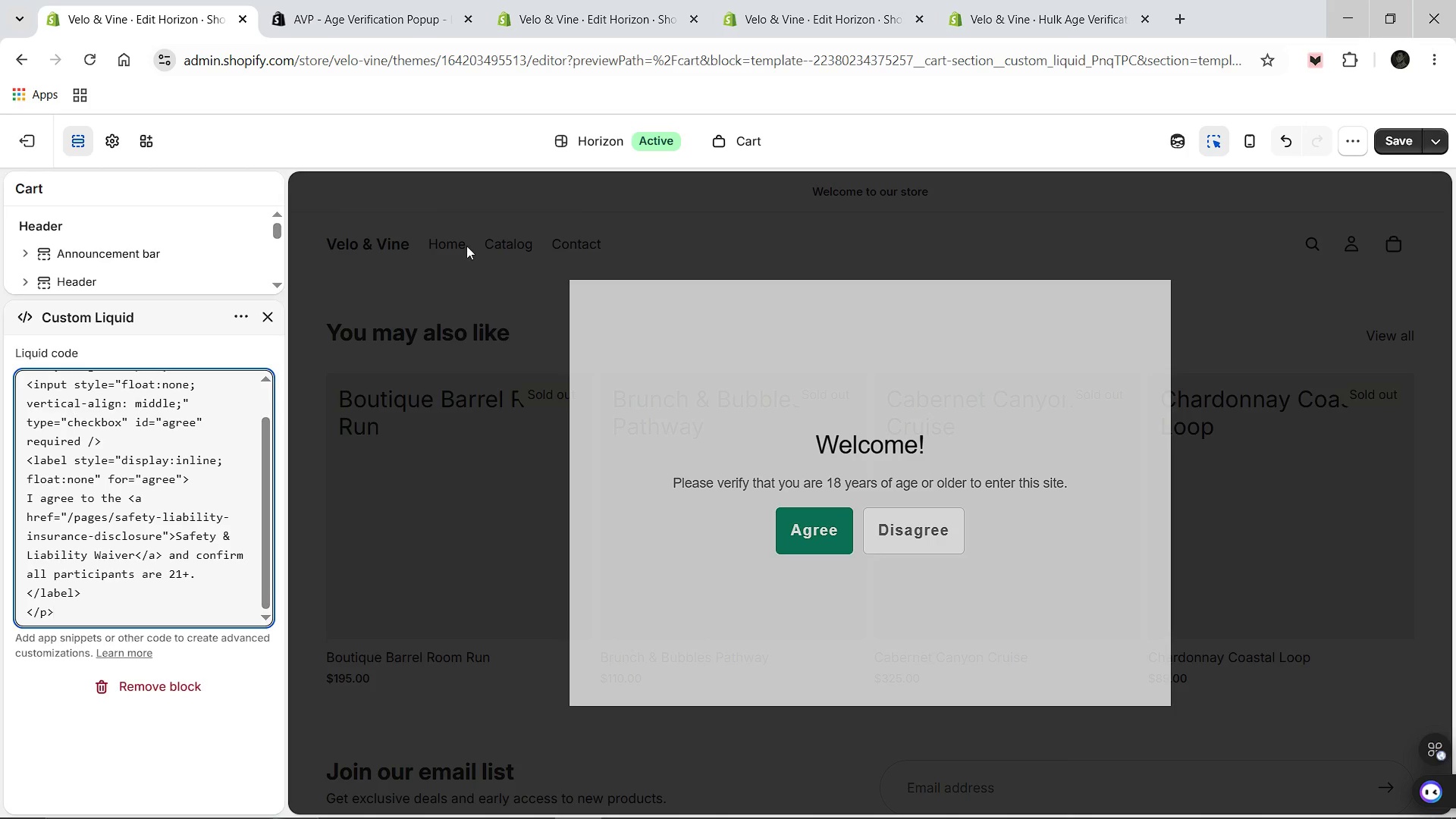 
wait(7.61)
 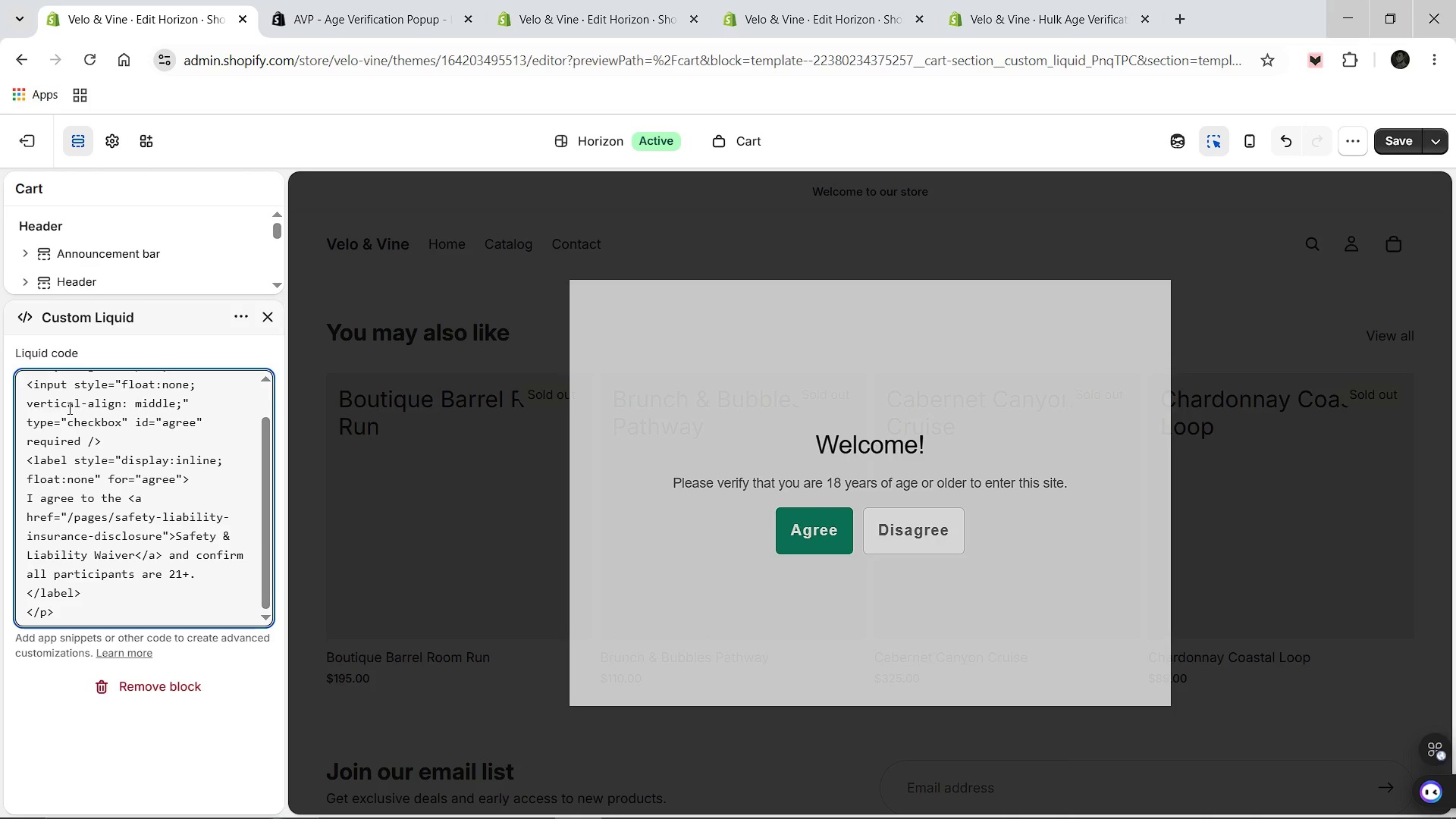 
left_click([1389, 146])
 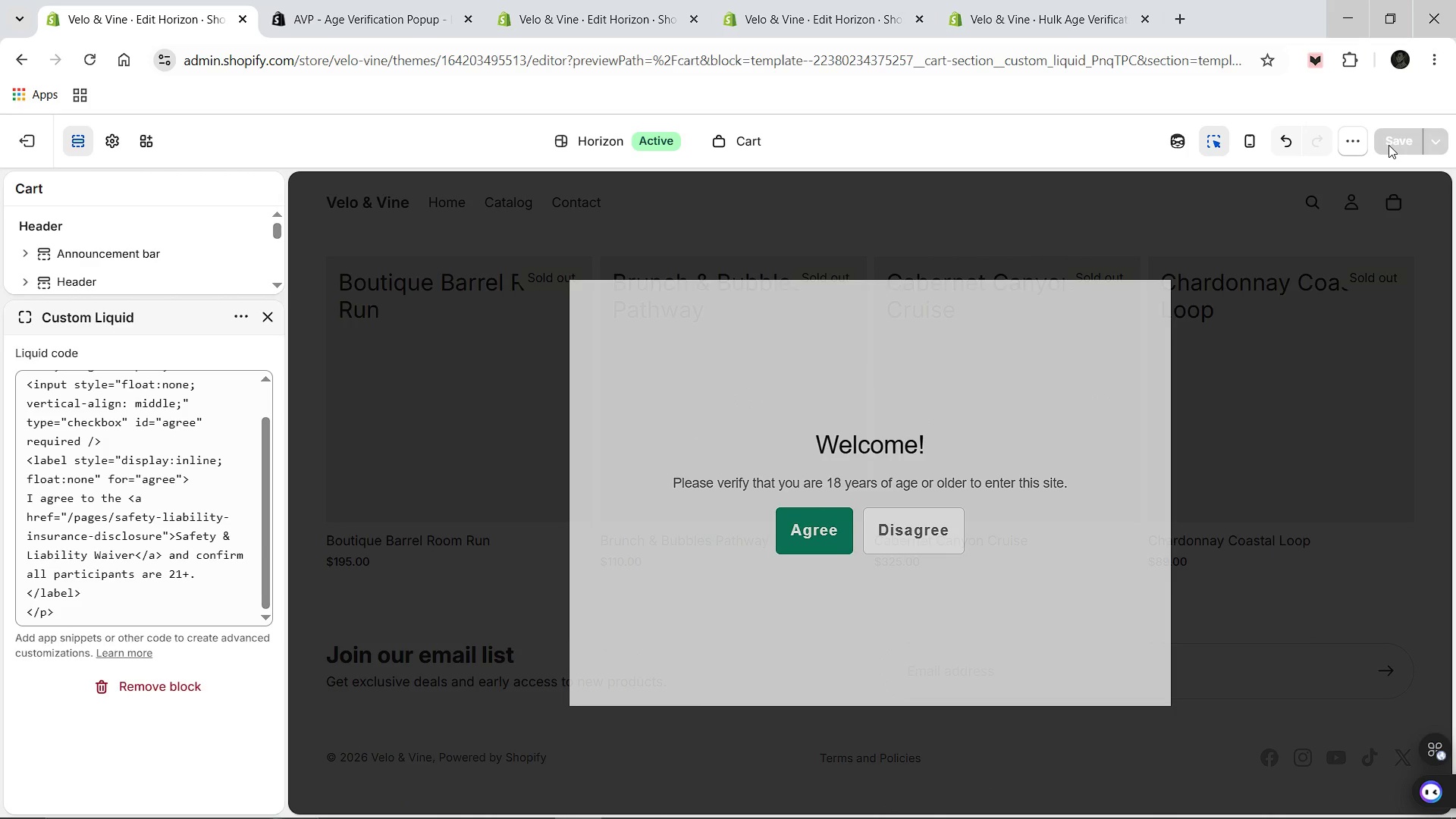 
wait(13.03)
 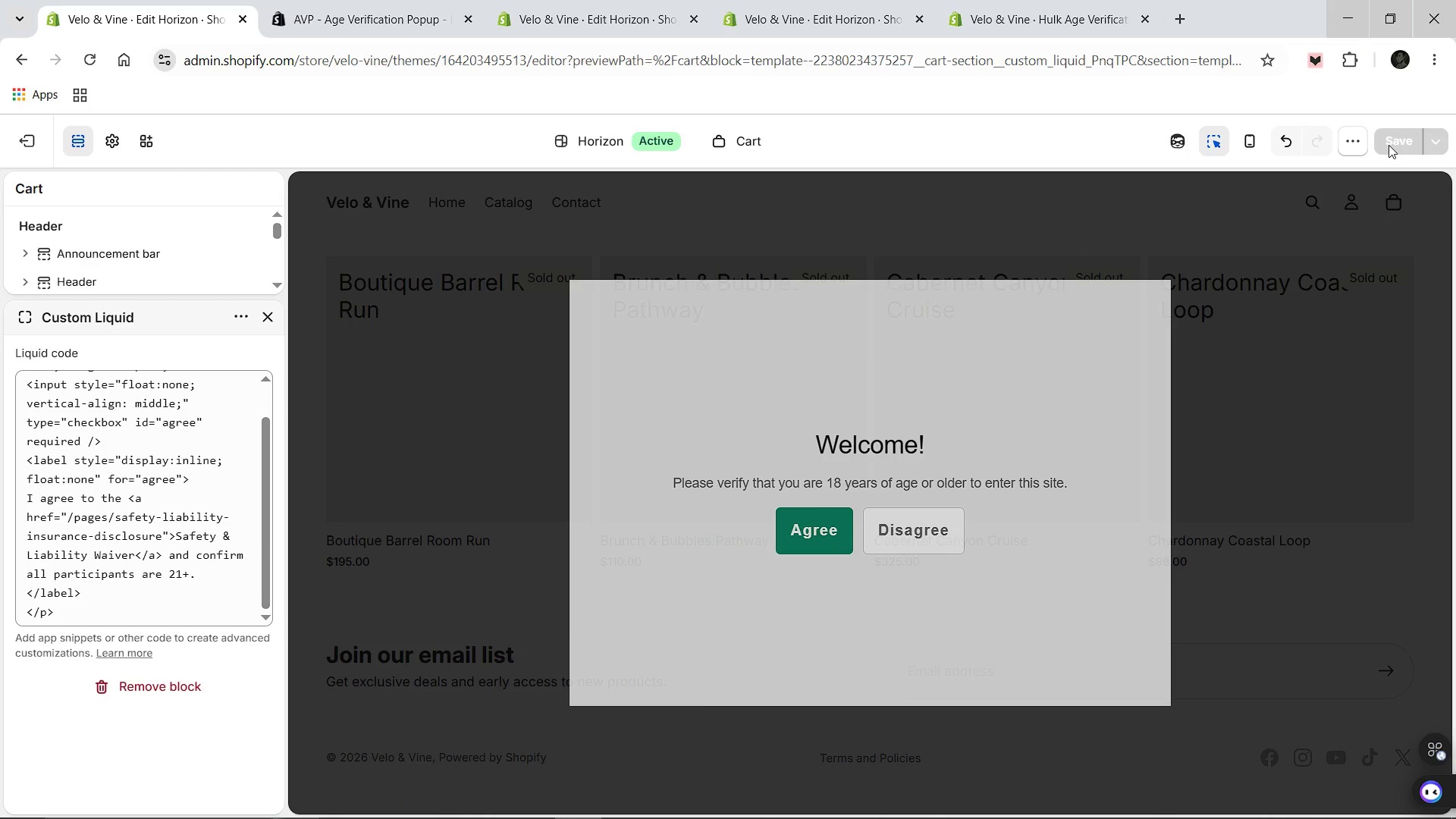 
left_click([265, 311])
 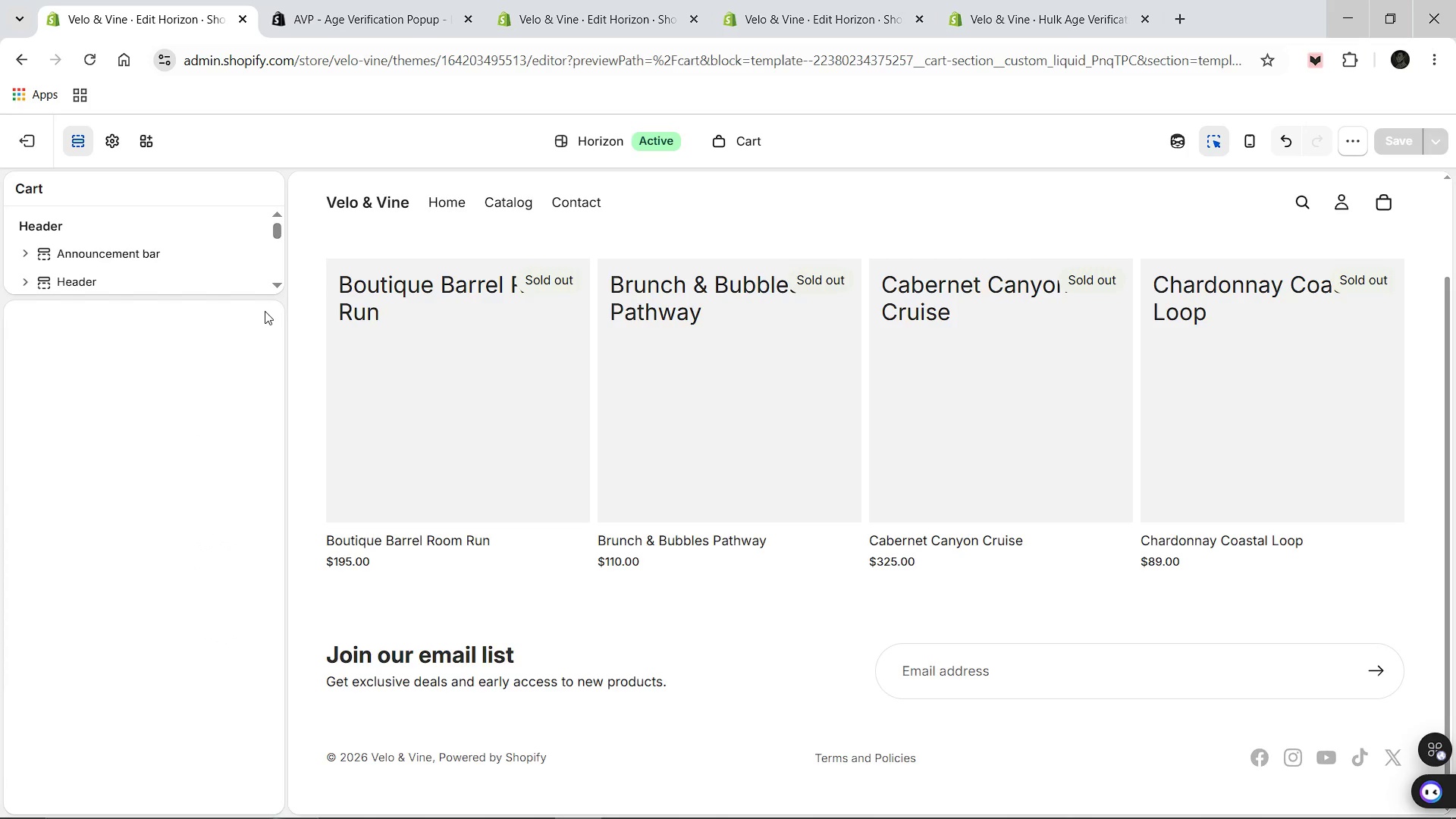 
mouse_move([199, 466])
 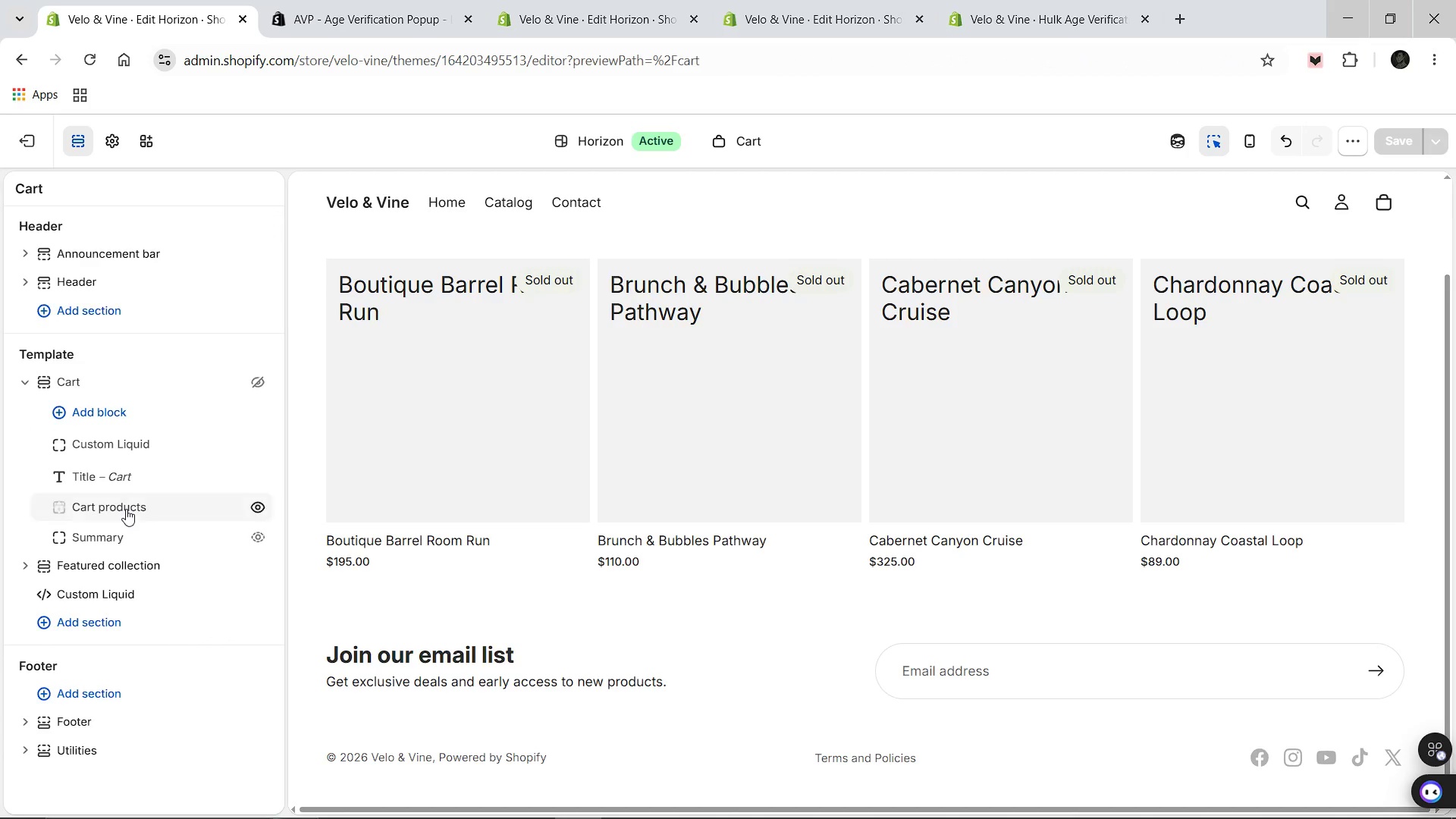 
scroll: coordinate [125, 510], scroll_direction: down, amount: 3.0
 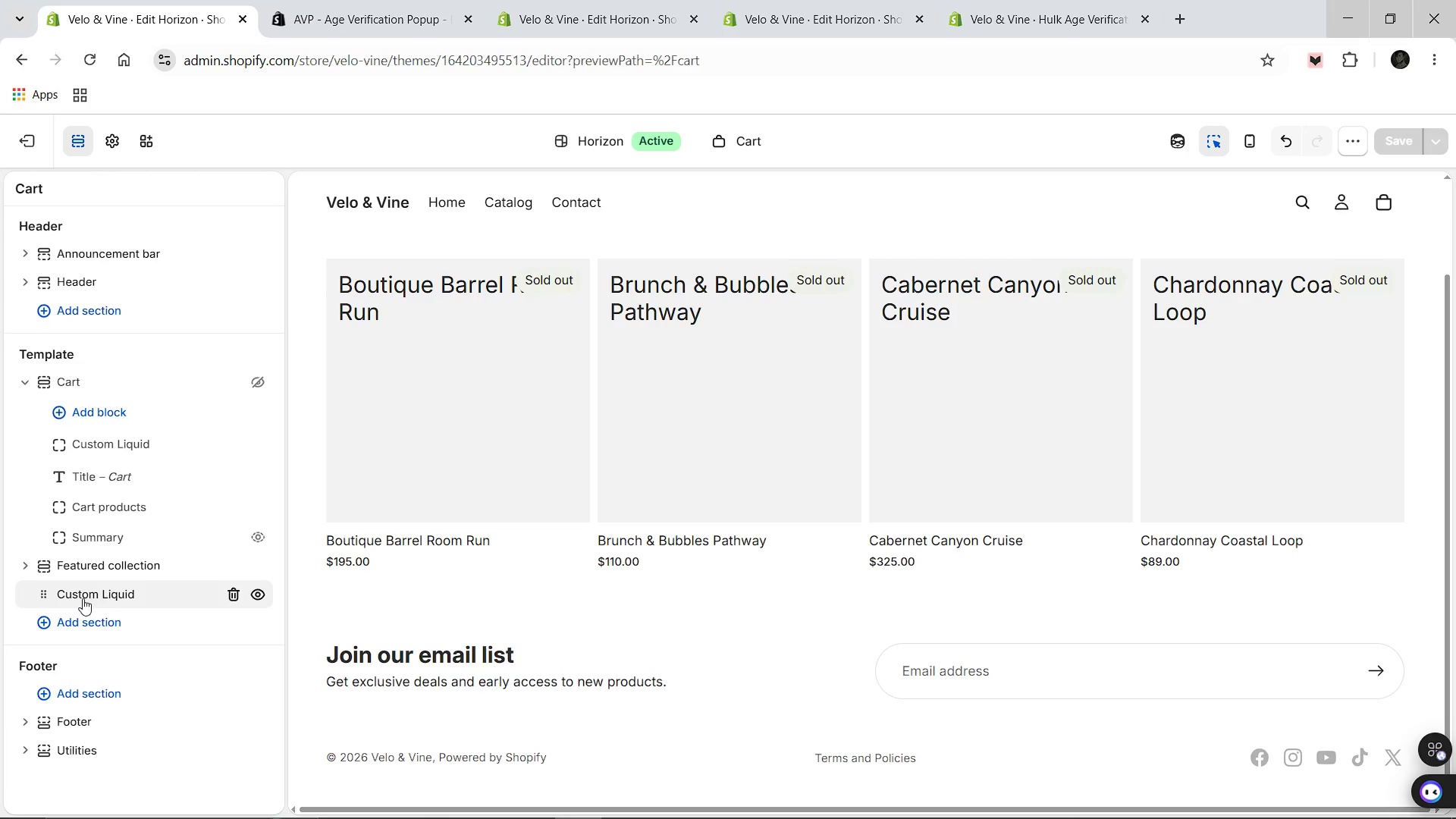 
left_click([96, 592])
 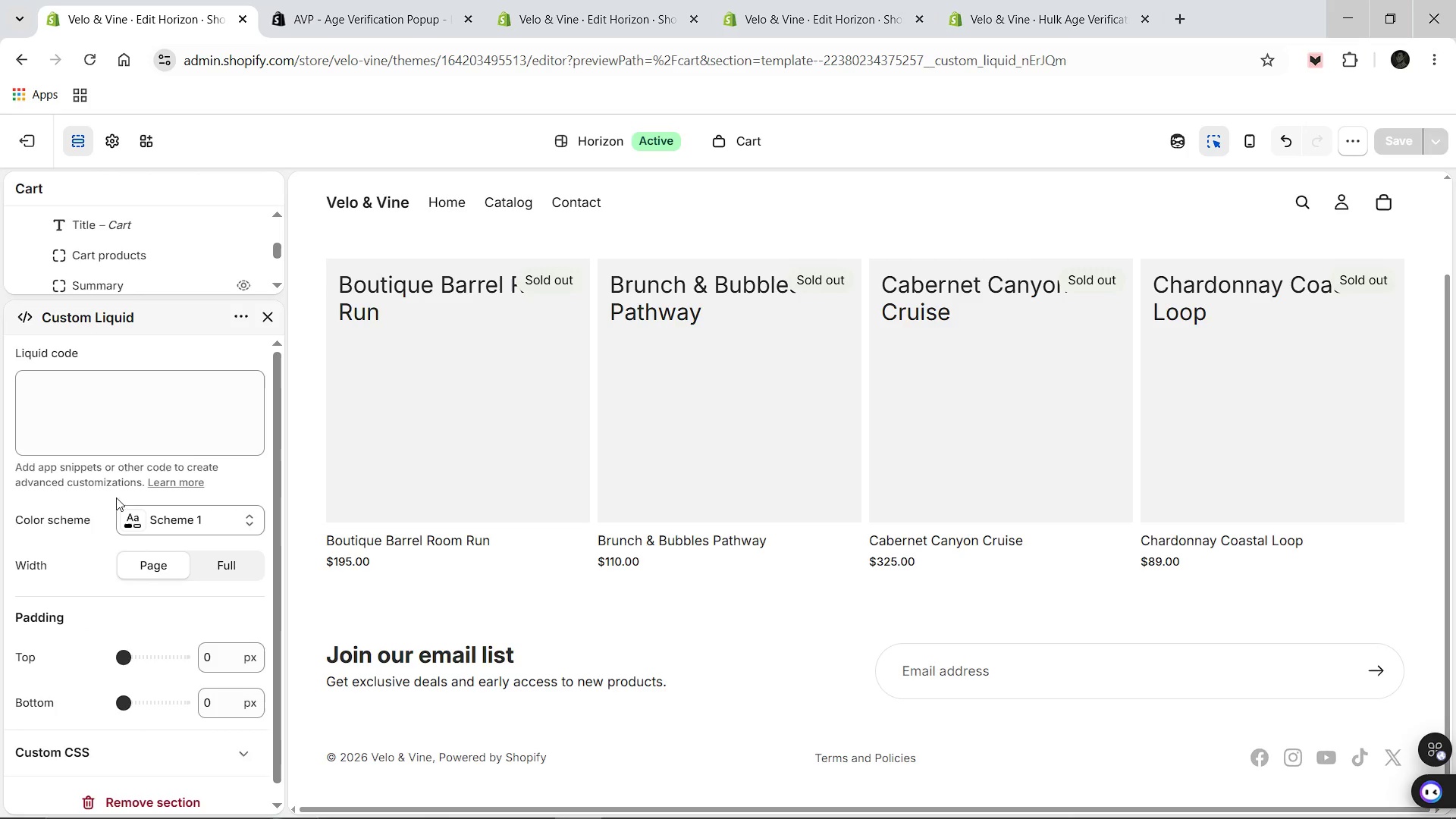 
scroll: coordinate [213, 326], scroll_direction: down, amount: 1.0
 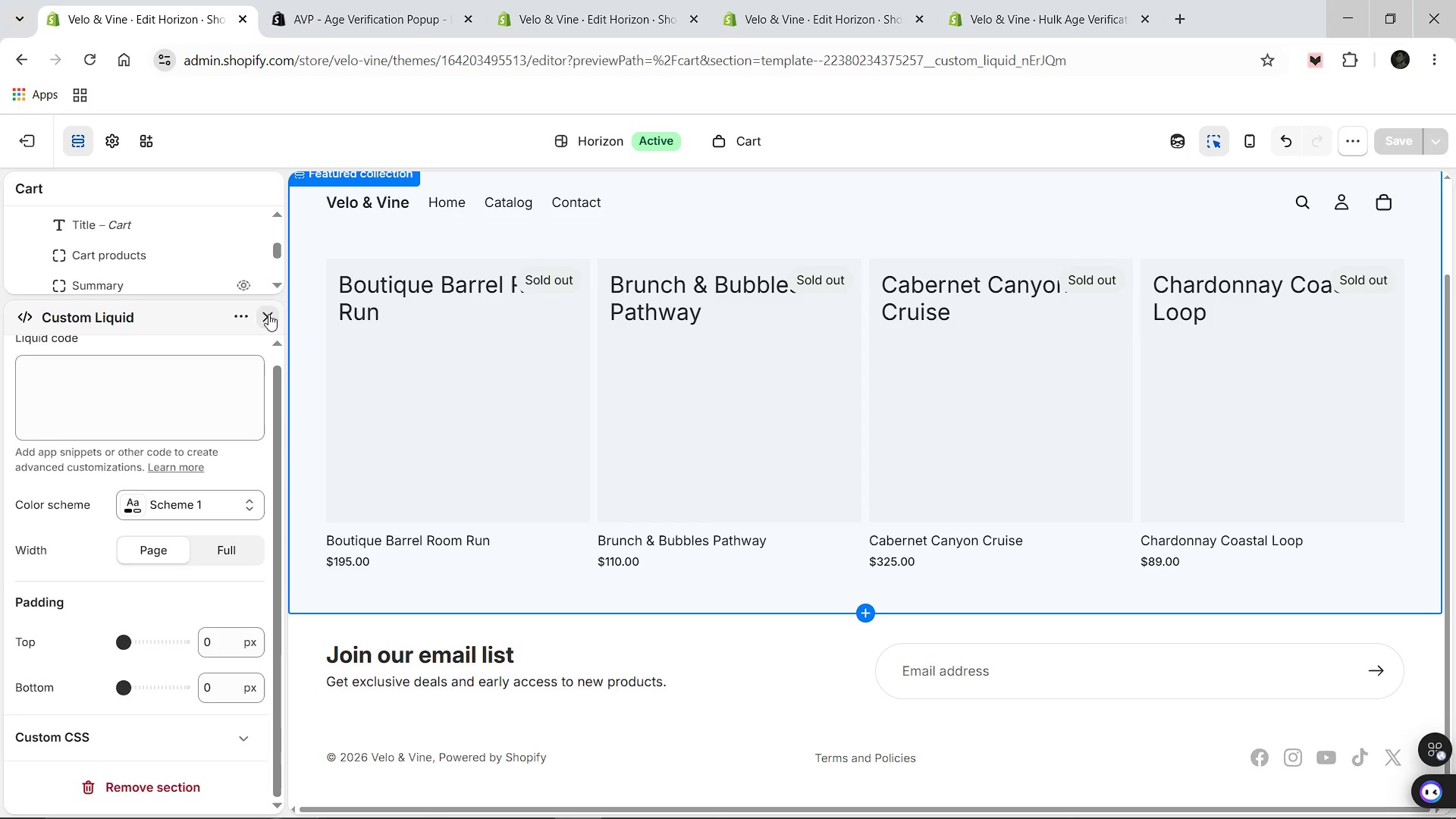 
left_click([268, 314])
 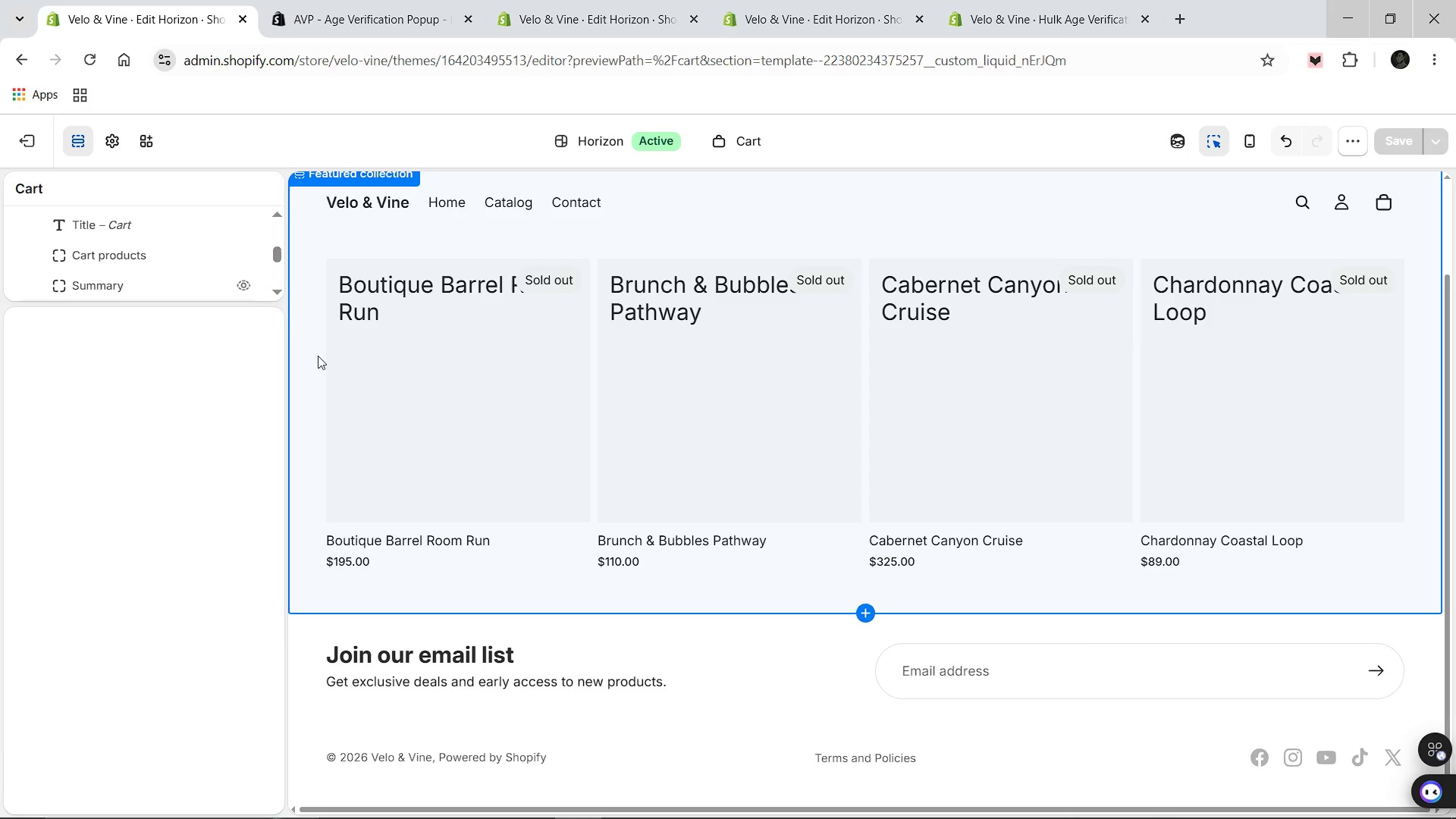 
scroll: coordinate [502, 522], scroll_direction: down, amount: 3.0
 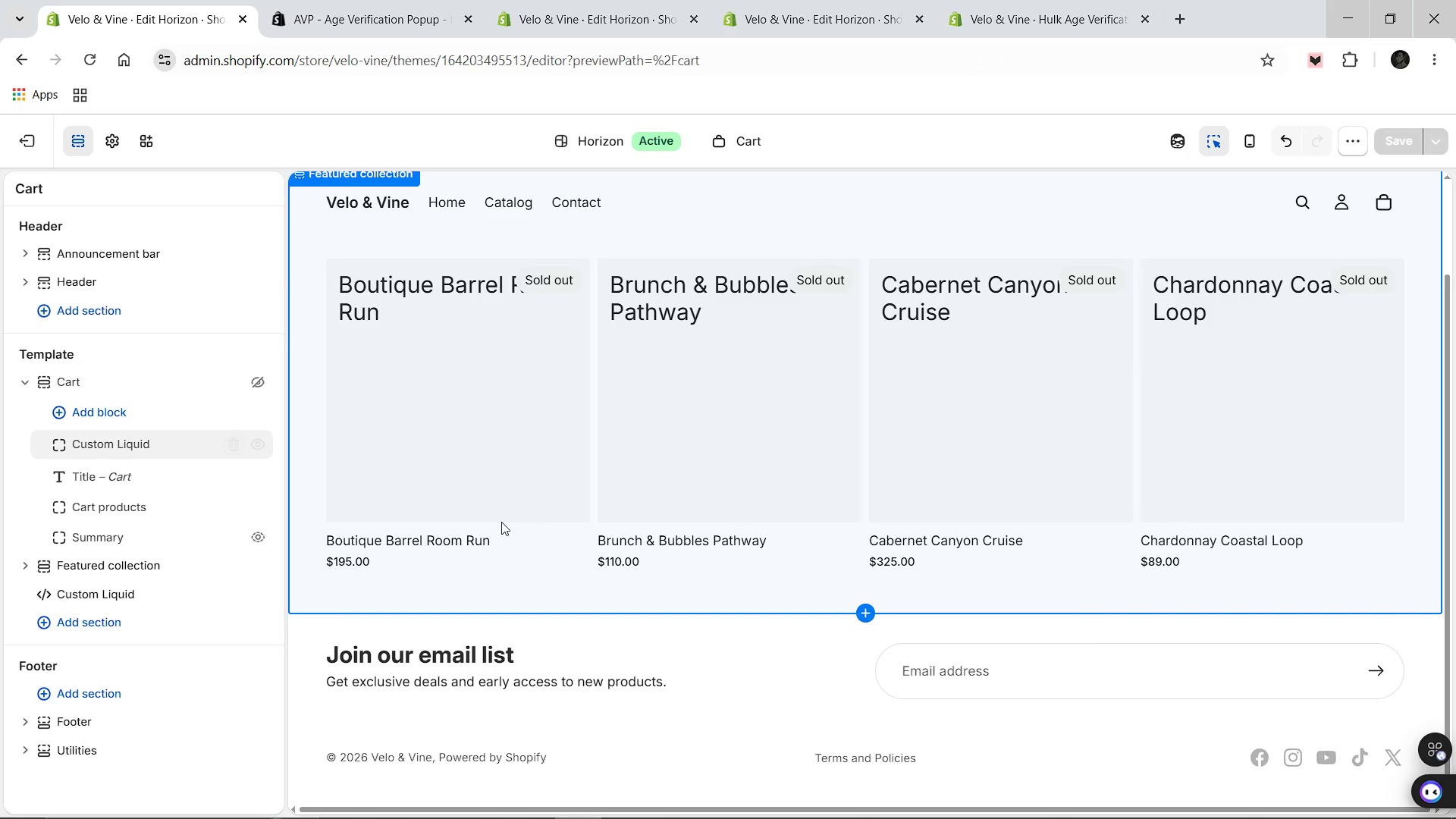 
scroll: coordinate [504, 521], scroll_direction: up, amount: 6.0
 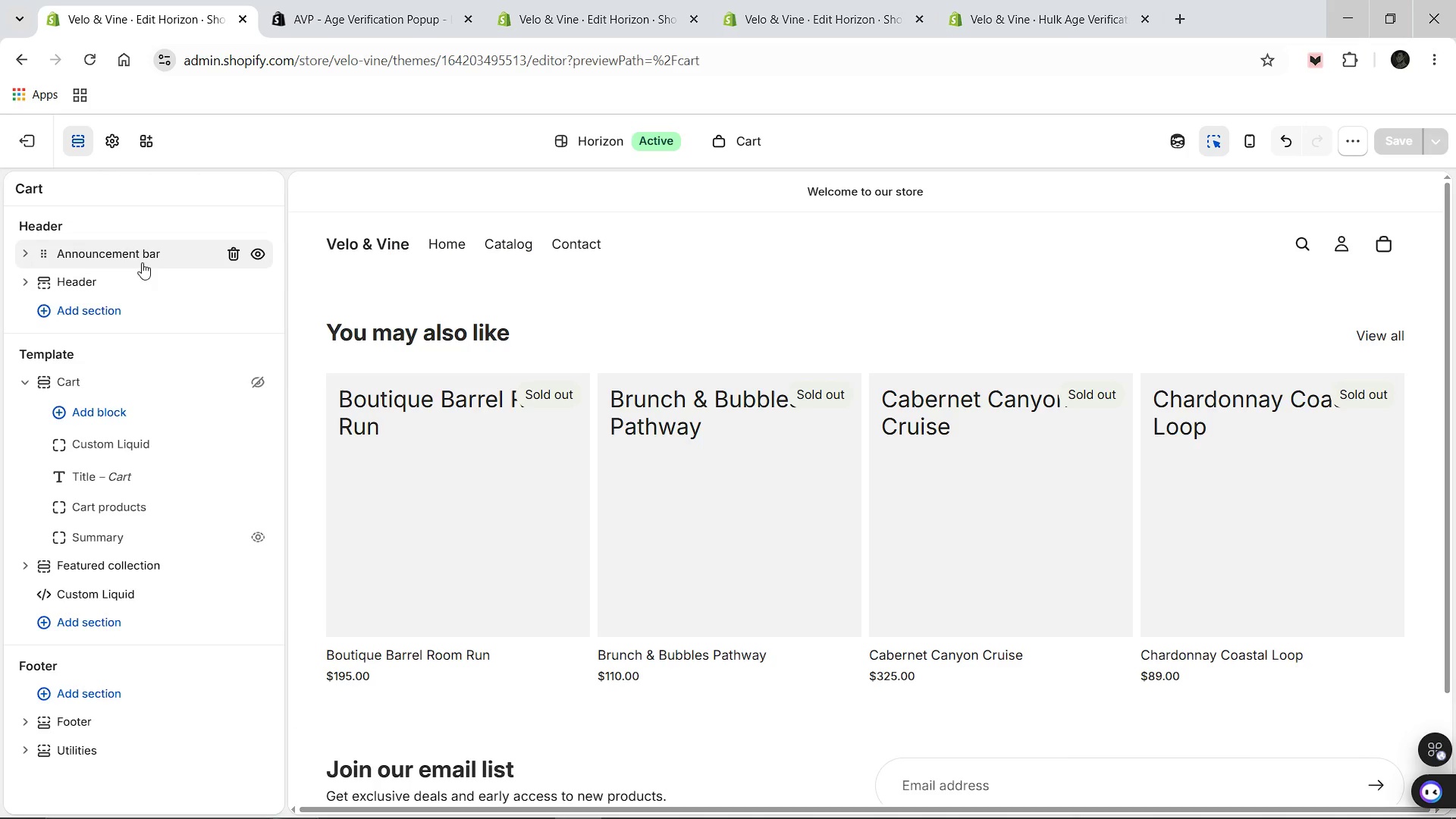 
wait(49.69)
 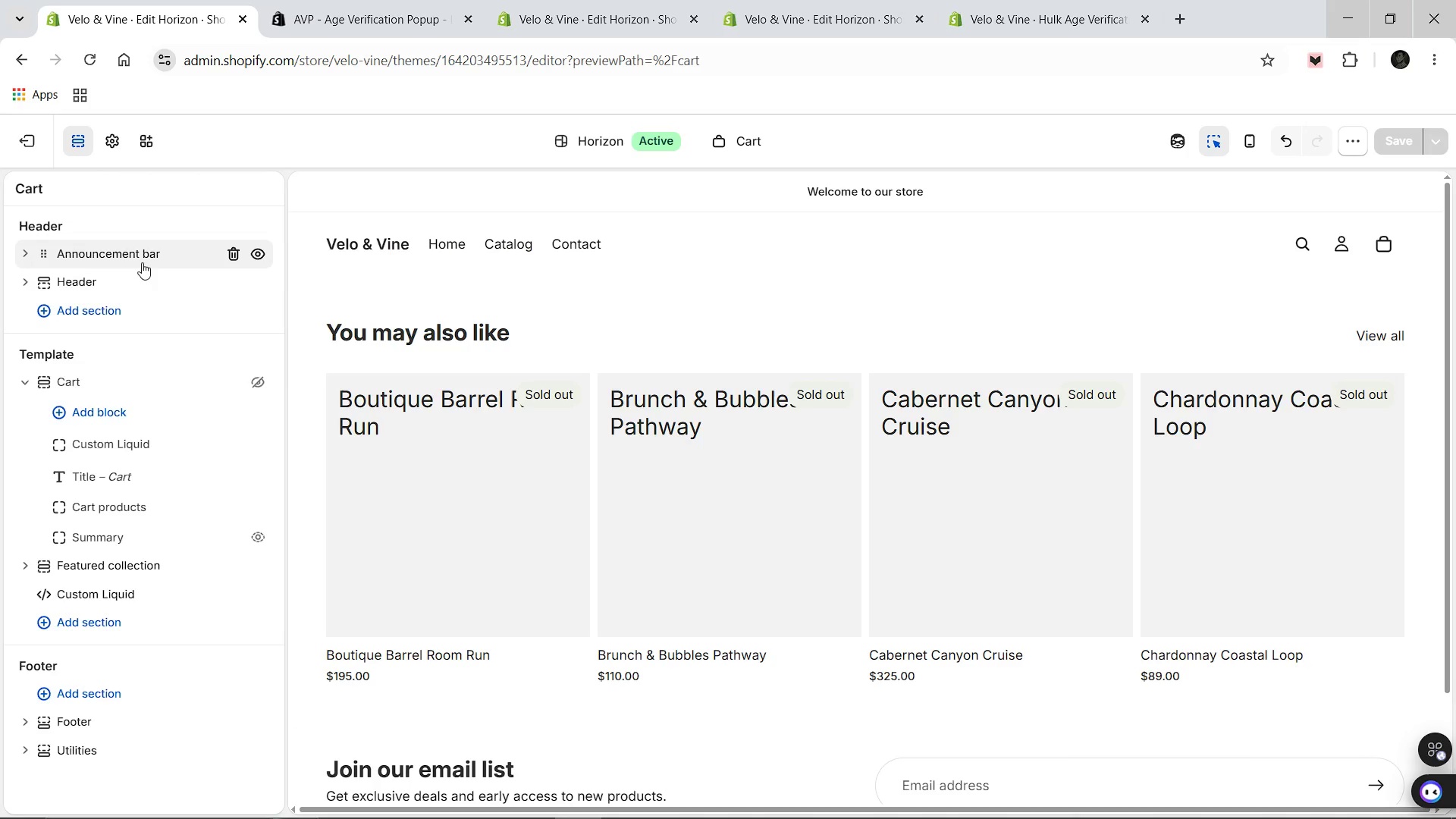 
left_click_drag(start_coordinate=[56, 444], to_coordinate=[55, 524])
 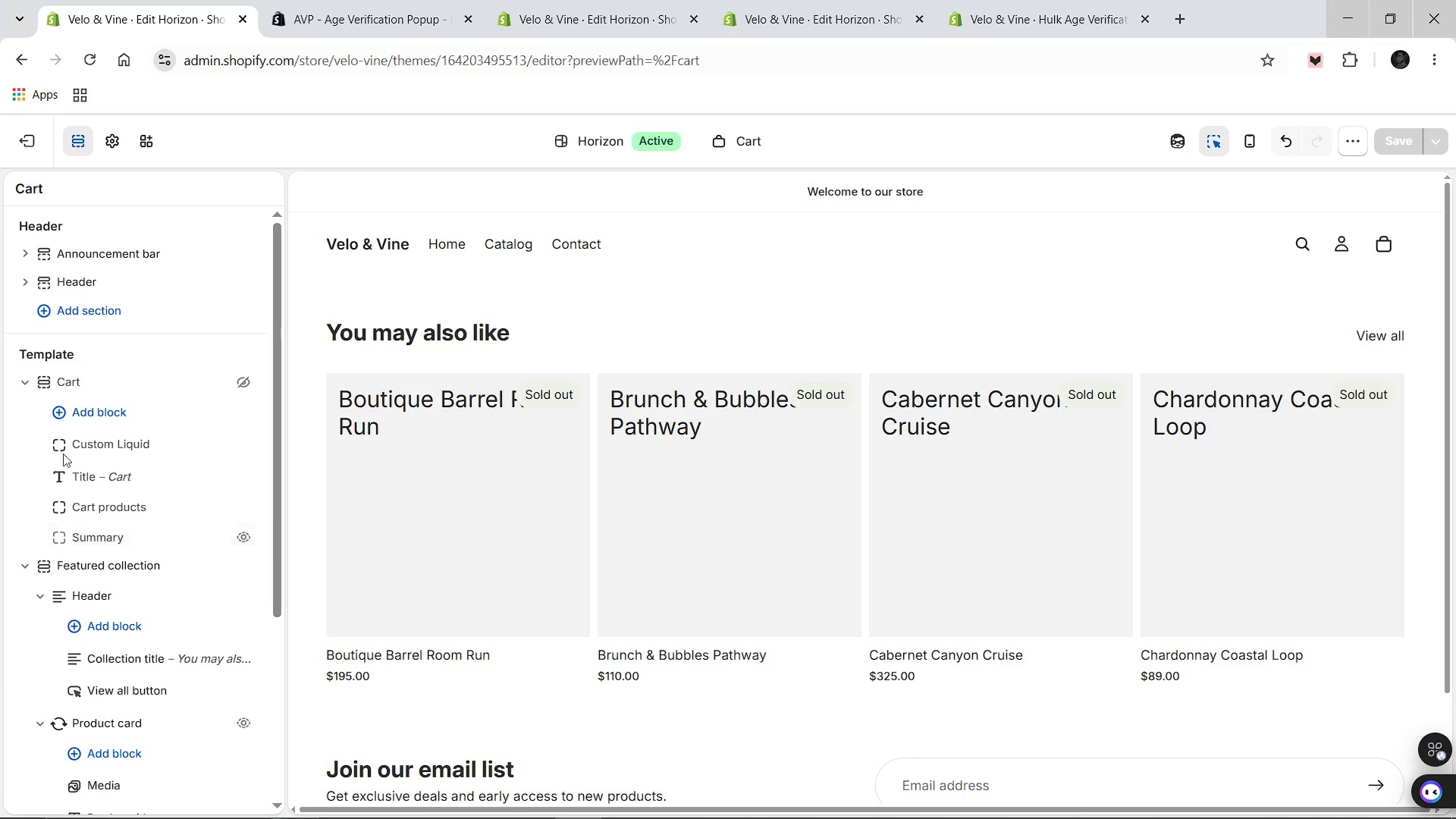 
left_click_drag(start_coordinate=[55, 443], to_coordinate=[55, 555])
 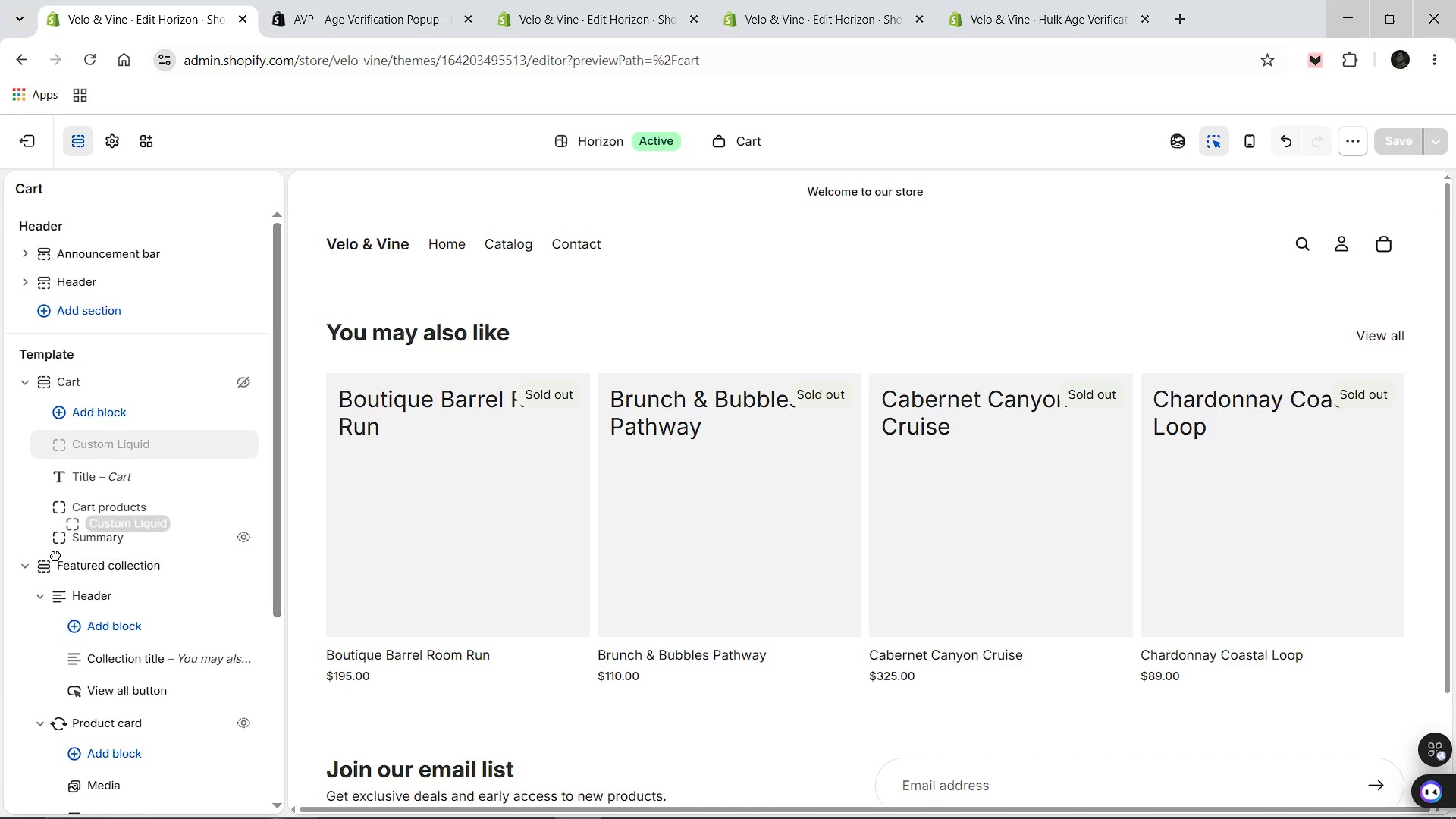 
left_click([55, 555])
 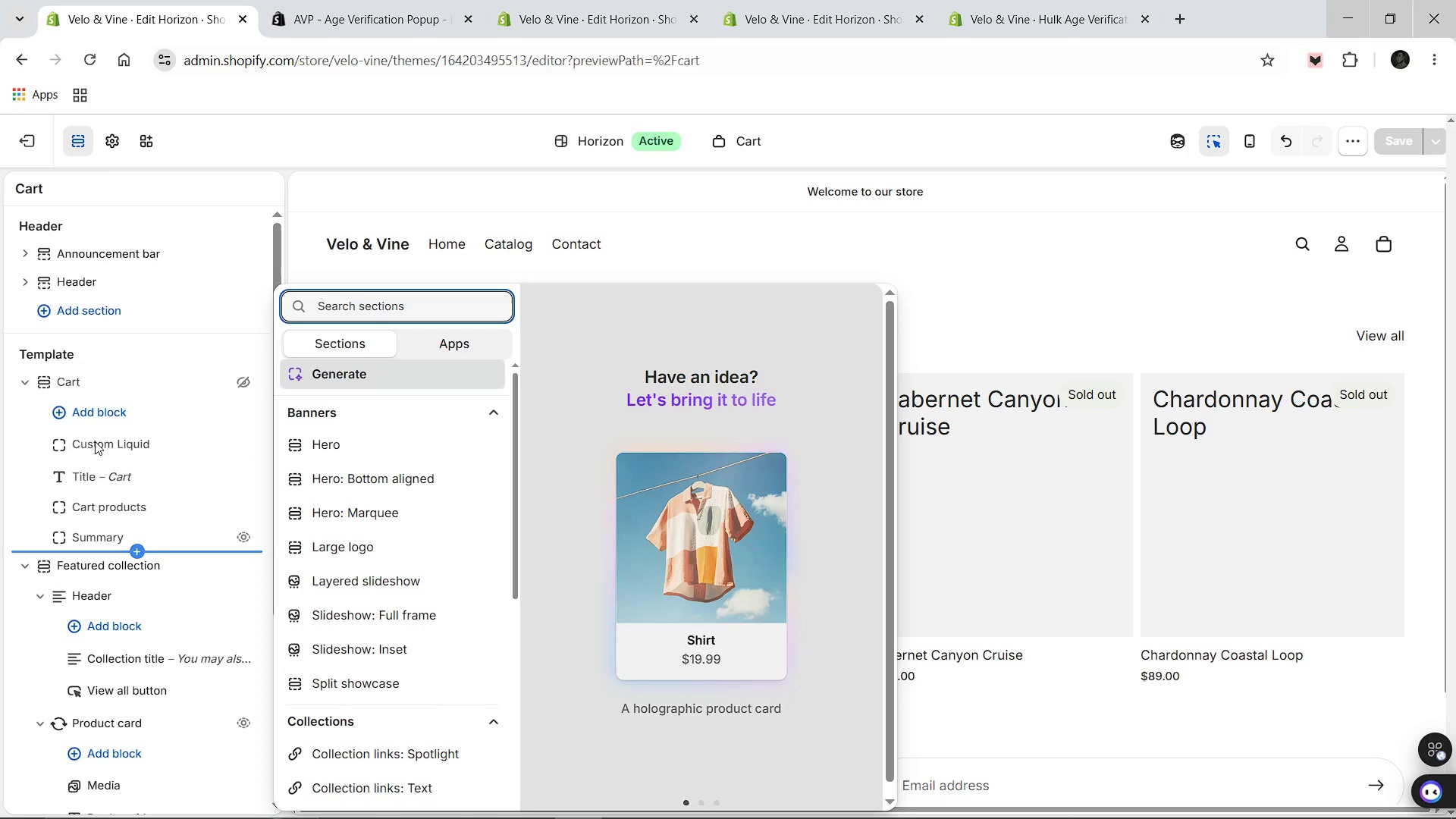 
left_click([94, 440])
 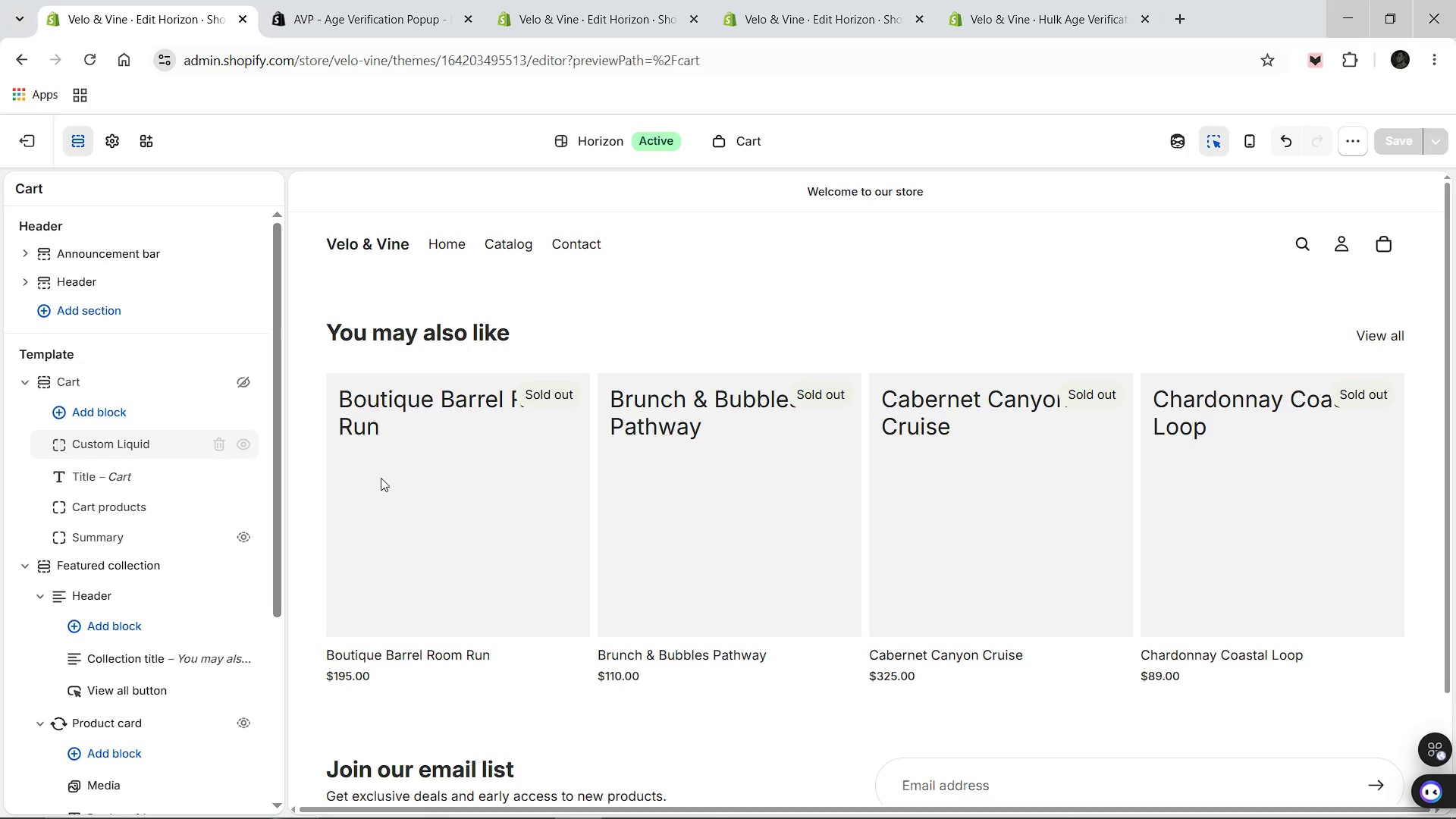 
scroll: coordinate [395, 479], scroll_direction: up, amount: 2.0
 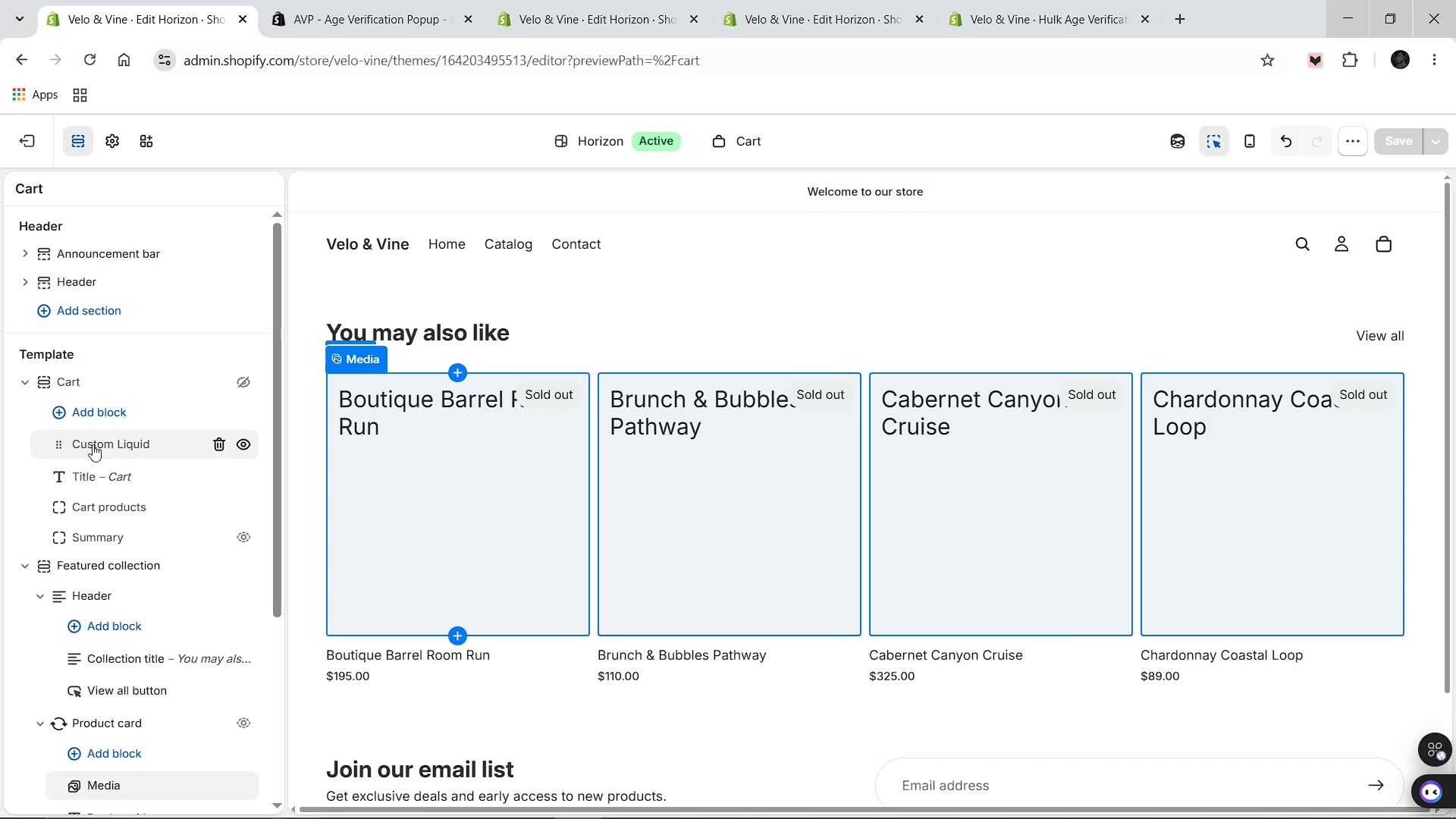 
left_click([93, 444])
 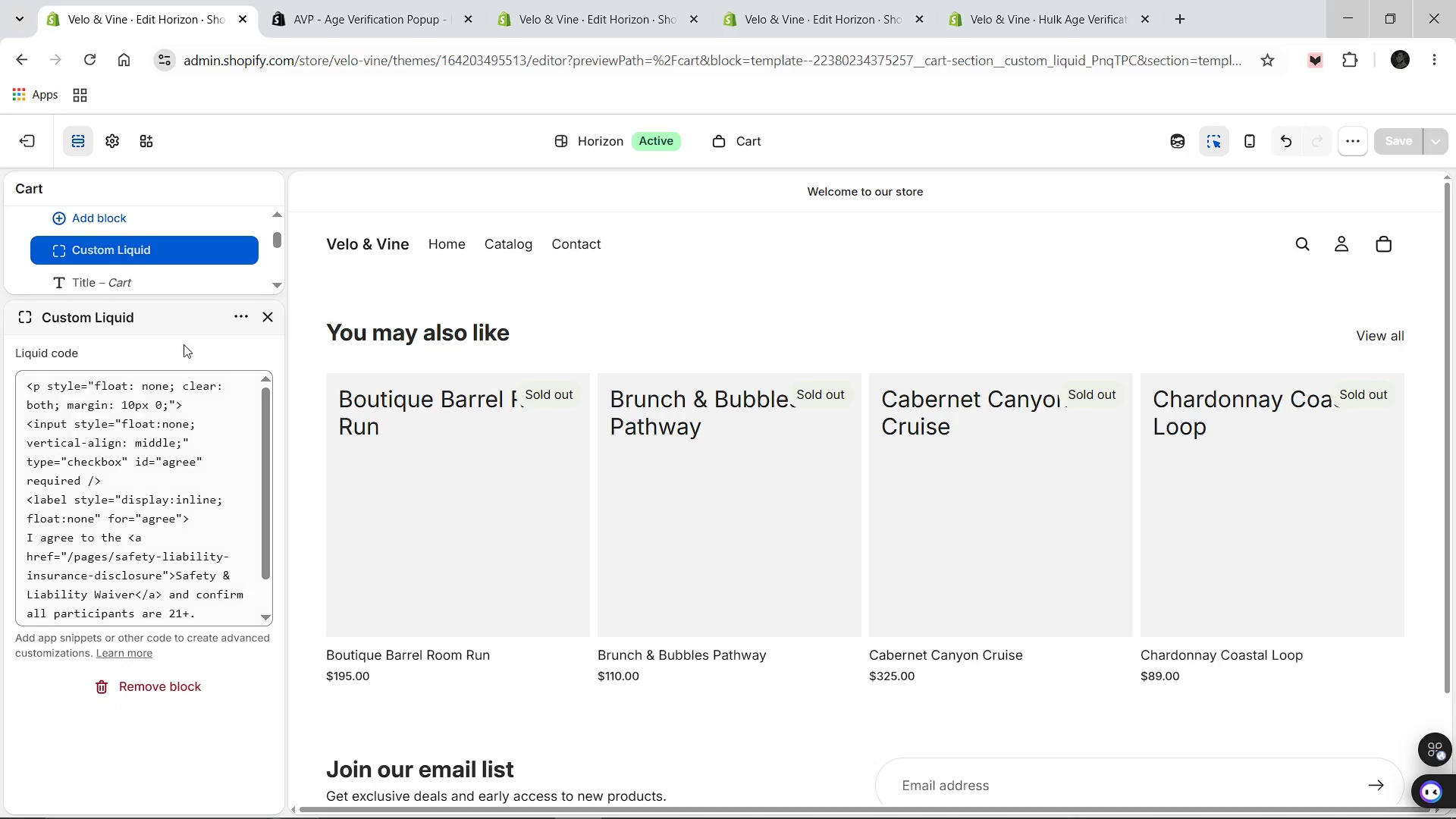 
left_click([268, 325])
 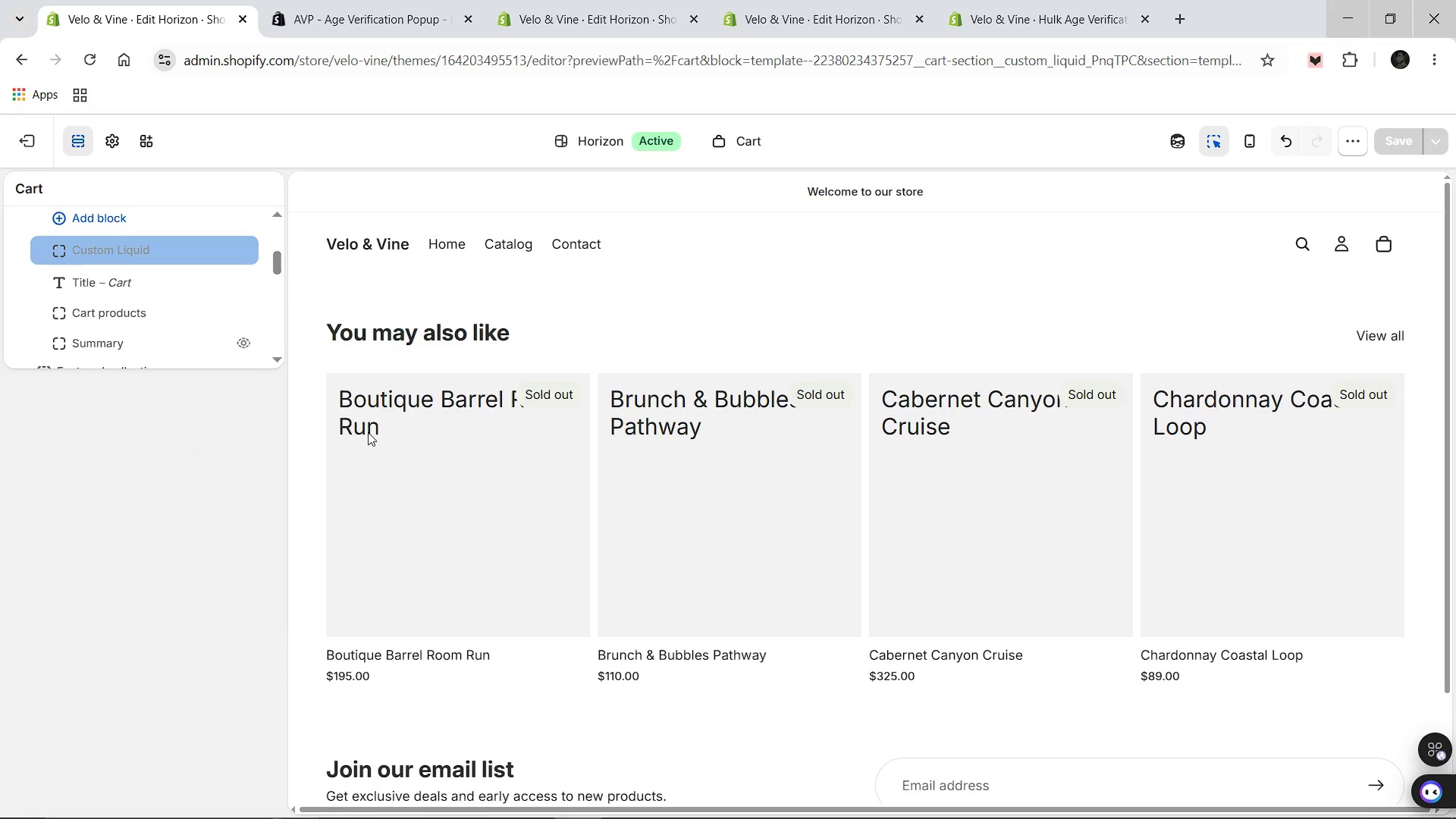 
scroll: coordinate [43, 453], scroll_direction: up, amount: 4.0
 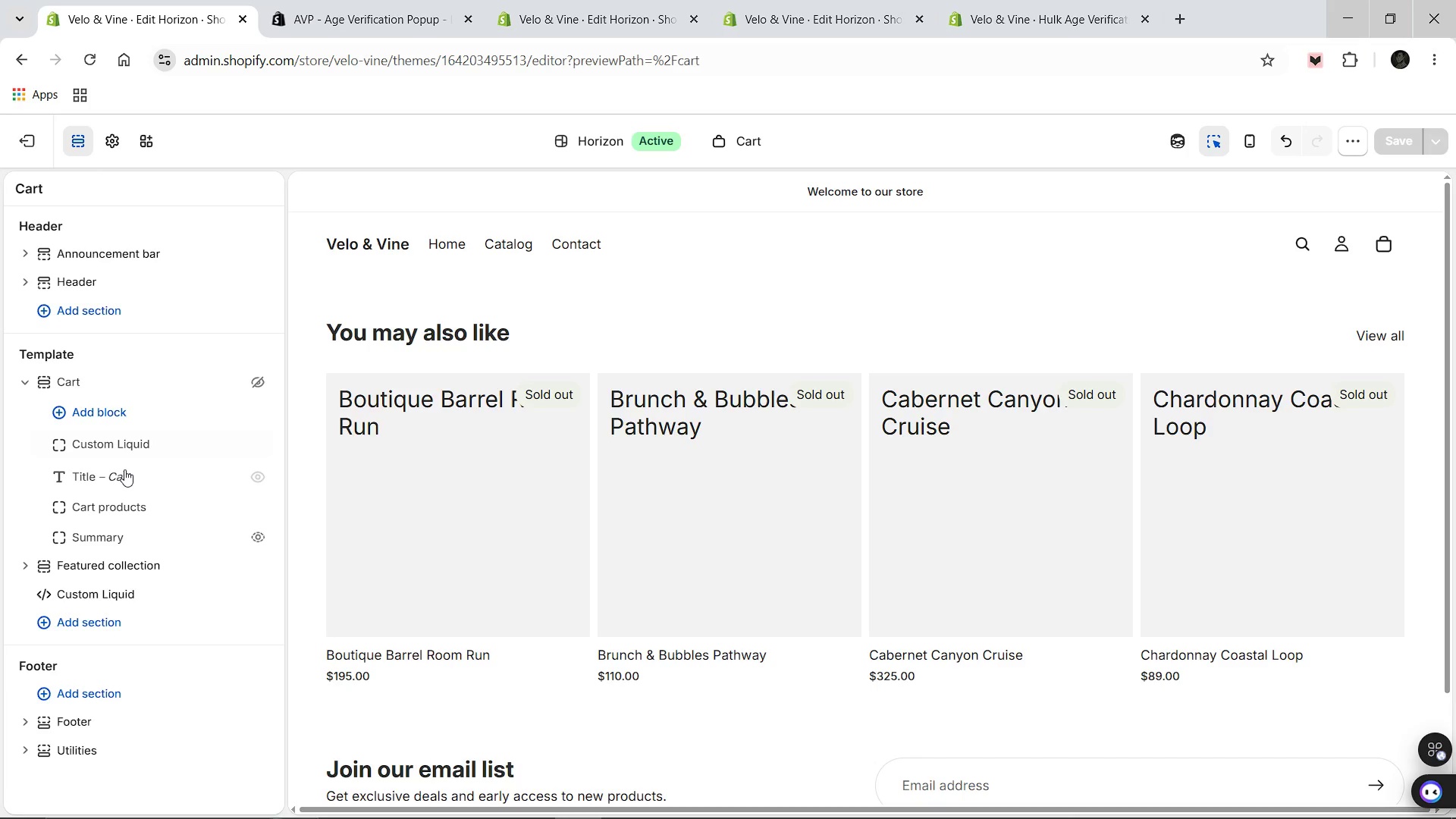 
wait(6.35)
 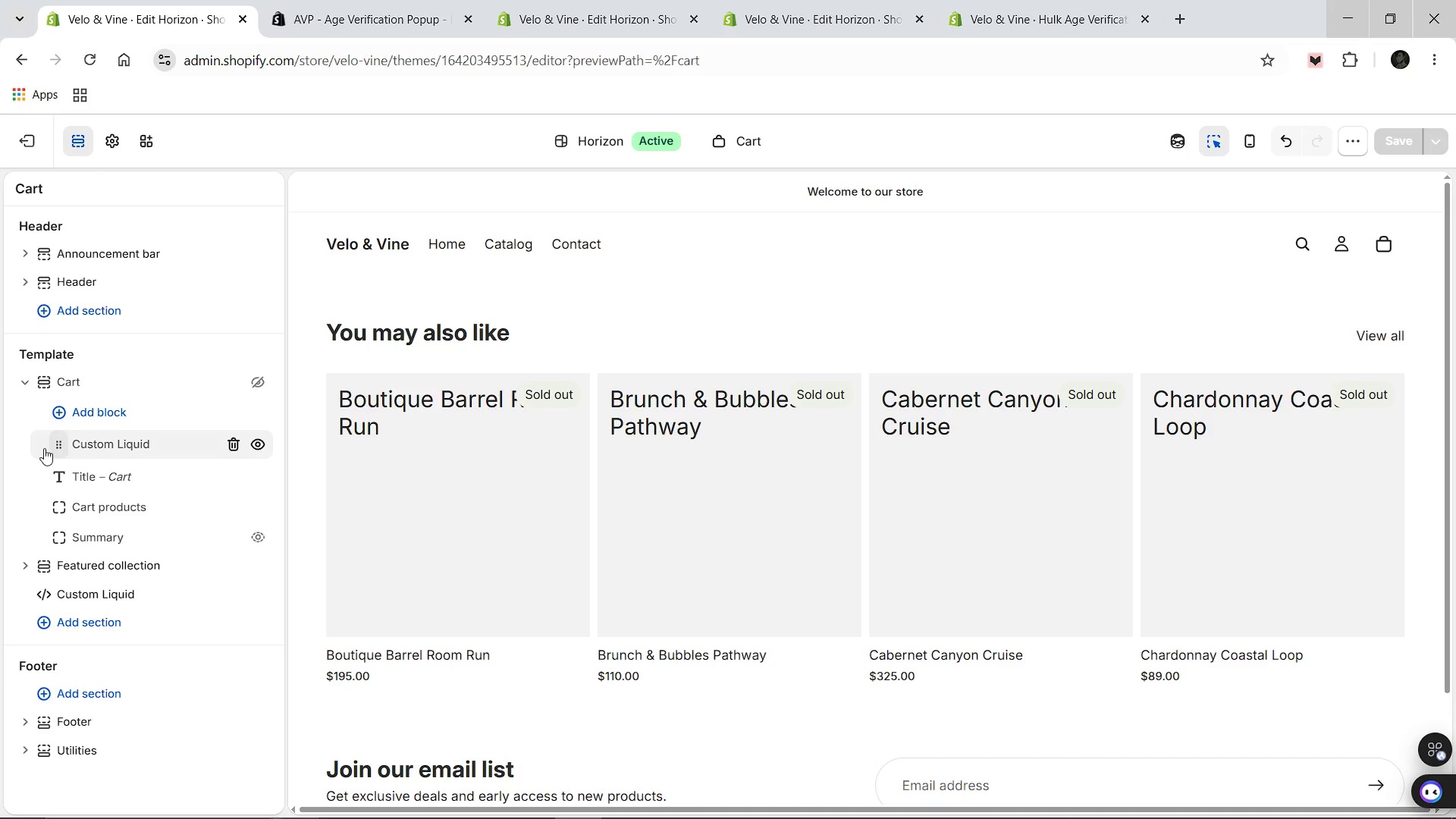 
left_click([120, 478])
 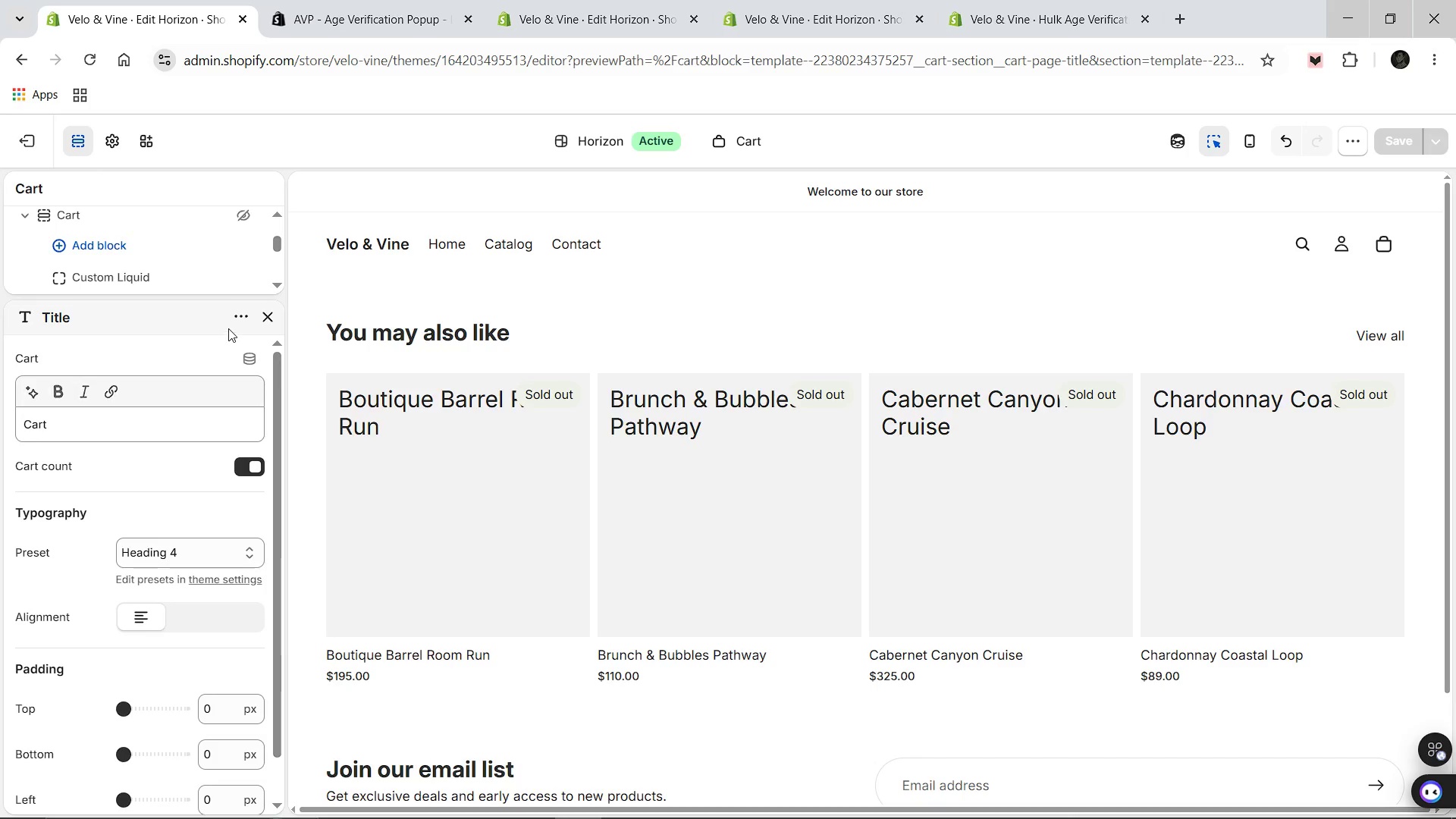 
left_click([266, 315])
 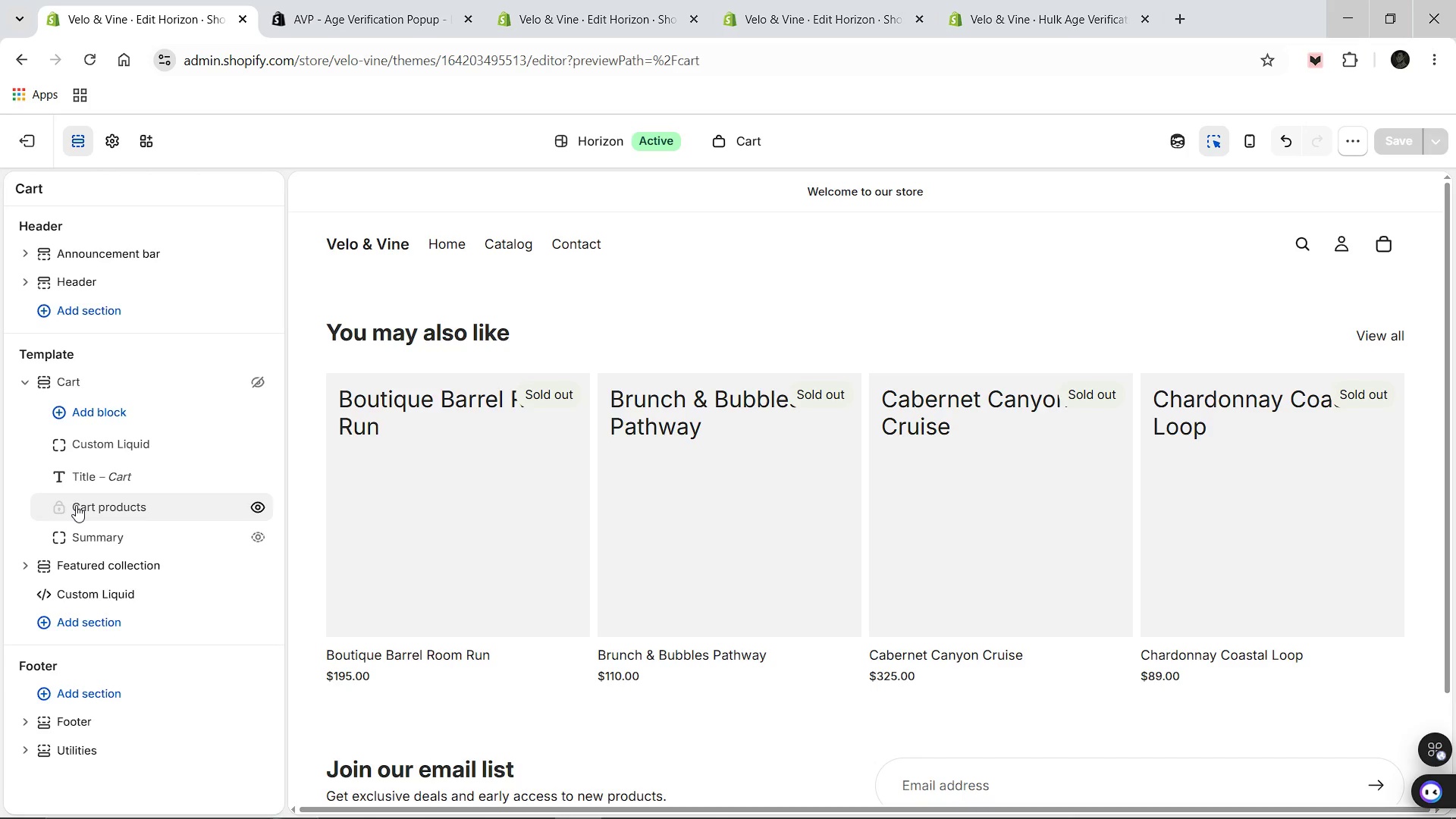 
left_click([76, 505])
 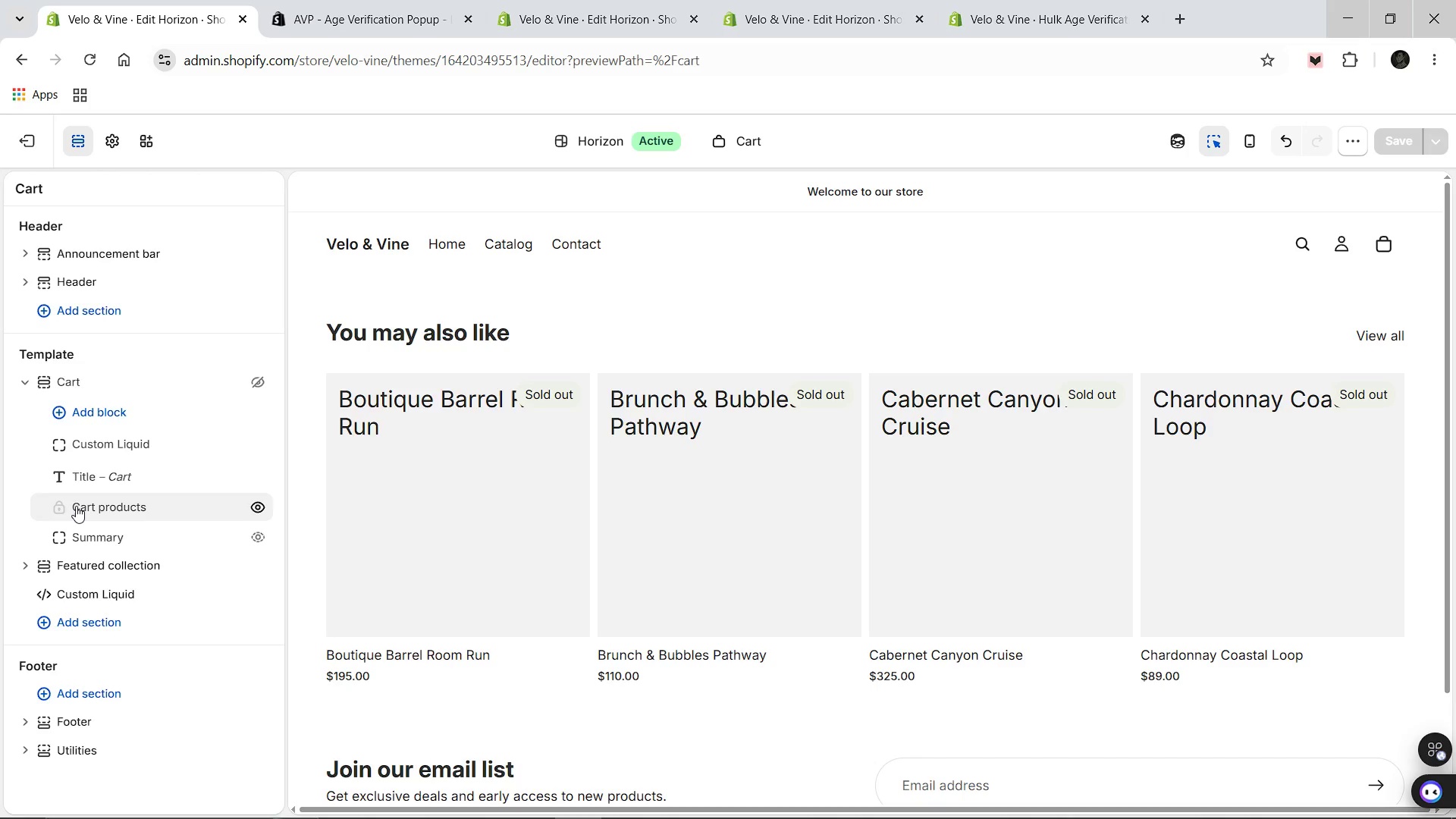 
left_click_drag(start_coordinate=[76, 505], to_coordinate=[82, 526])
 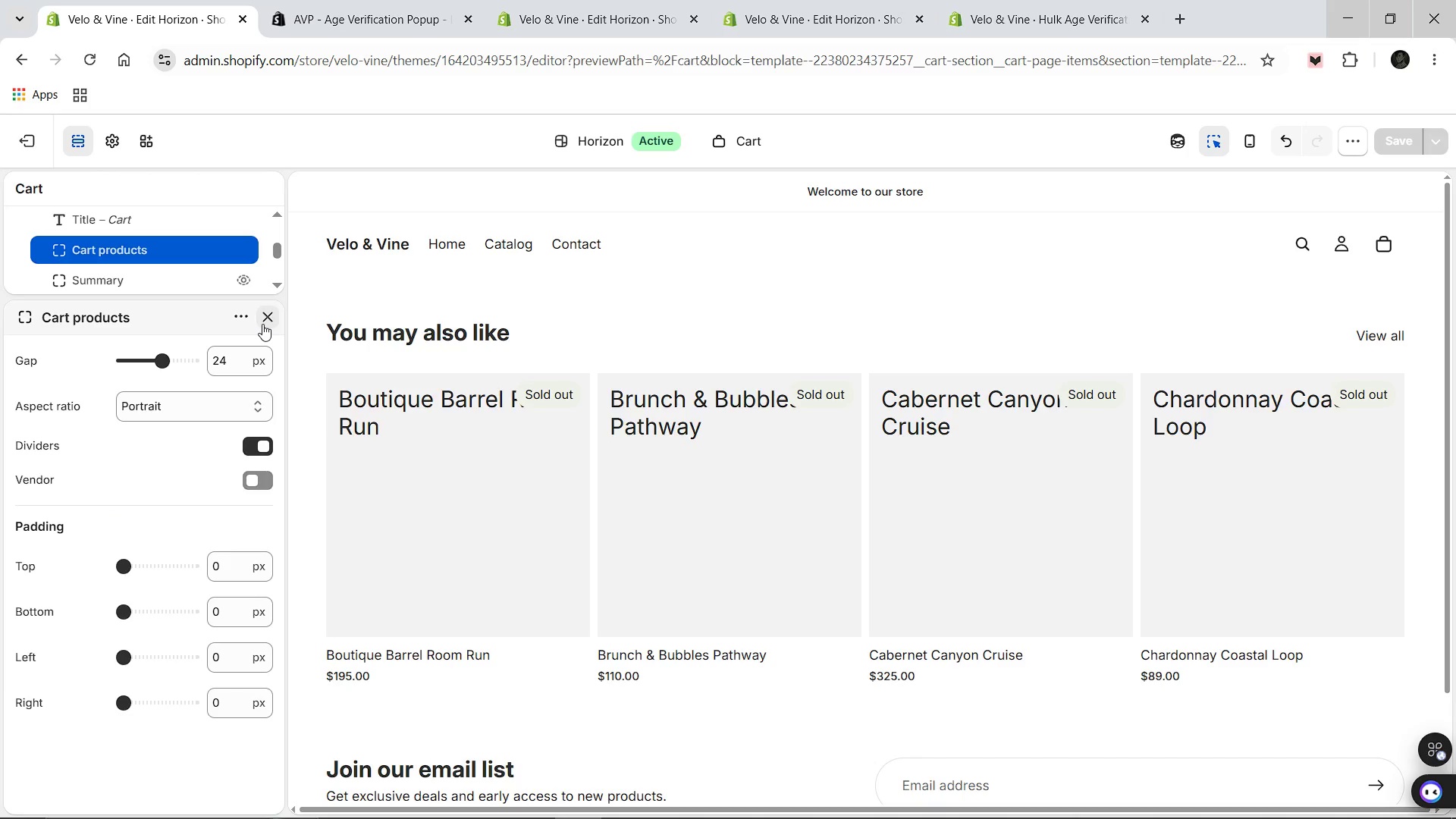 
scroll: coordinate [599, 397], scroll_direction: up, amount: 8.0
 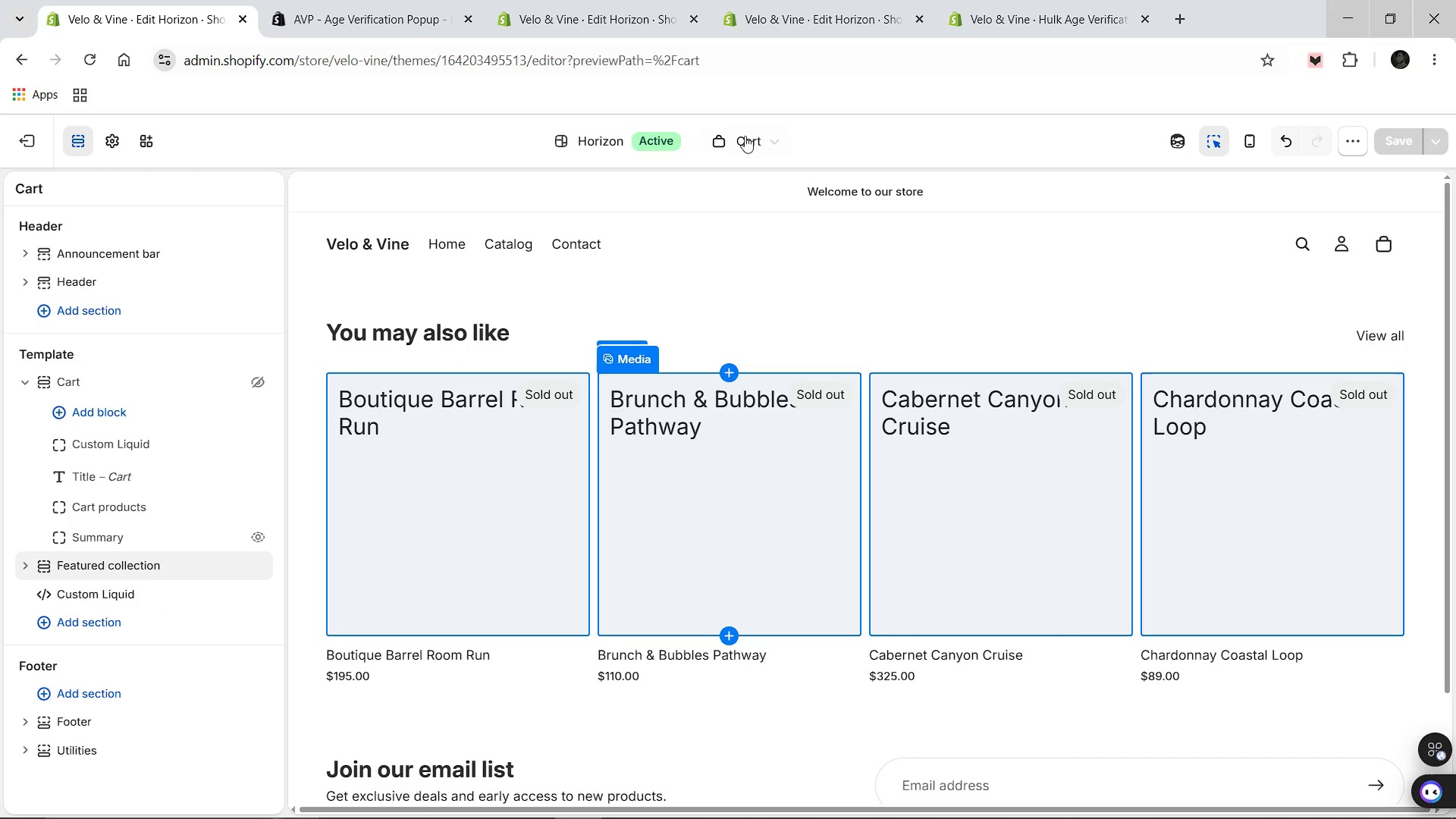 
left_click([736, 137])
 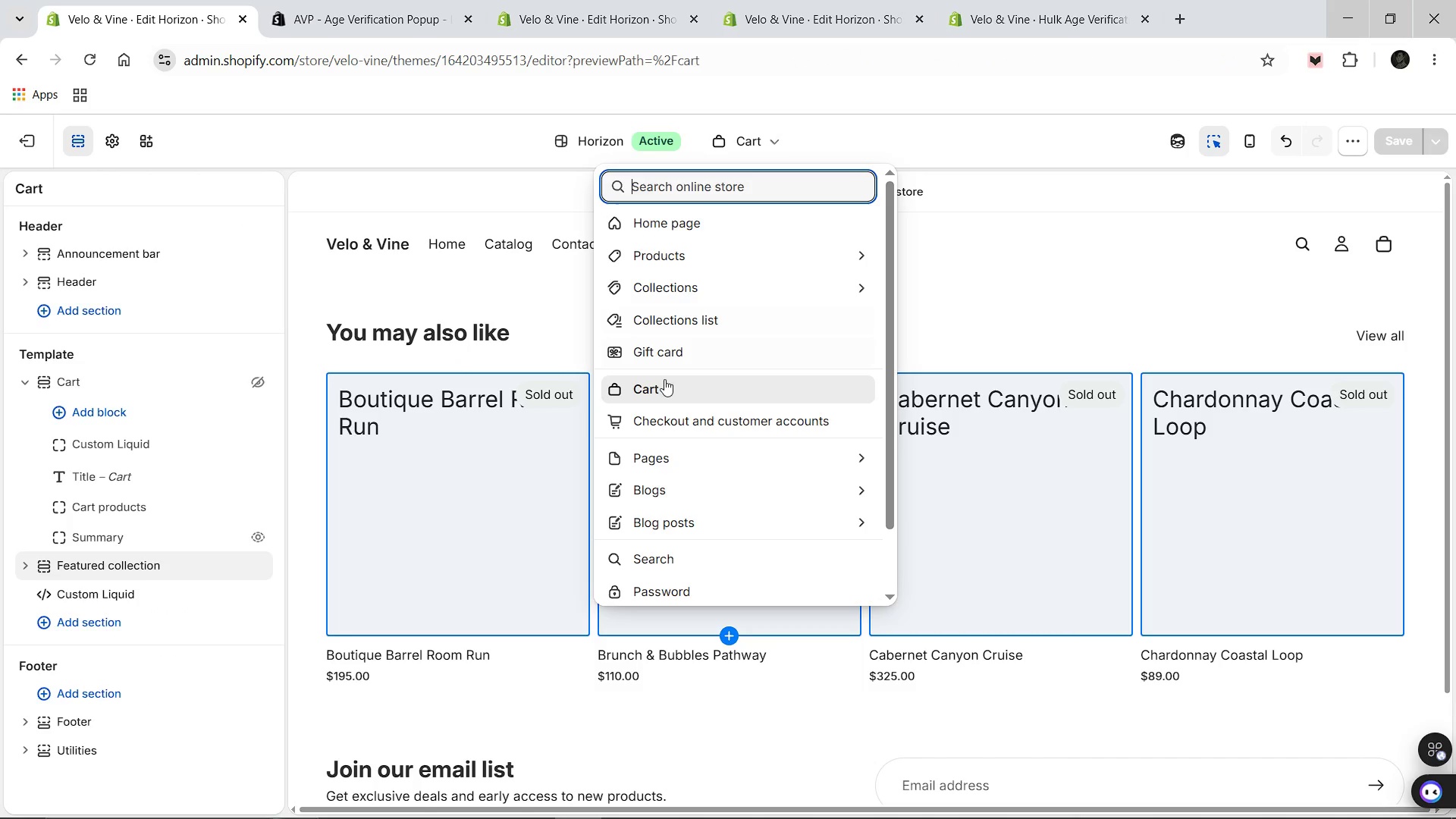 
left_click([663, 396])
 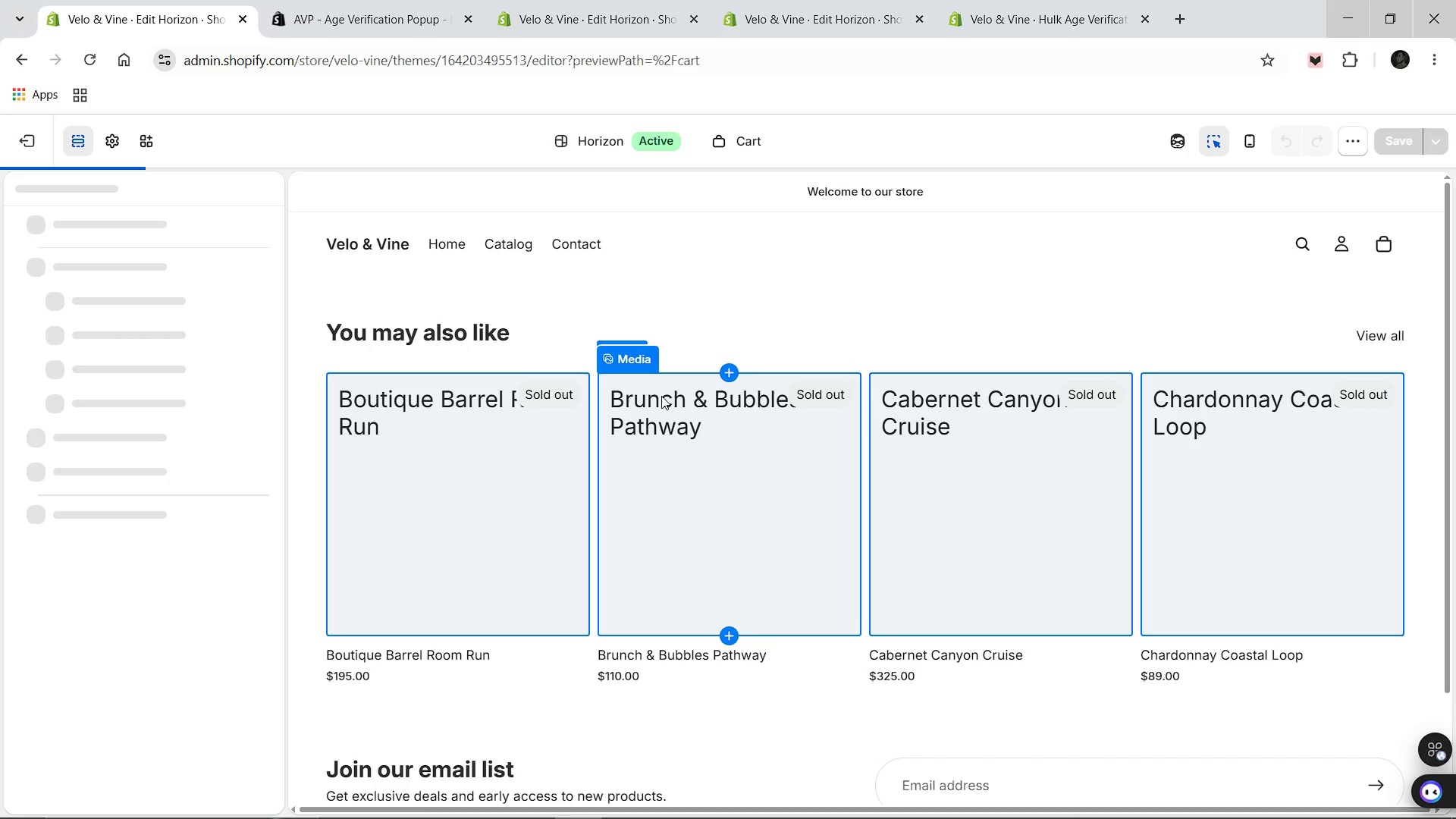 
wait(11.45)
 